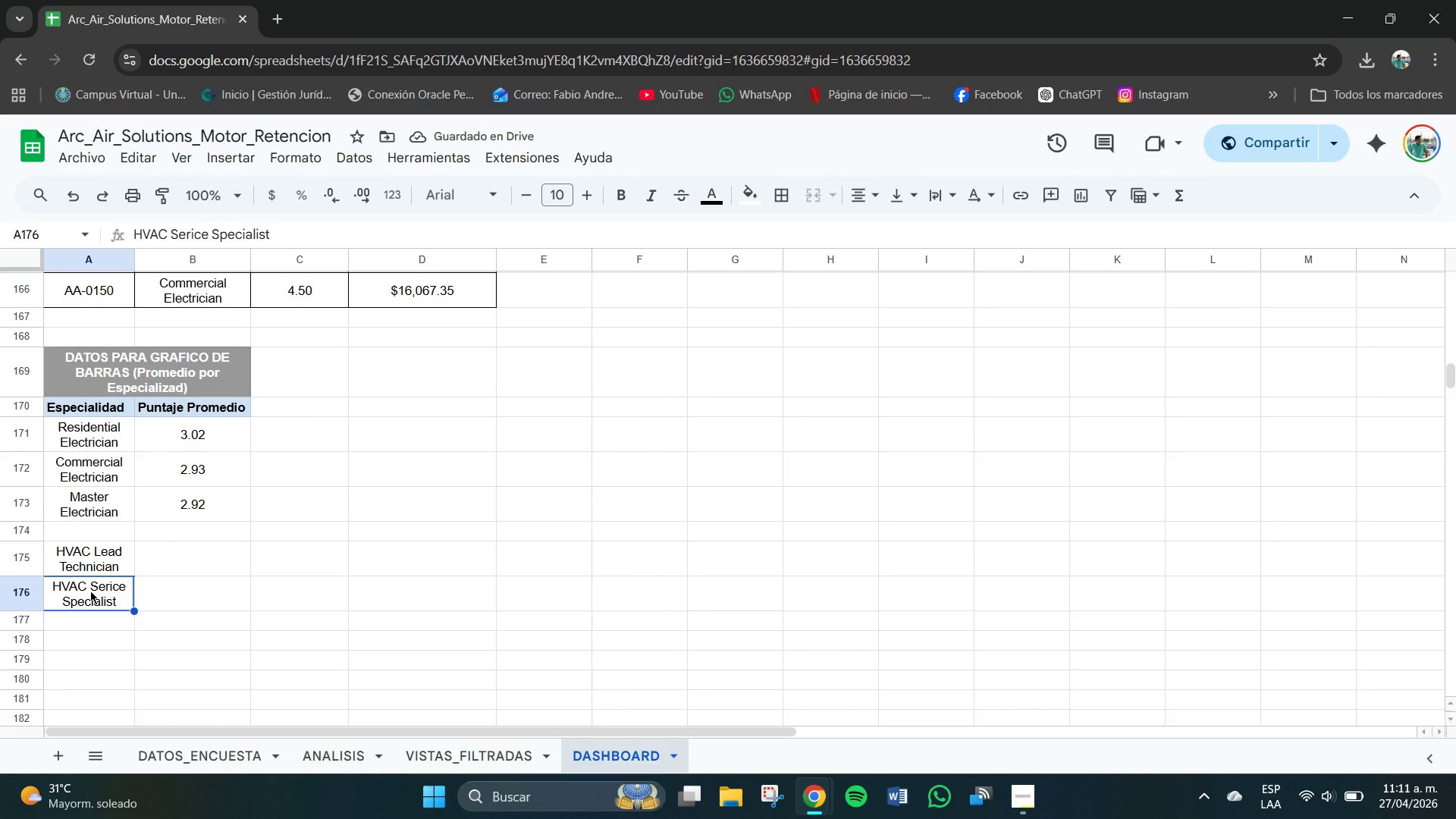 
key(Delete)
 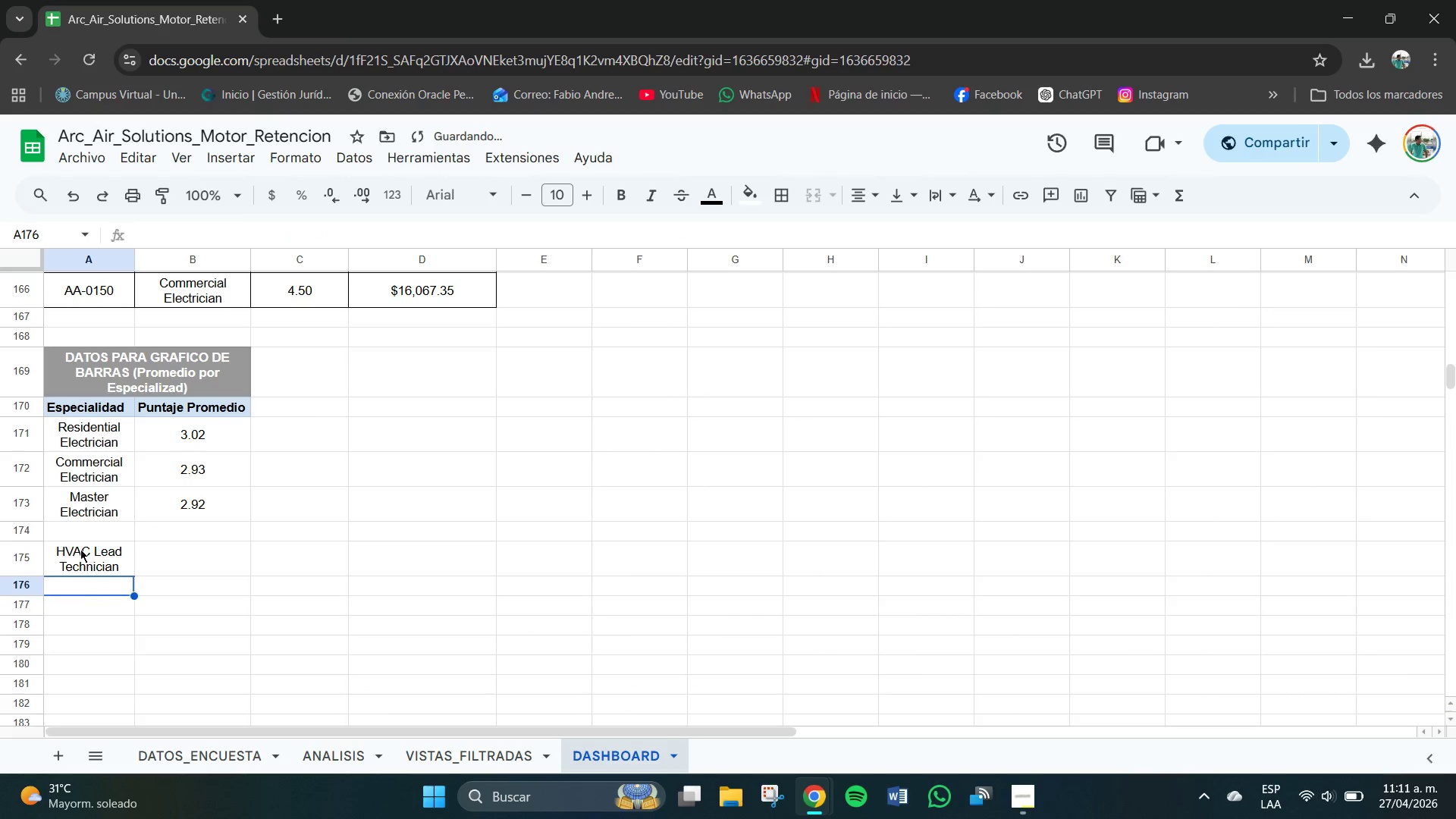 
left_click([80, 549])
 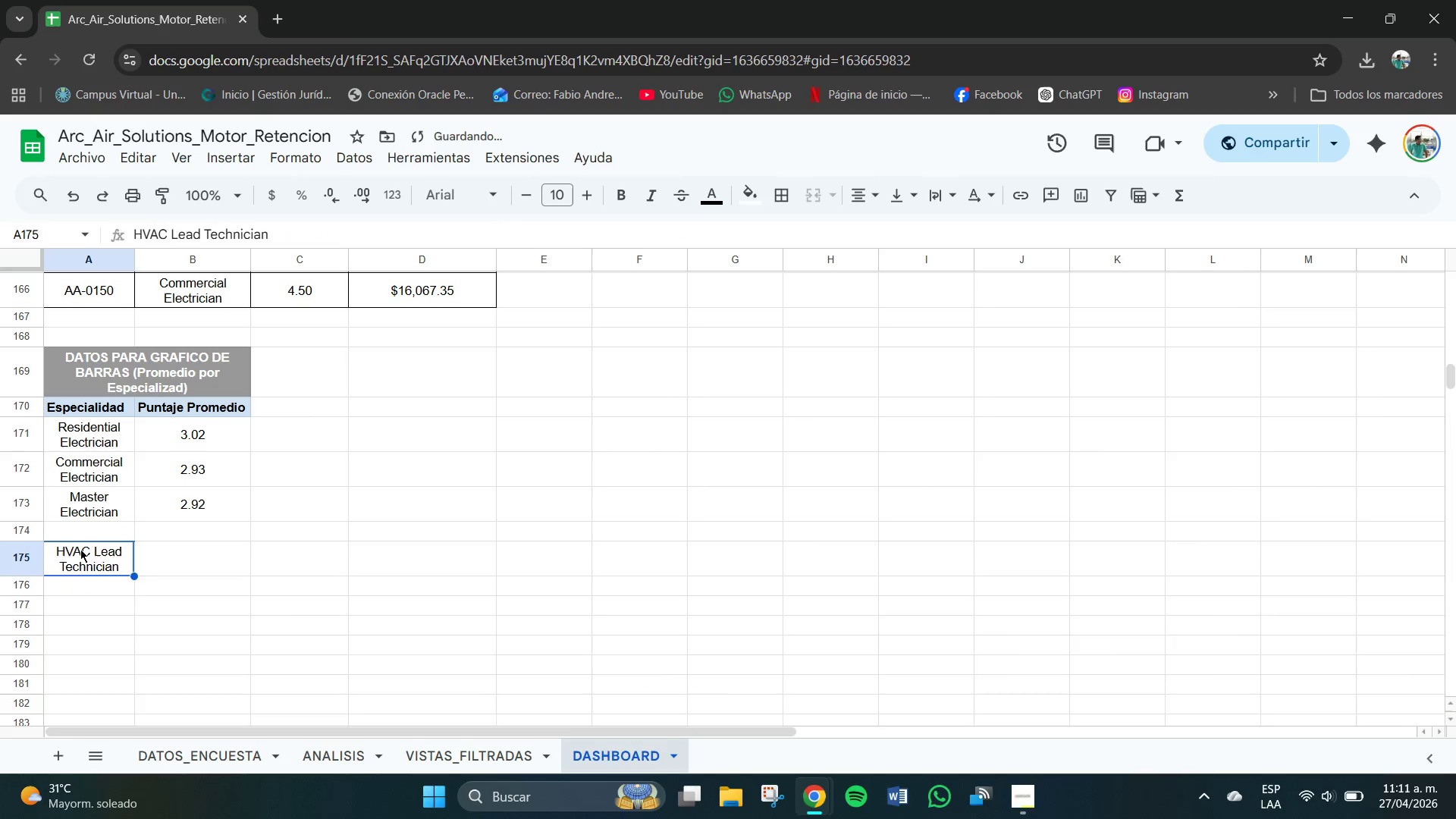 
key(Delete)
 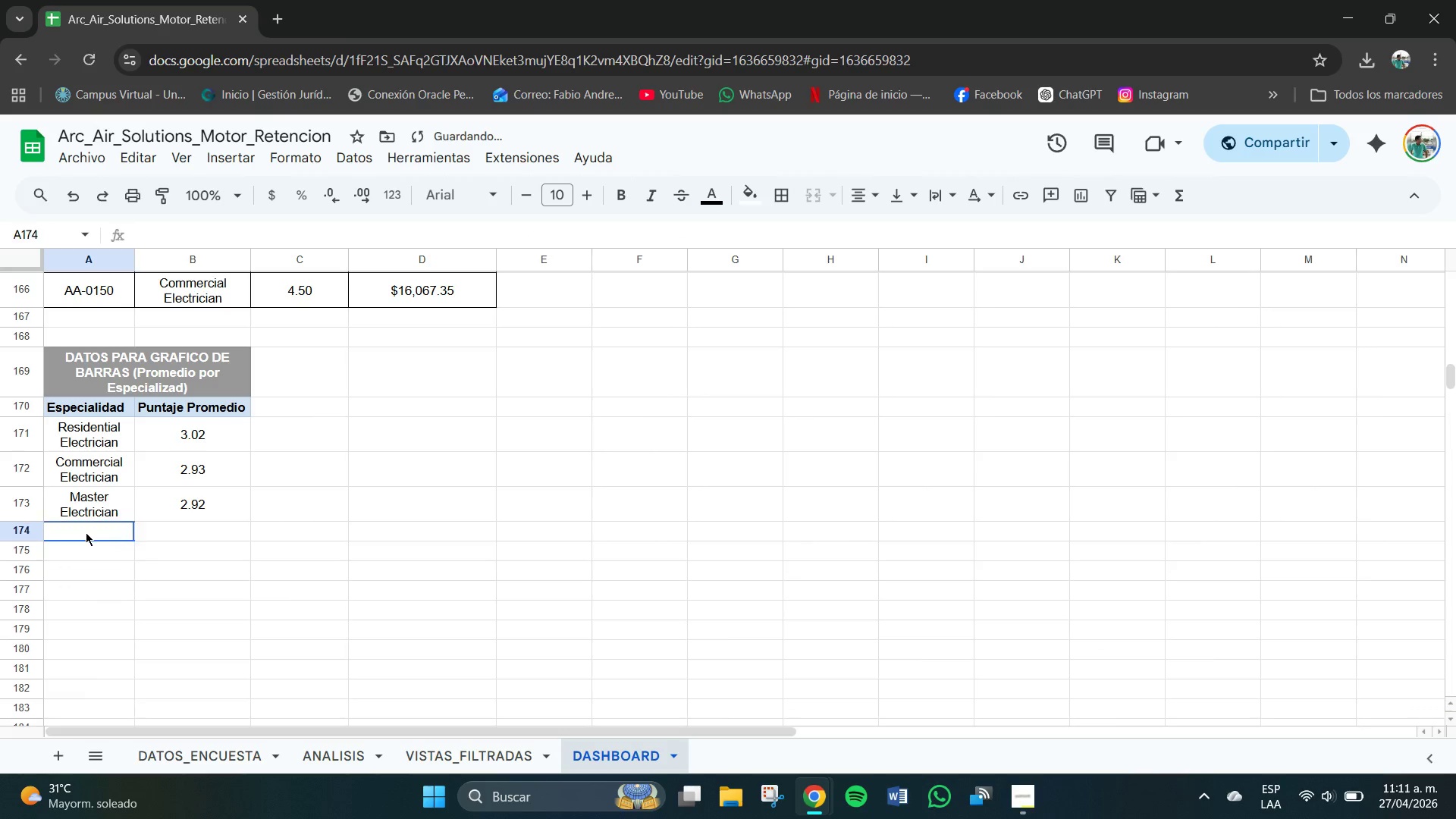 
double_click([85, 532])
 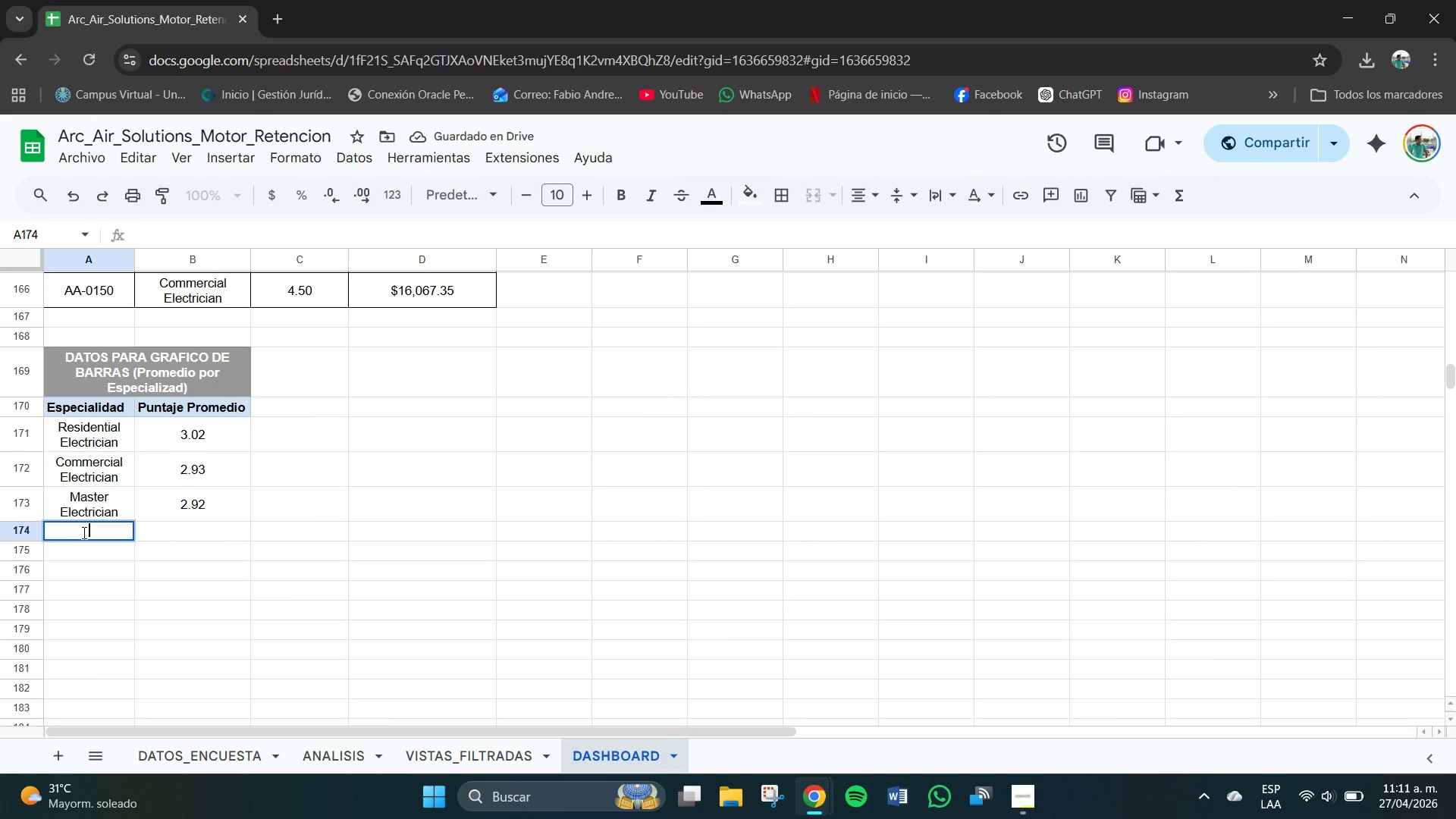 
key(Control+V)
 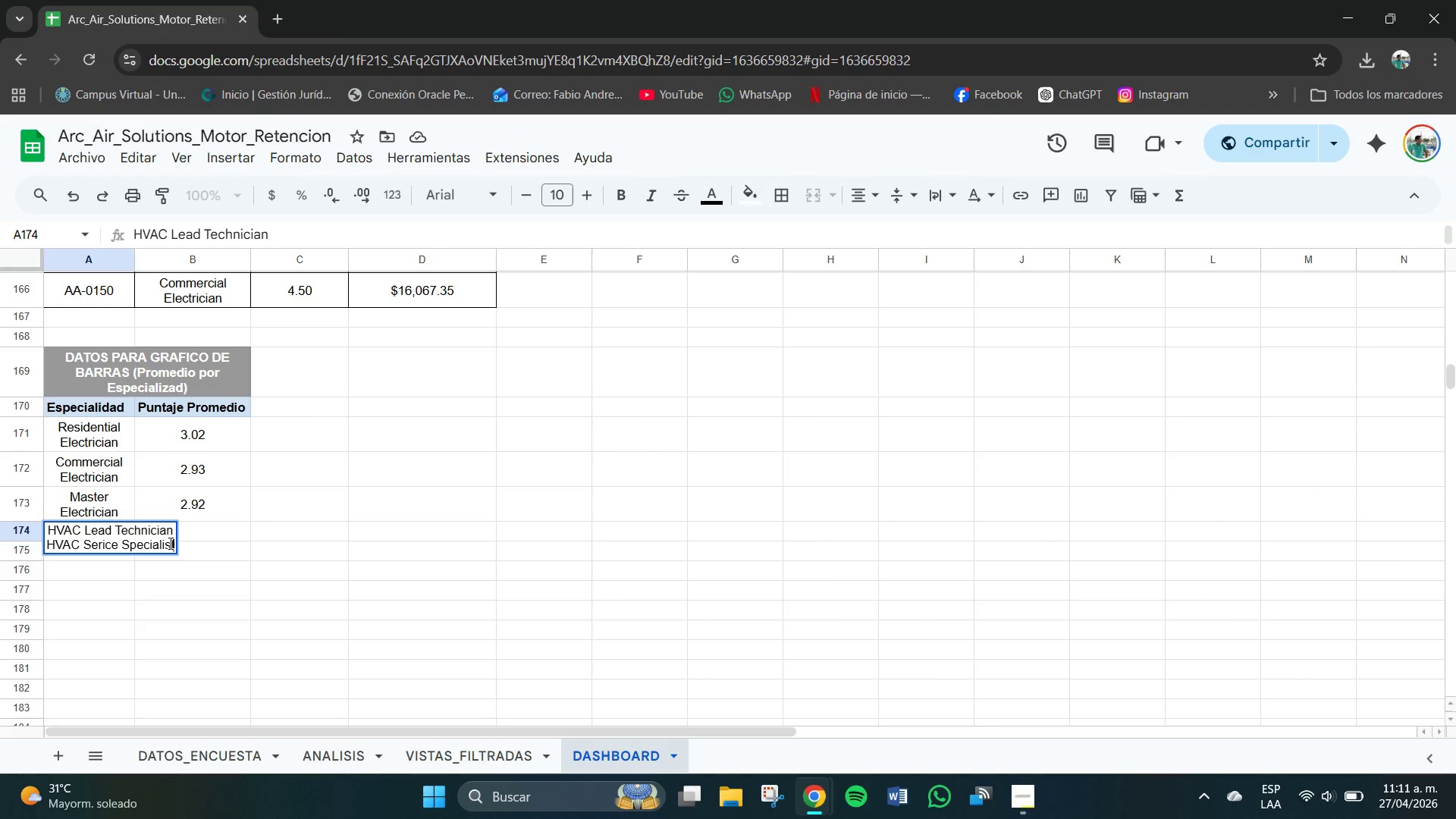 
hold_key(key=Backspace, duration=1.0)
 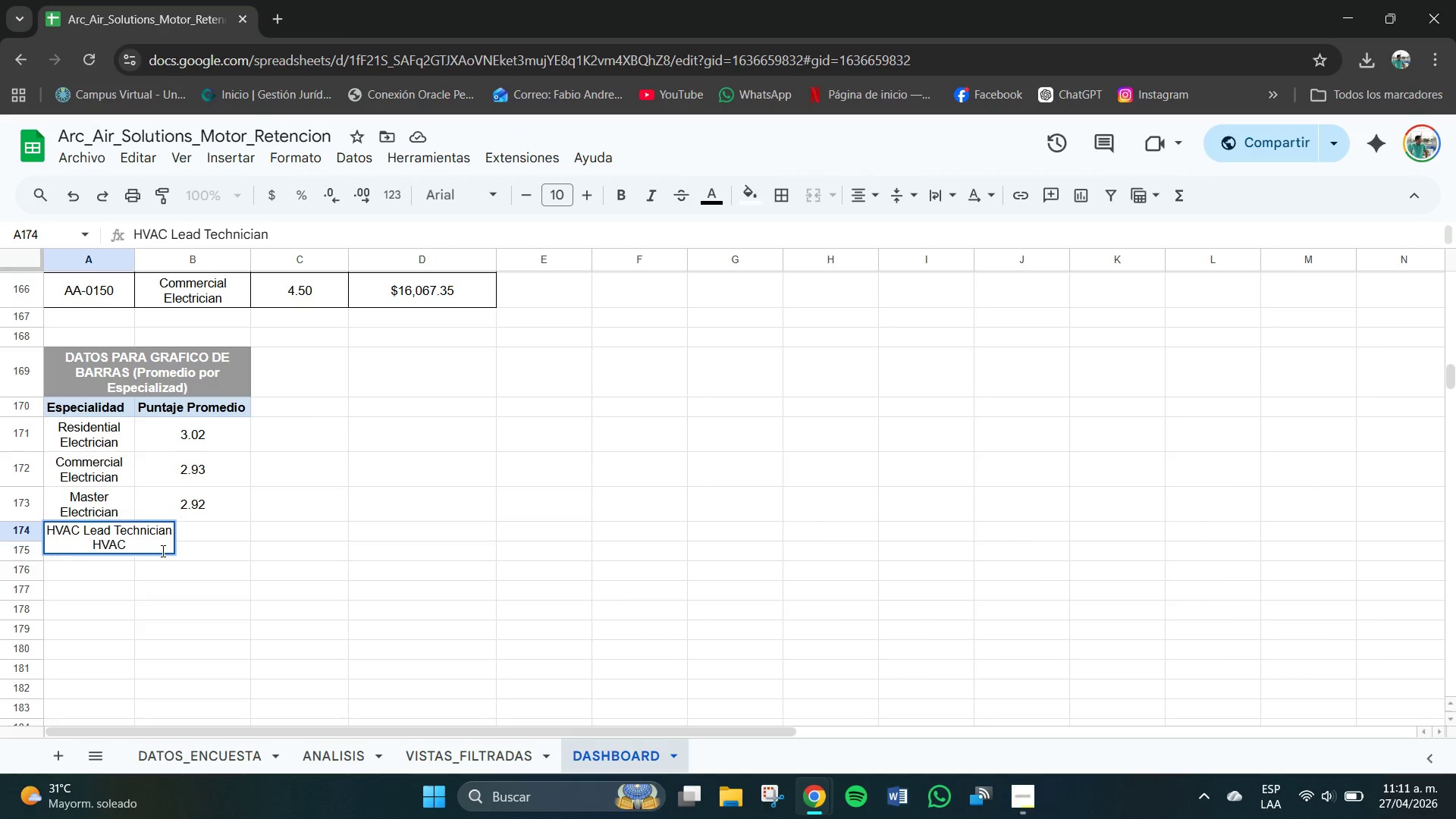 
key(Backspace)
 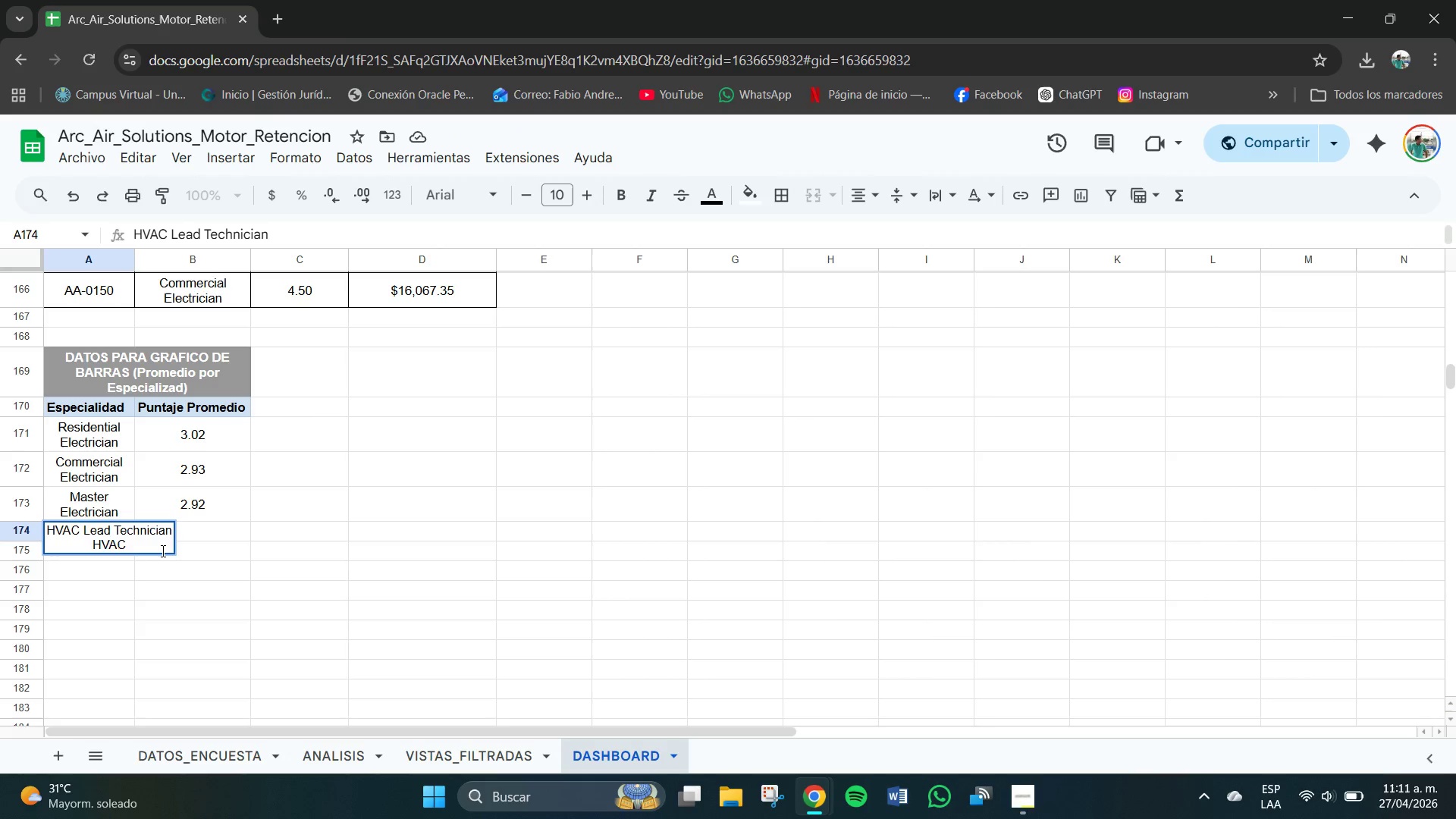 
key(Backspace)
 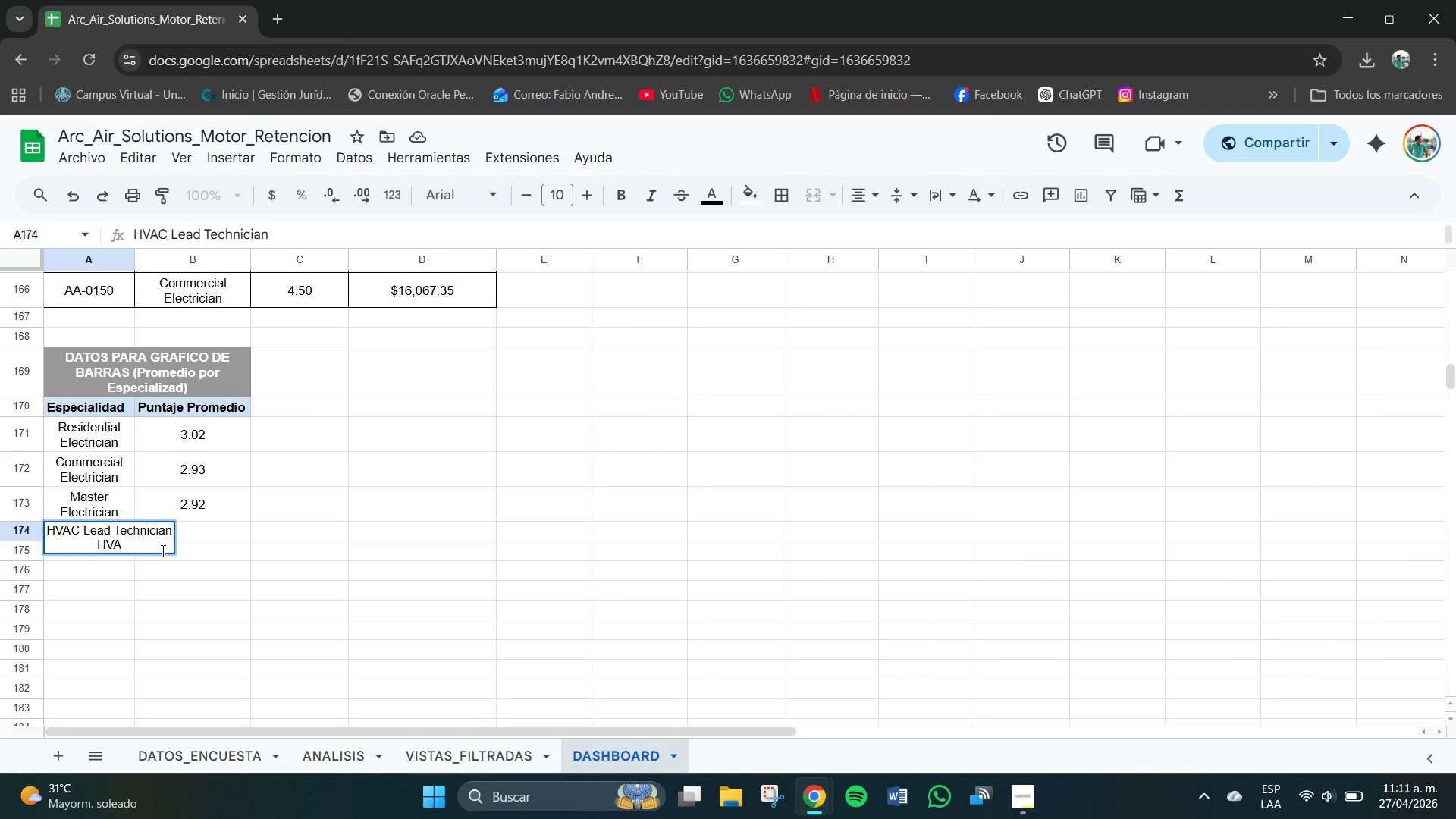 
key(Backspace)
 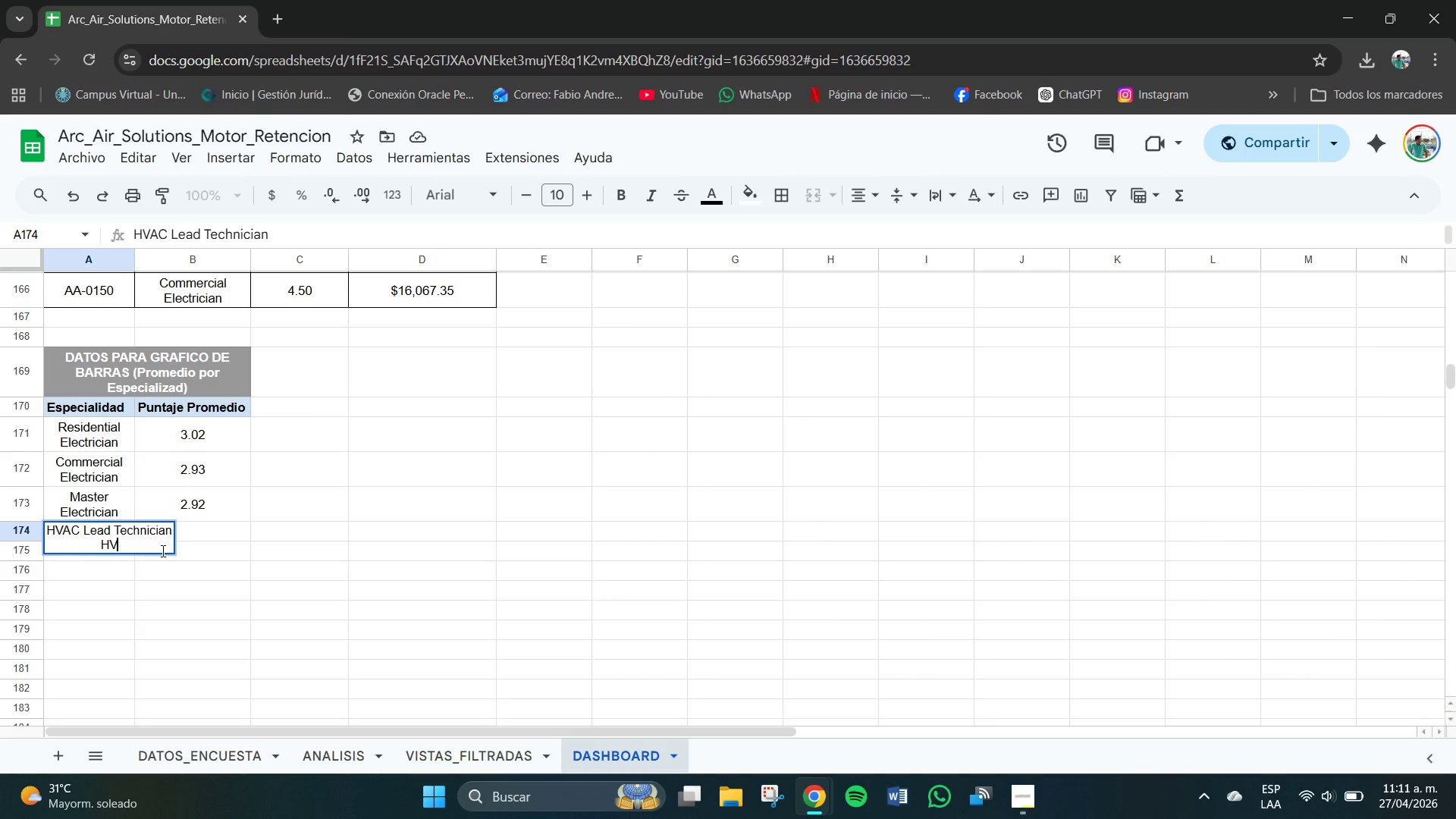 
key(Backspace)
 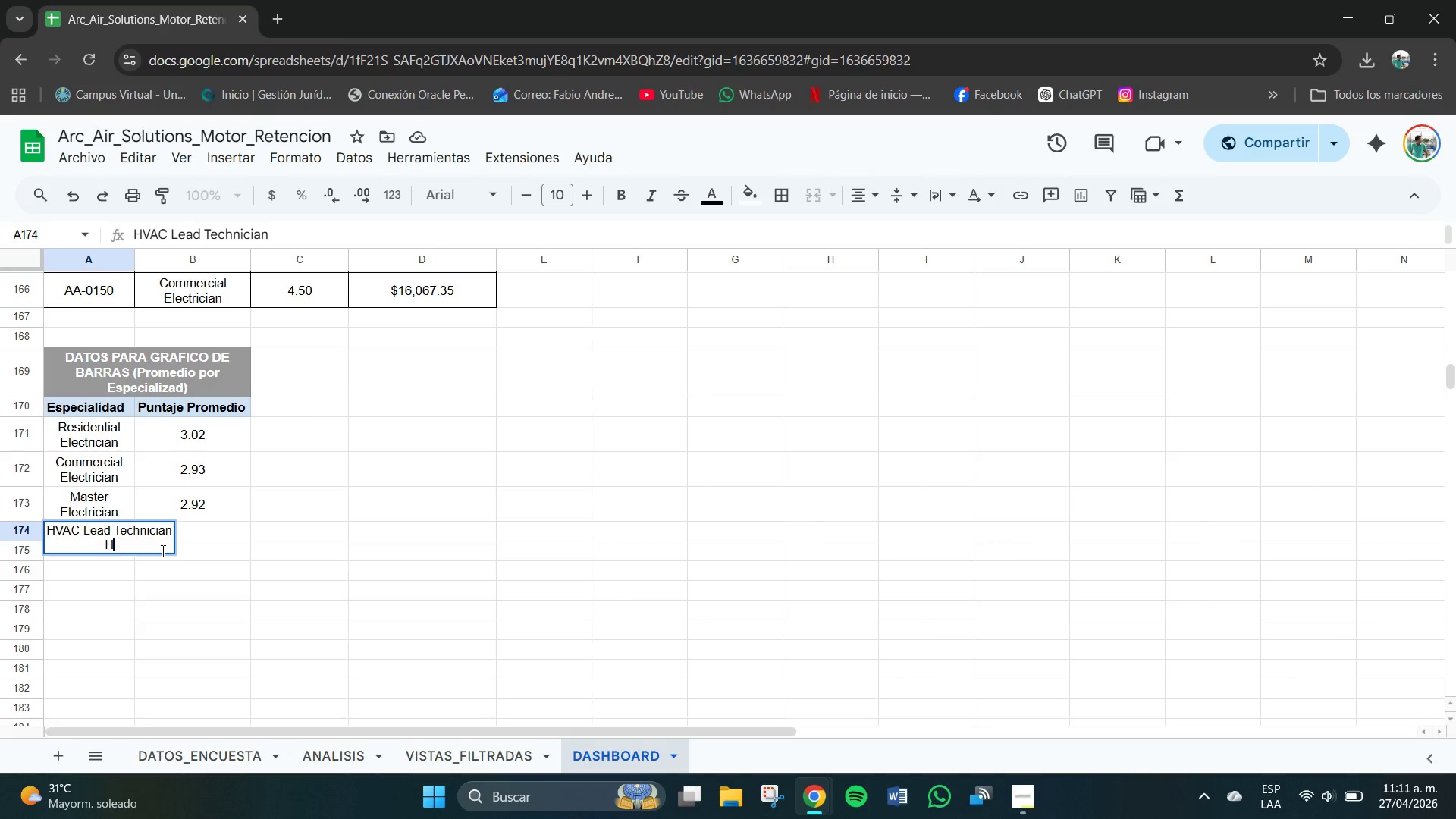 
key(Backspace)
 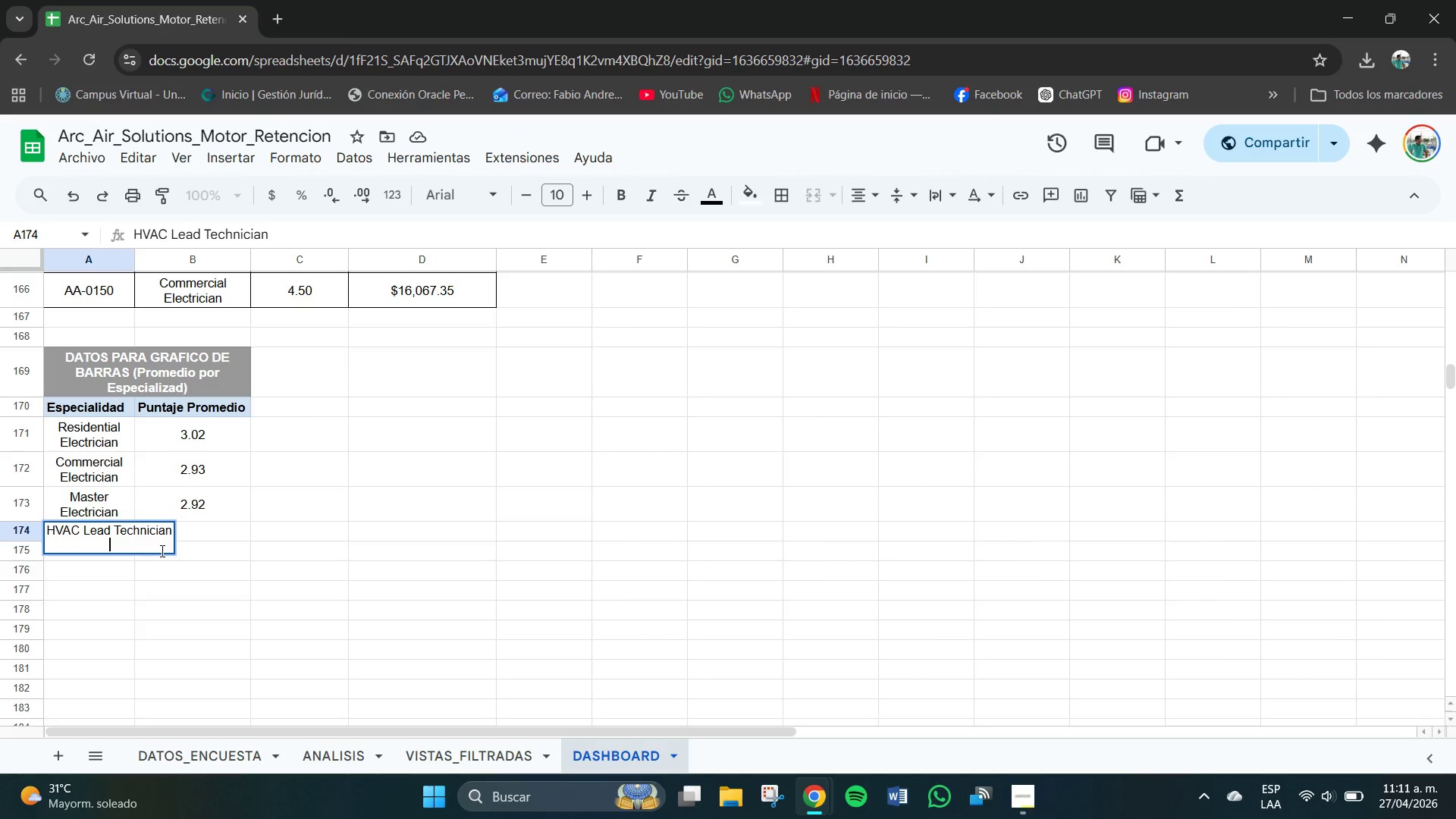 
key(Enter)
 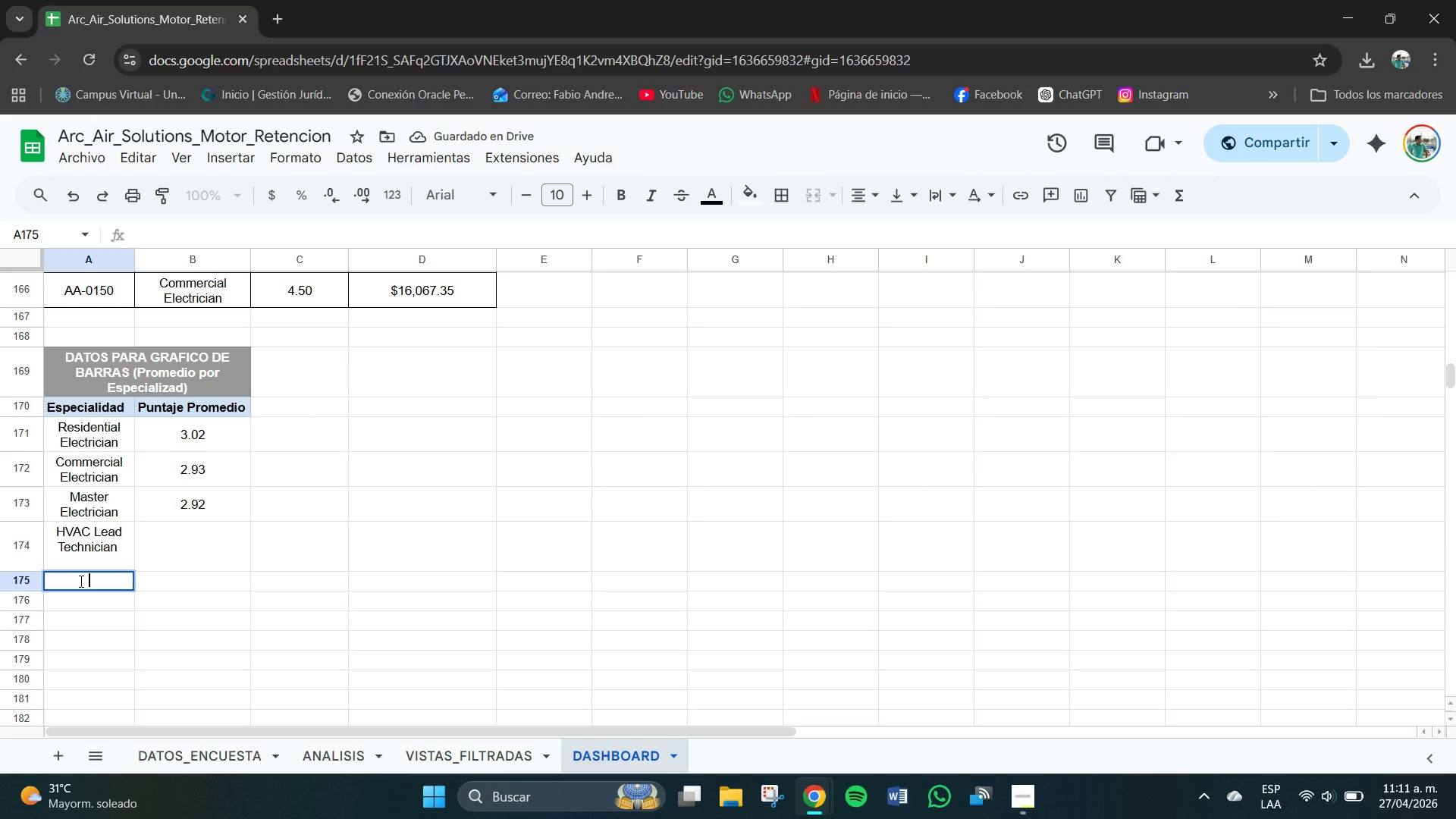 
type(Hvac )
key(Backspace)
key(Backspace)
key(Backspace)
key(Backspace)
key(Backspace)
type(VAC Apprendice)
 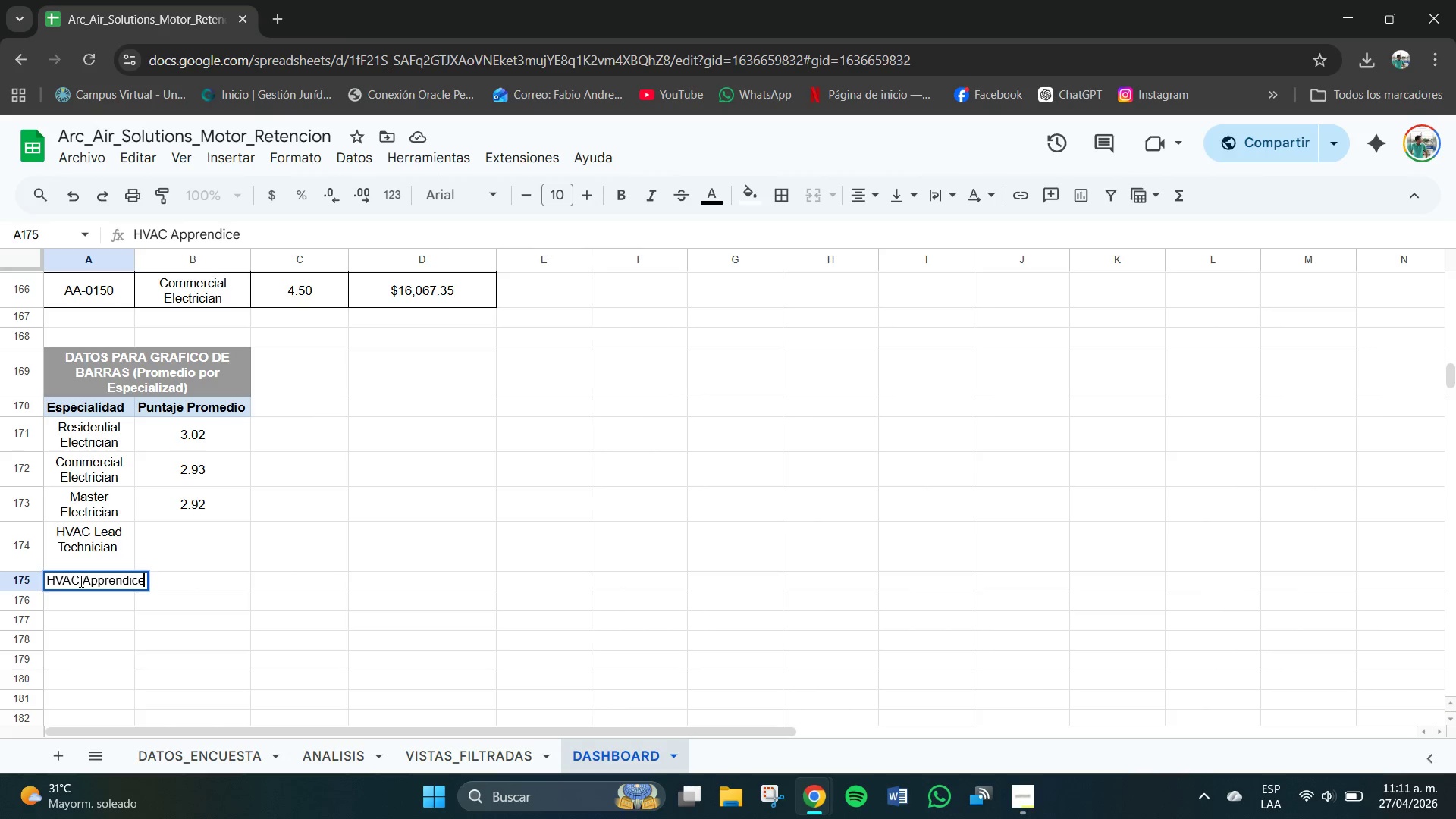 
key(Enter)
 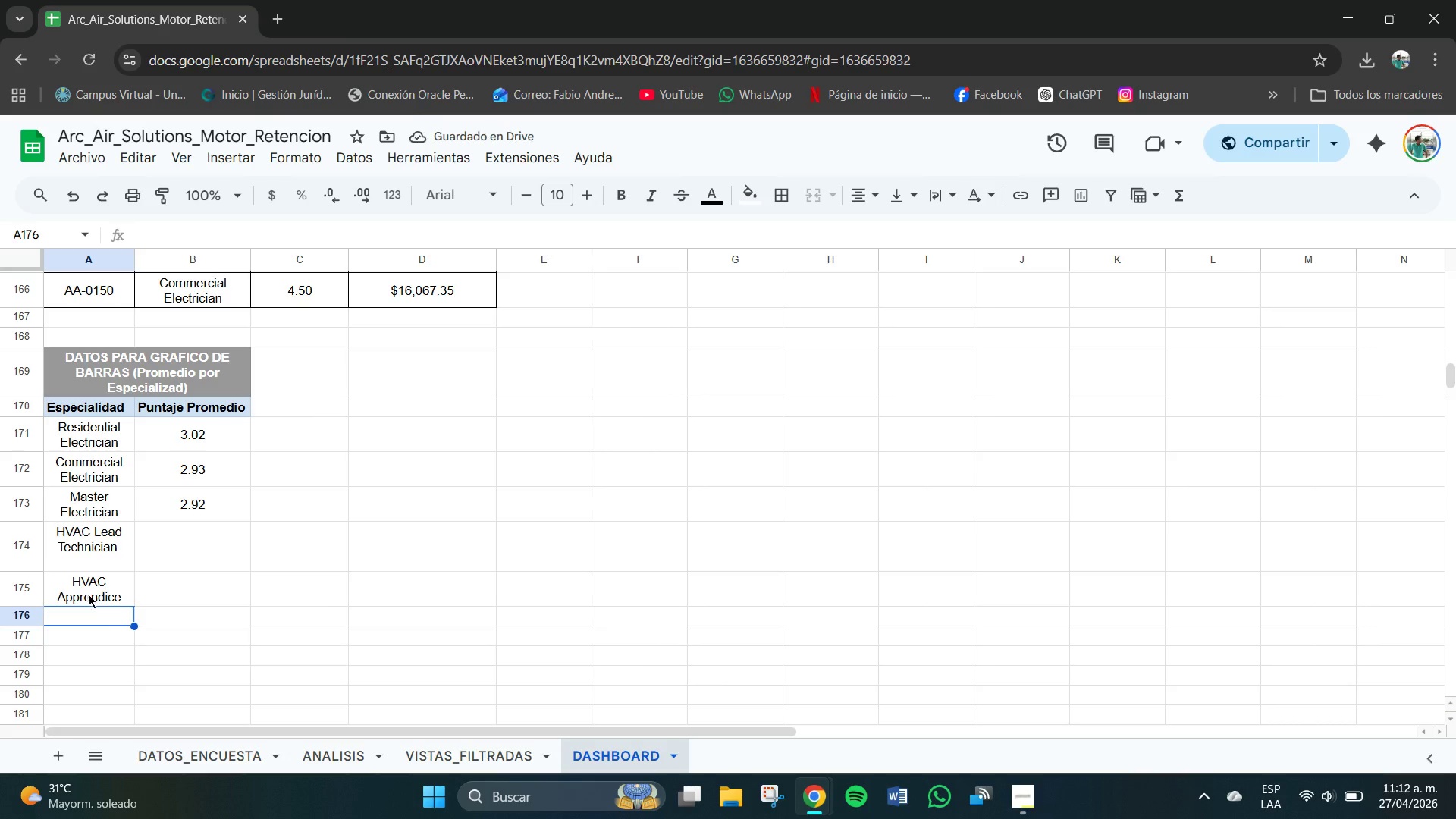 
double_click([90, 586])
 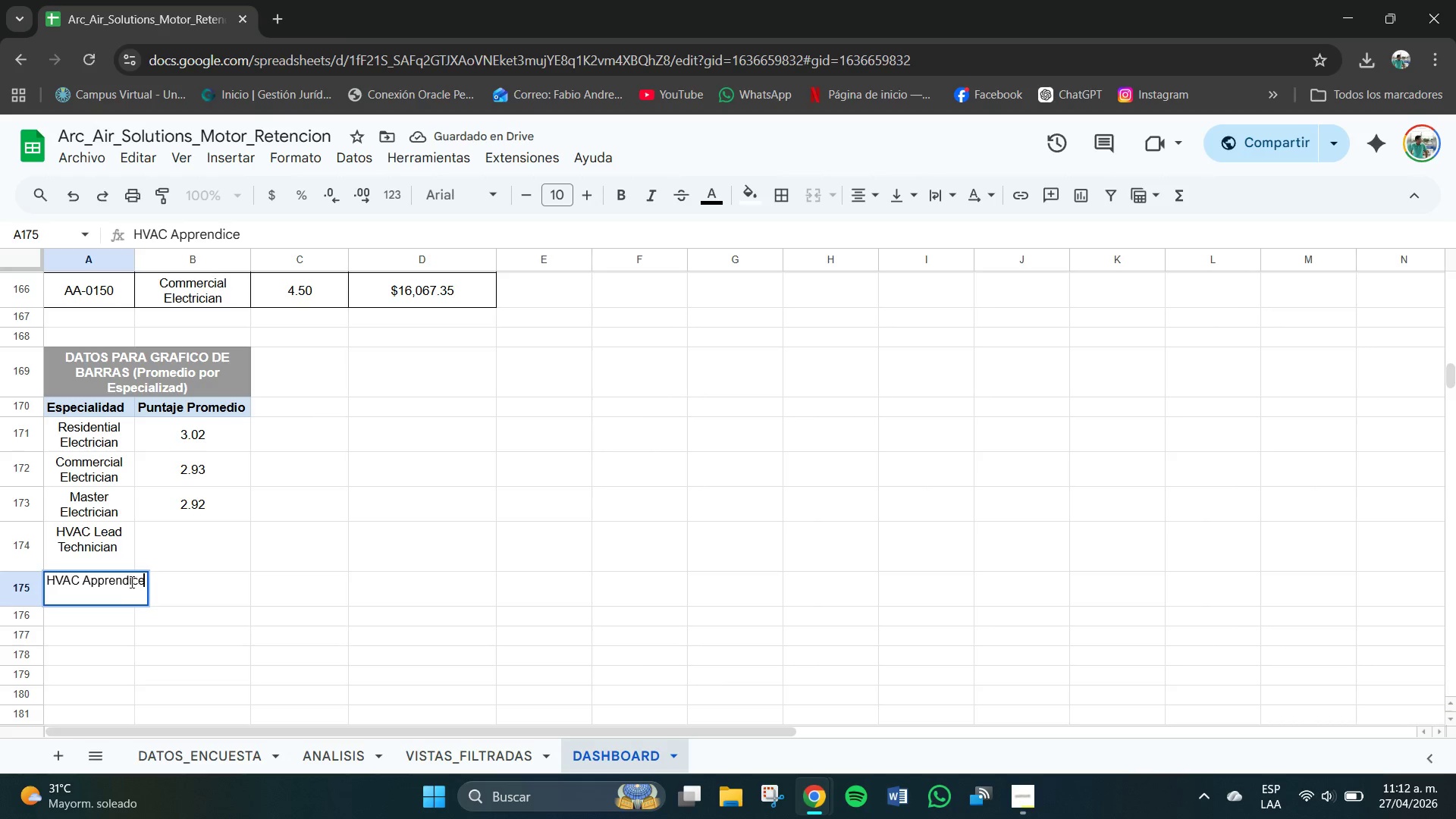 
left_click([130, 581])
 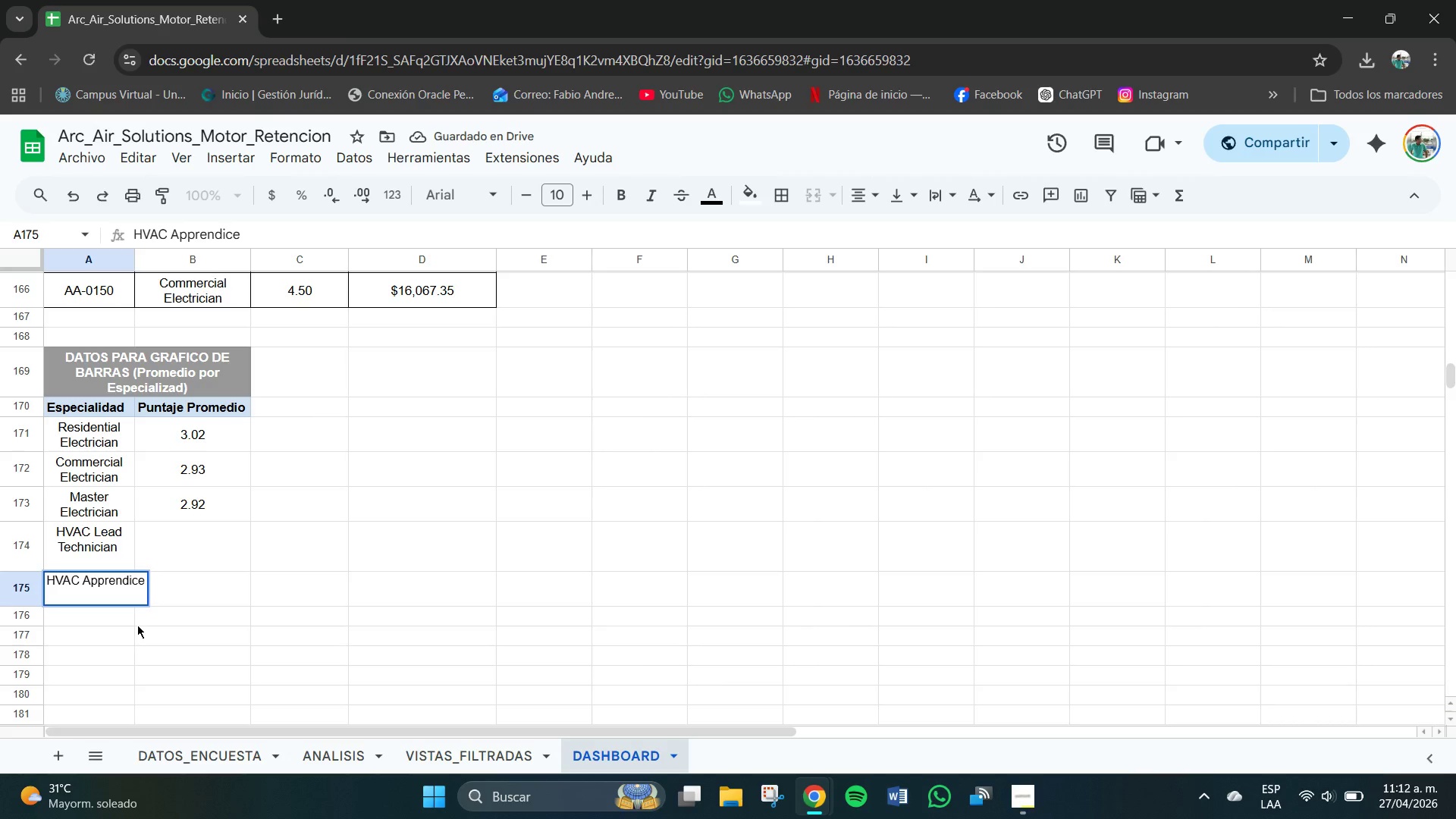 
key(Backspace)
 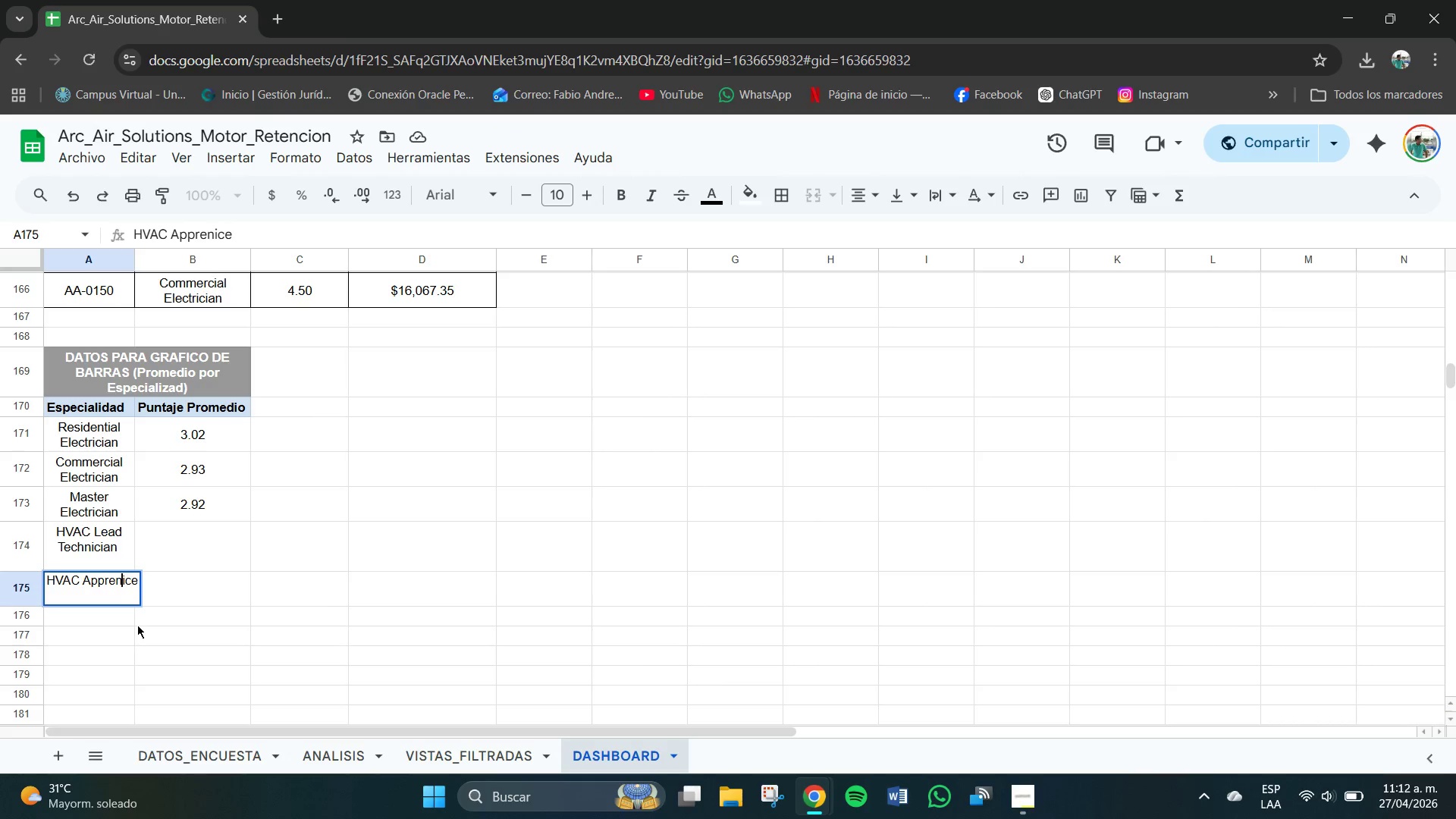 
key(T)
 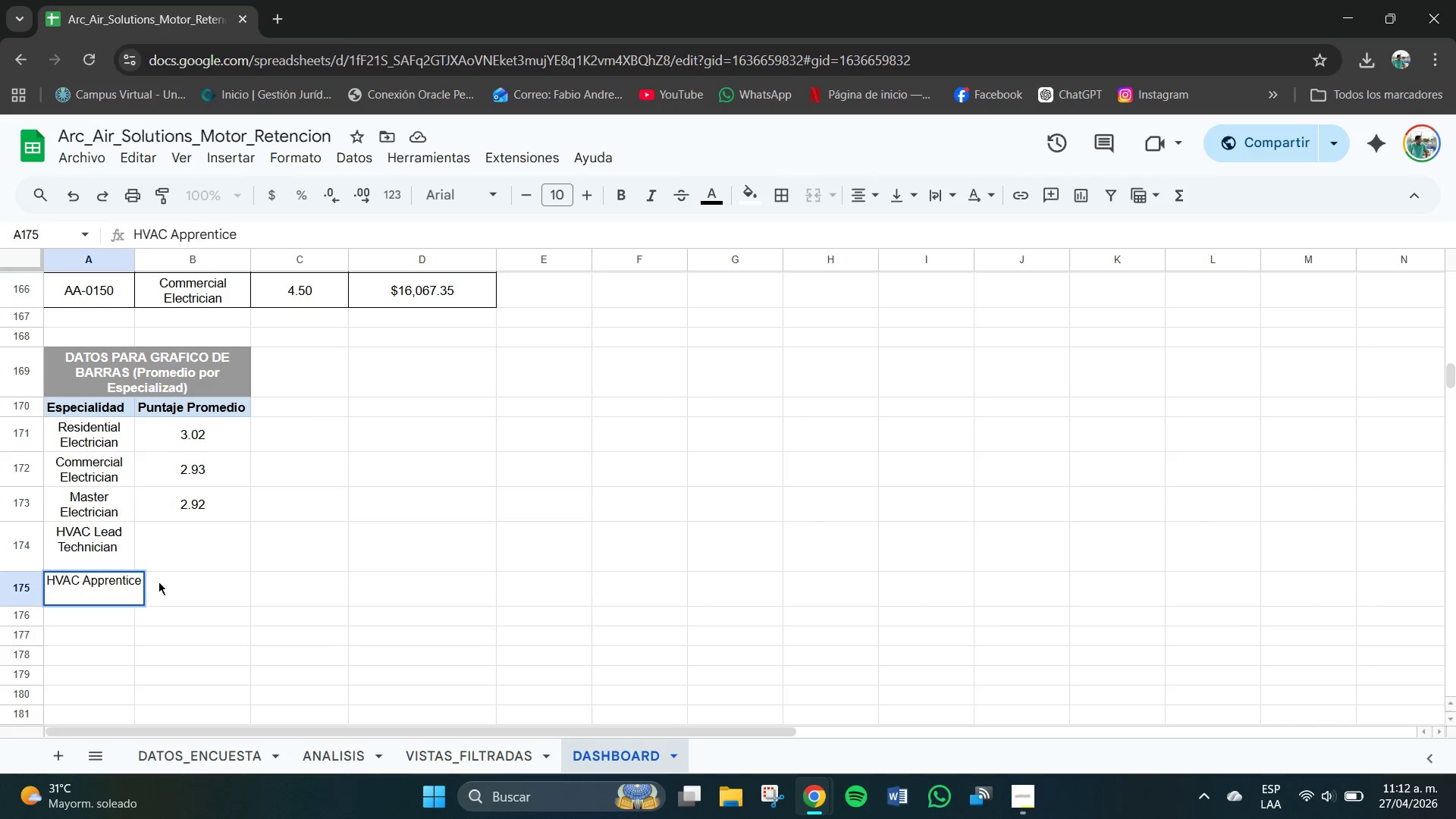 
left_click([162, 583])
 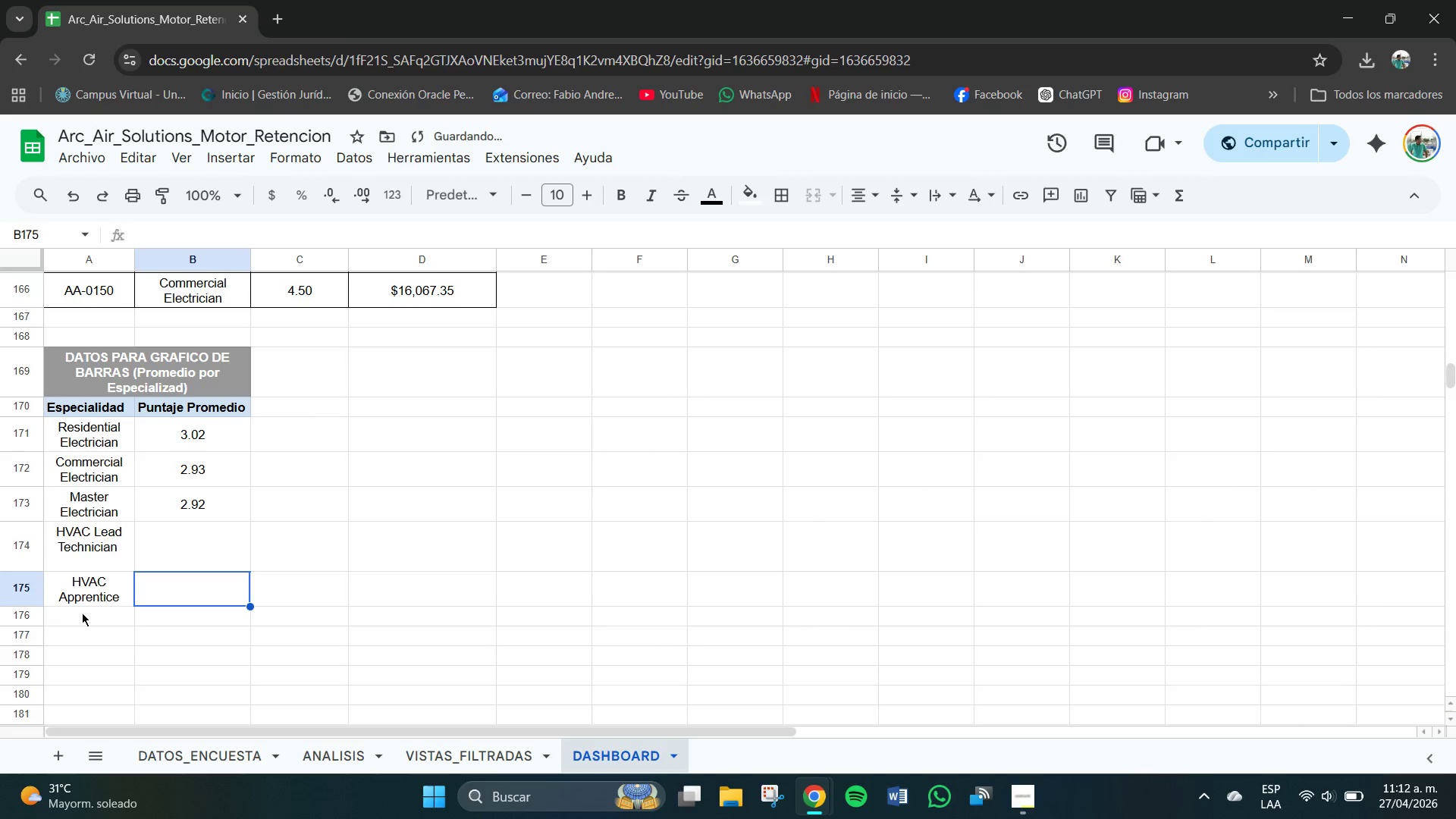 
left_click([83, 615])
 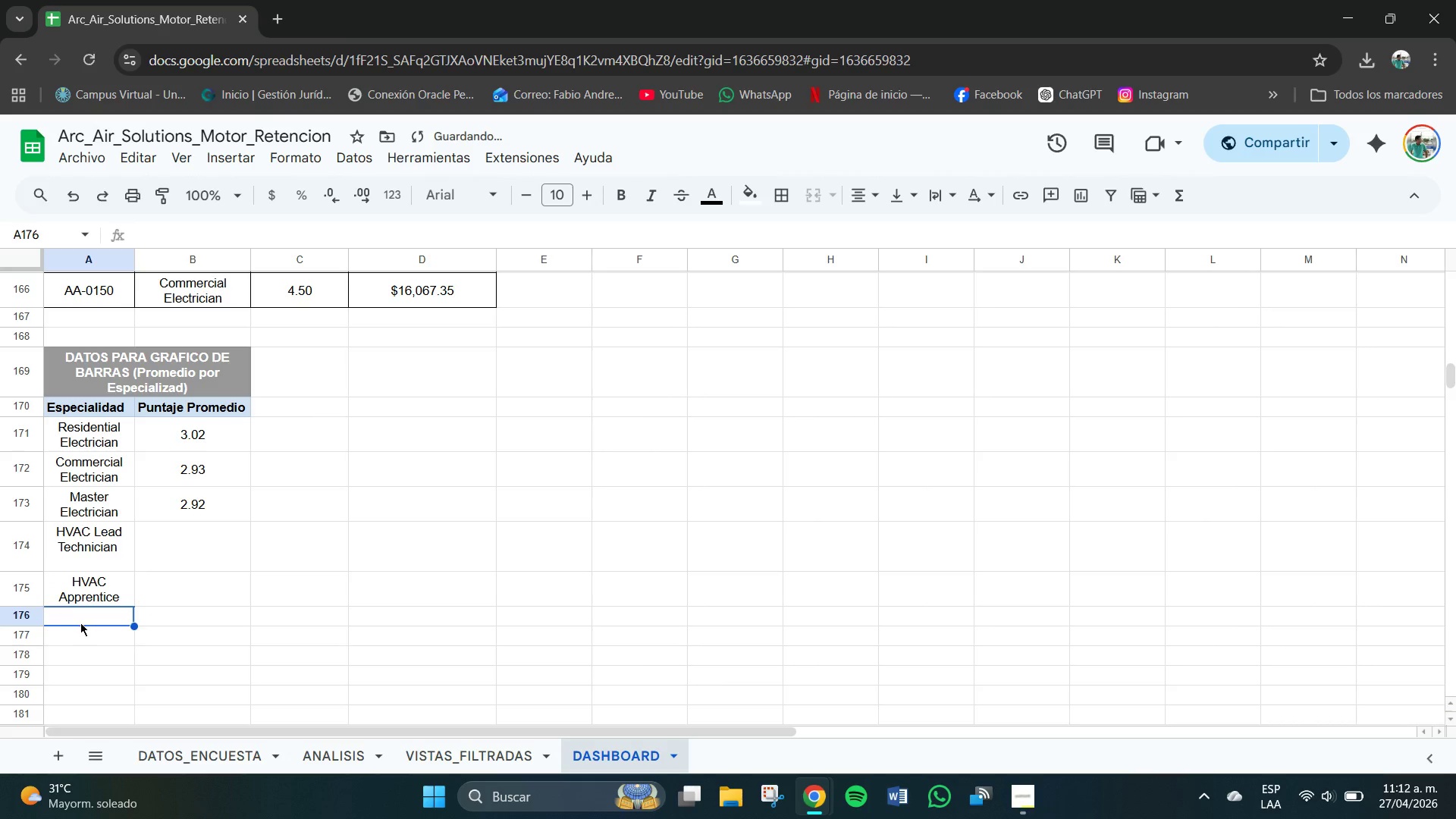 
key(Control+V)
 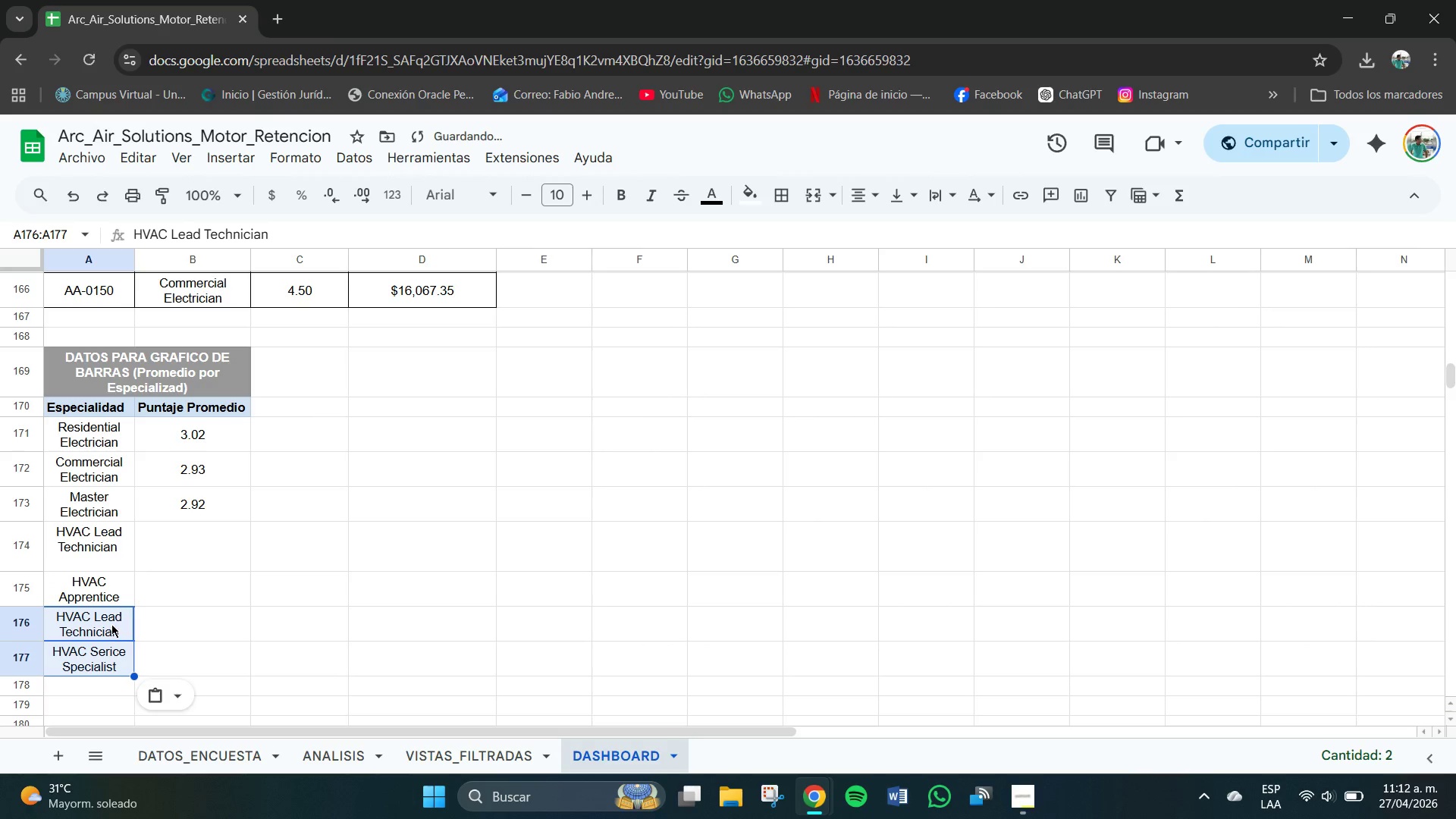 
key(Delete)
 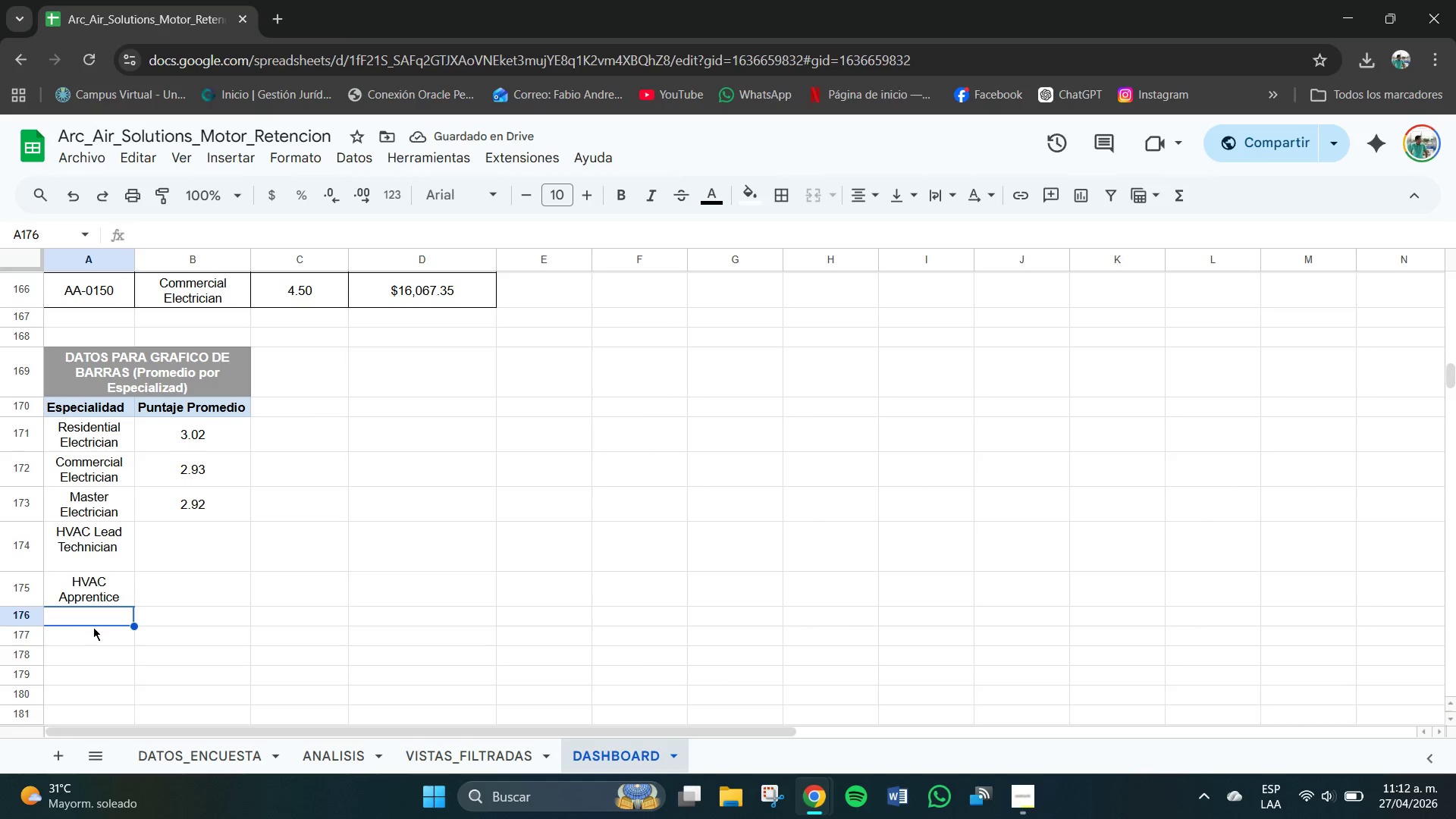 
type(a)
key(Backspace)
type(G)
key(Backspace)
type(HVAC Service)
key(Backspace)
key(Backspace)
key(Backspace)
type(ice Specialist)
 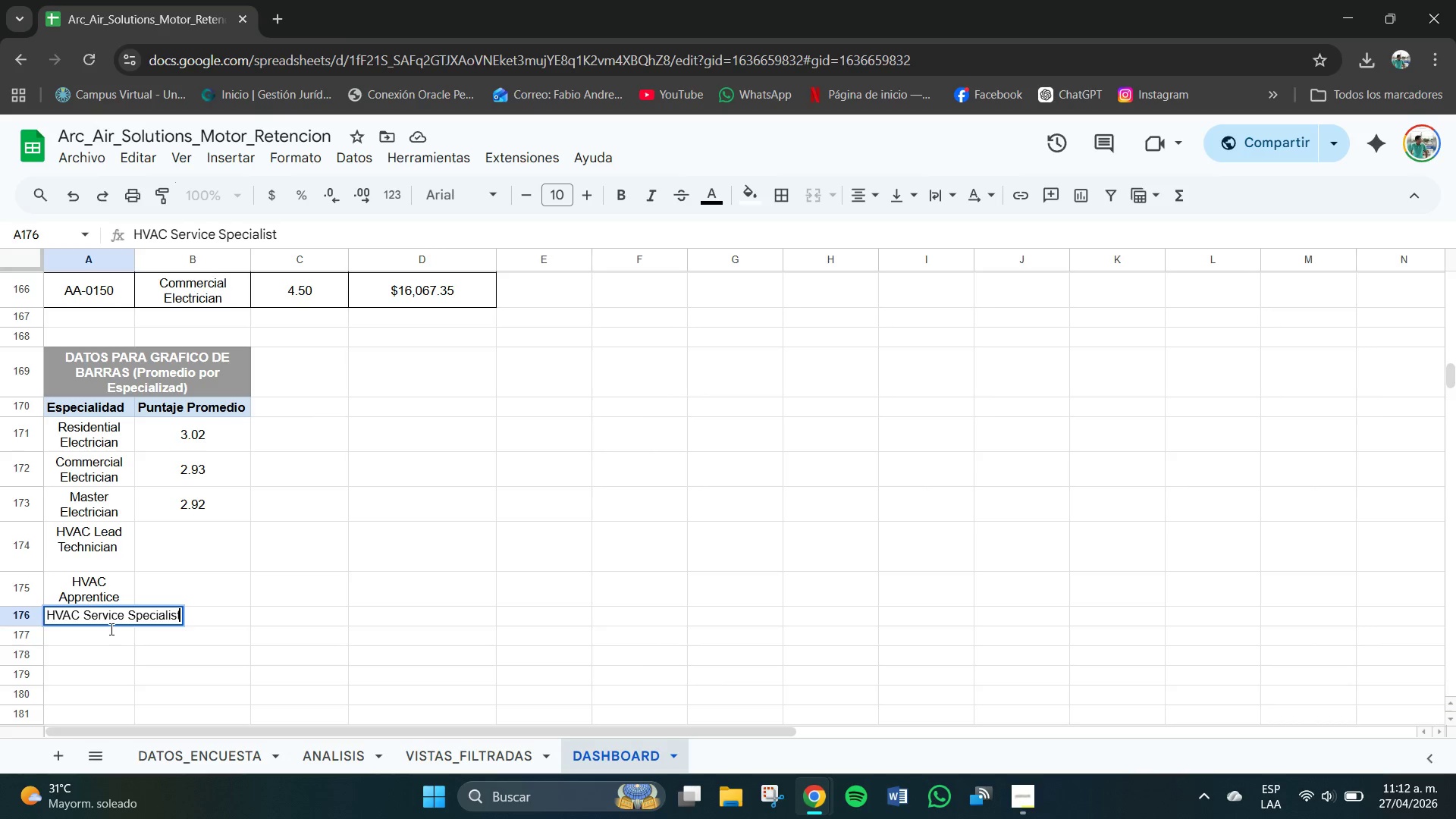 
left_click([223, 667])
 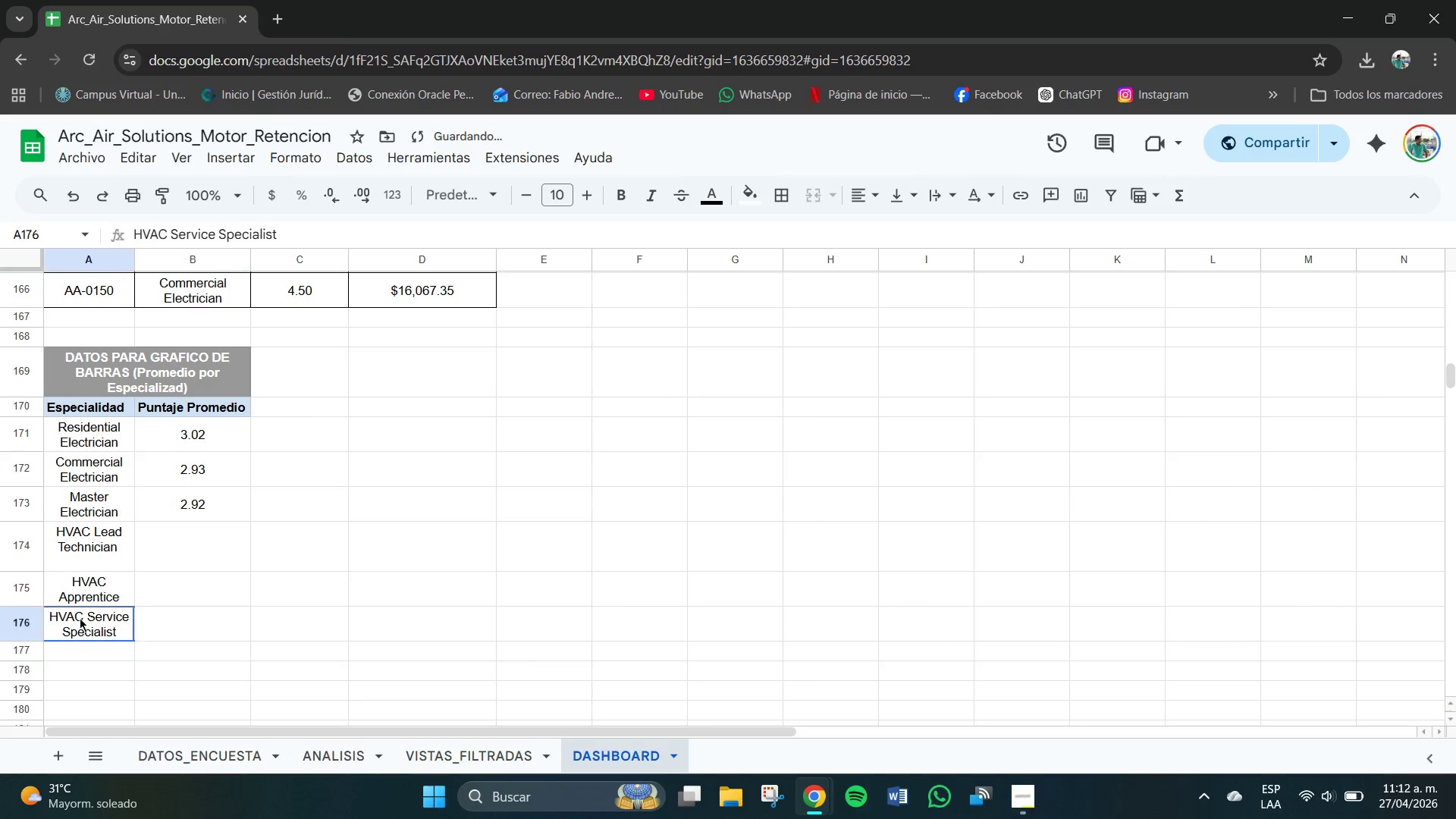 
double_click([89, 603])
 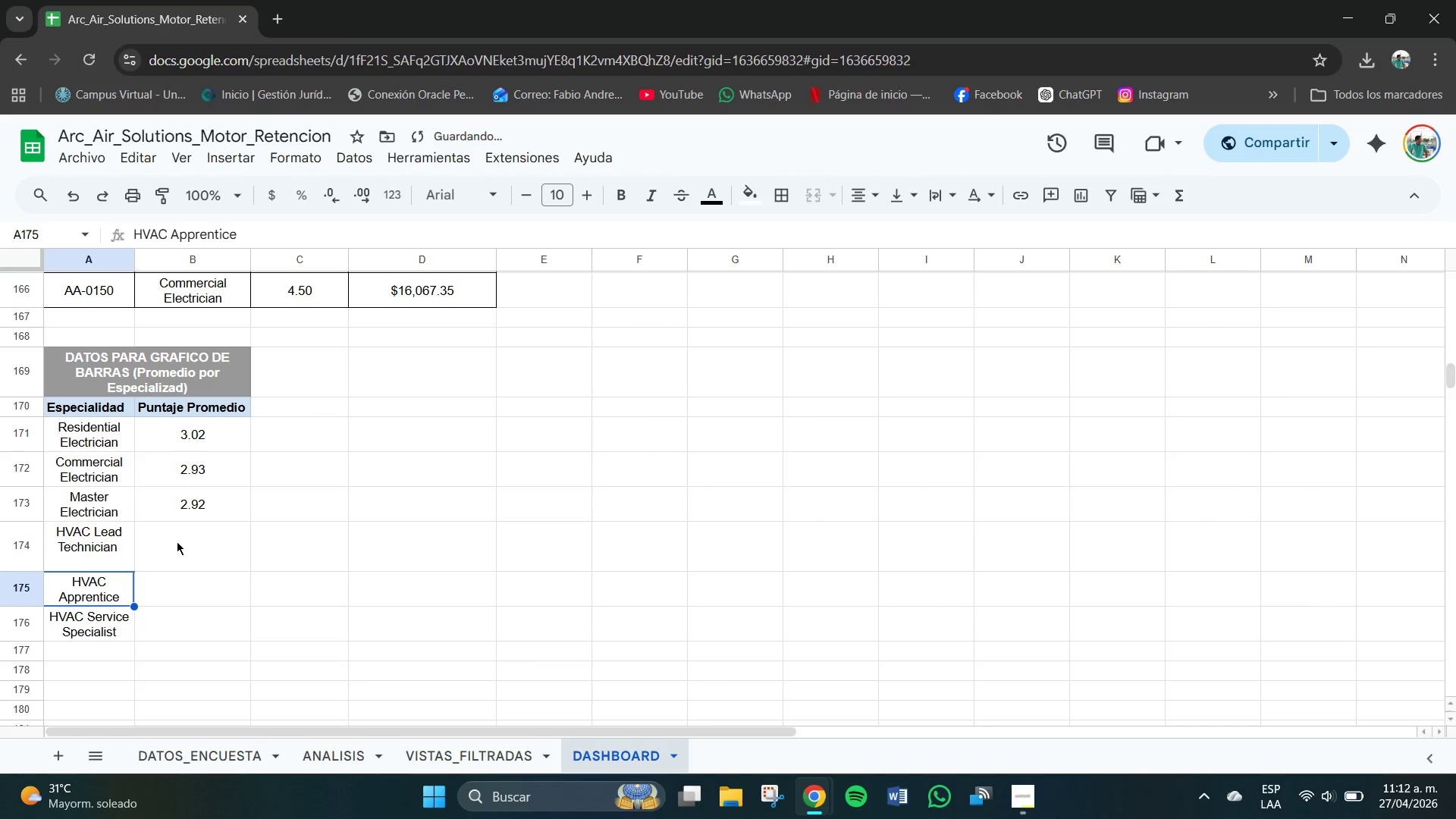 
left_click([191, 552])
 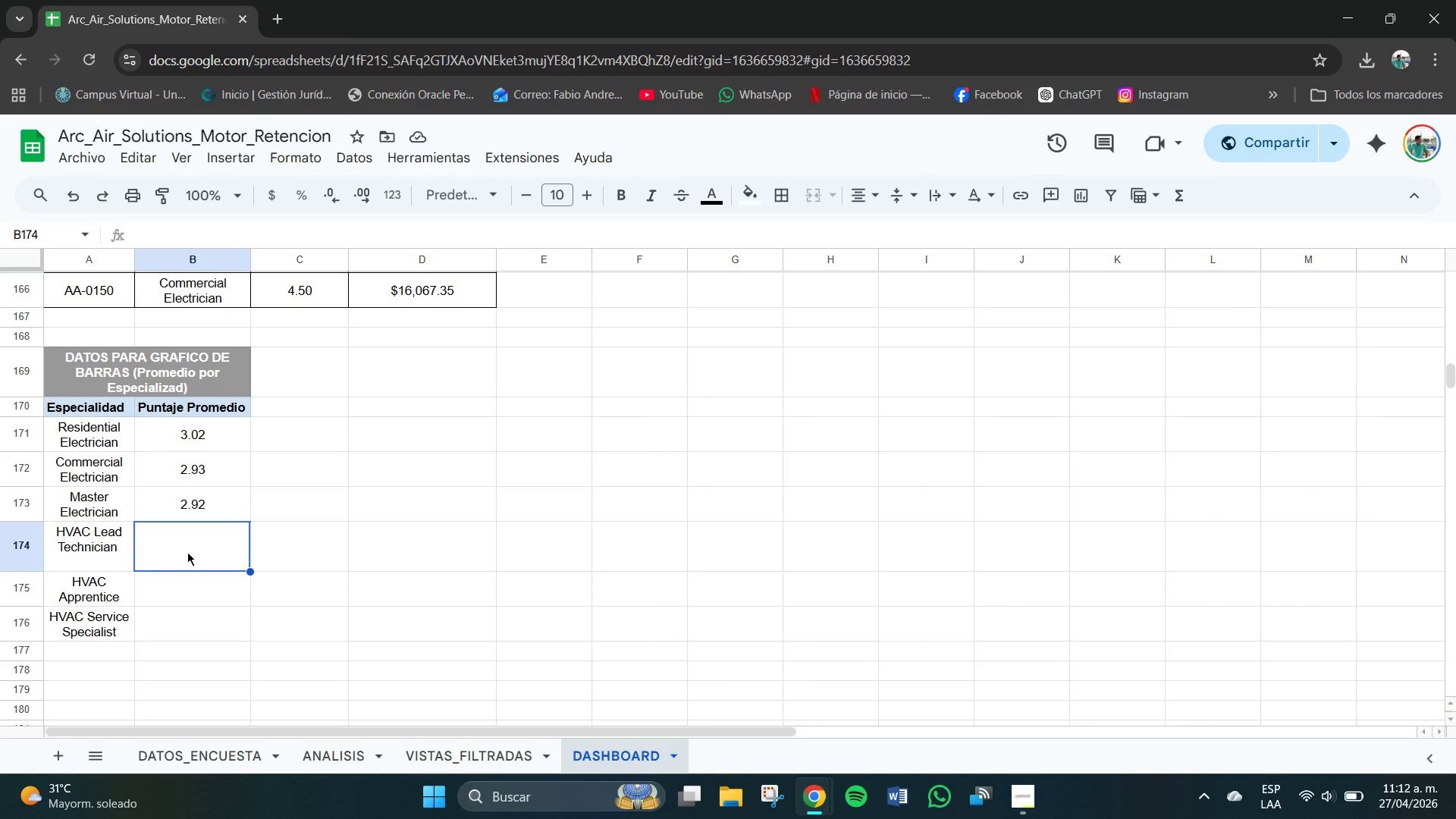 
wait(7.27)
 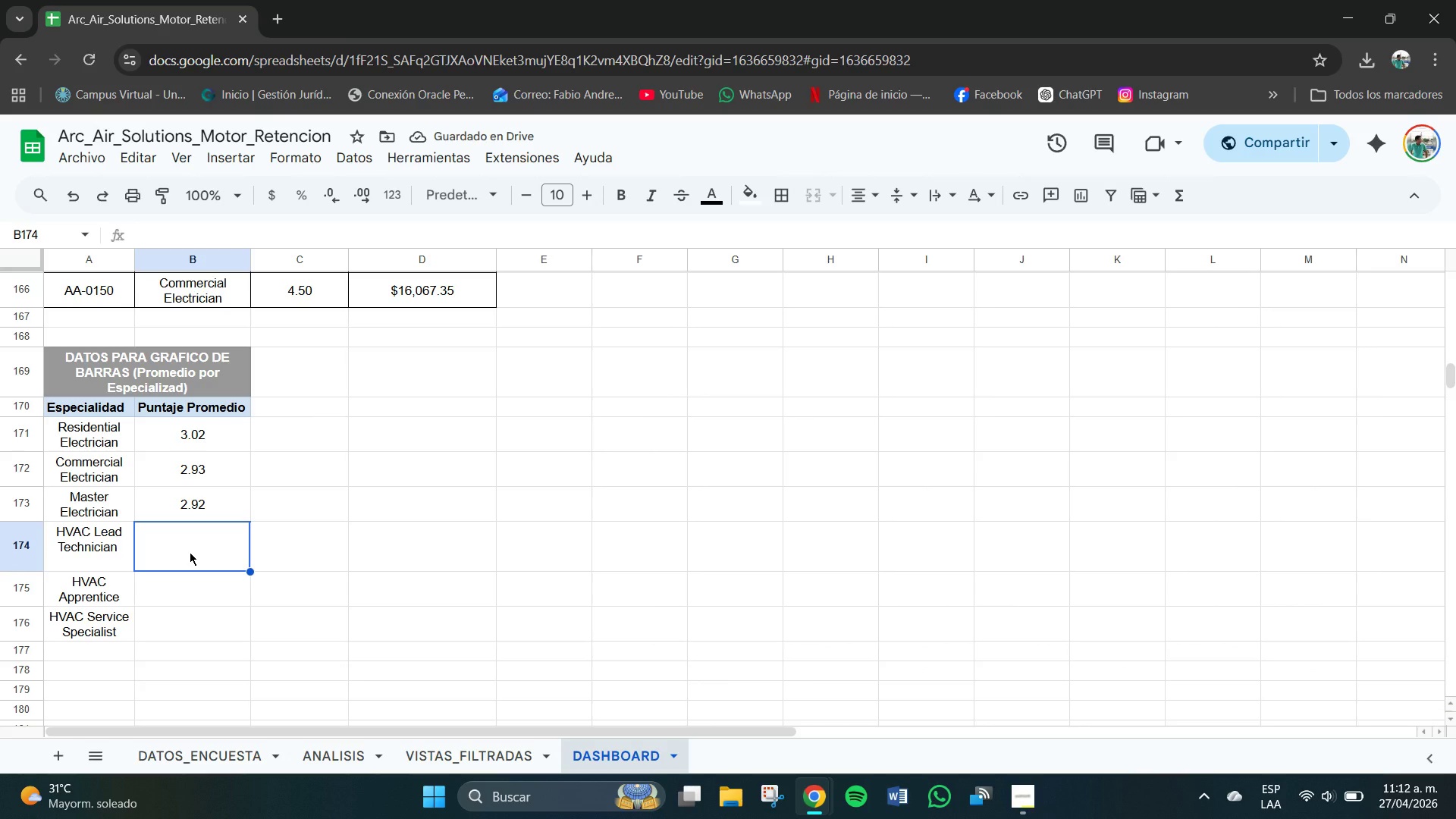 
left_click([189, 536])
 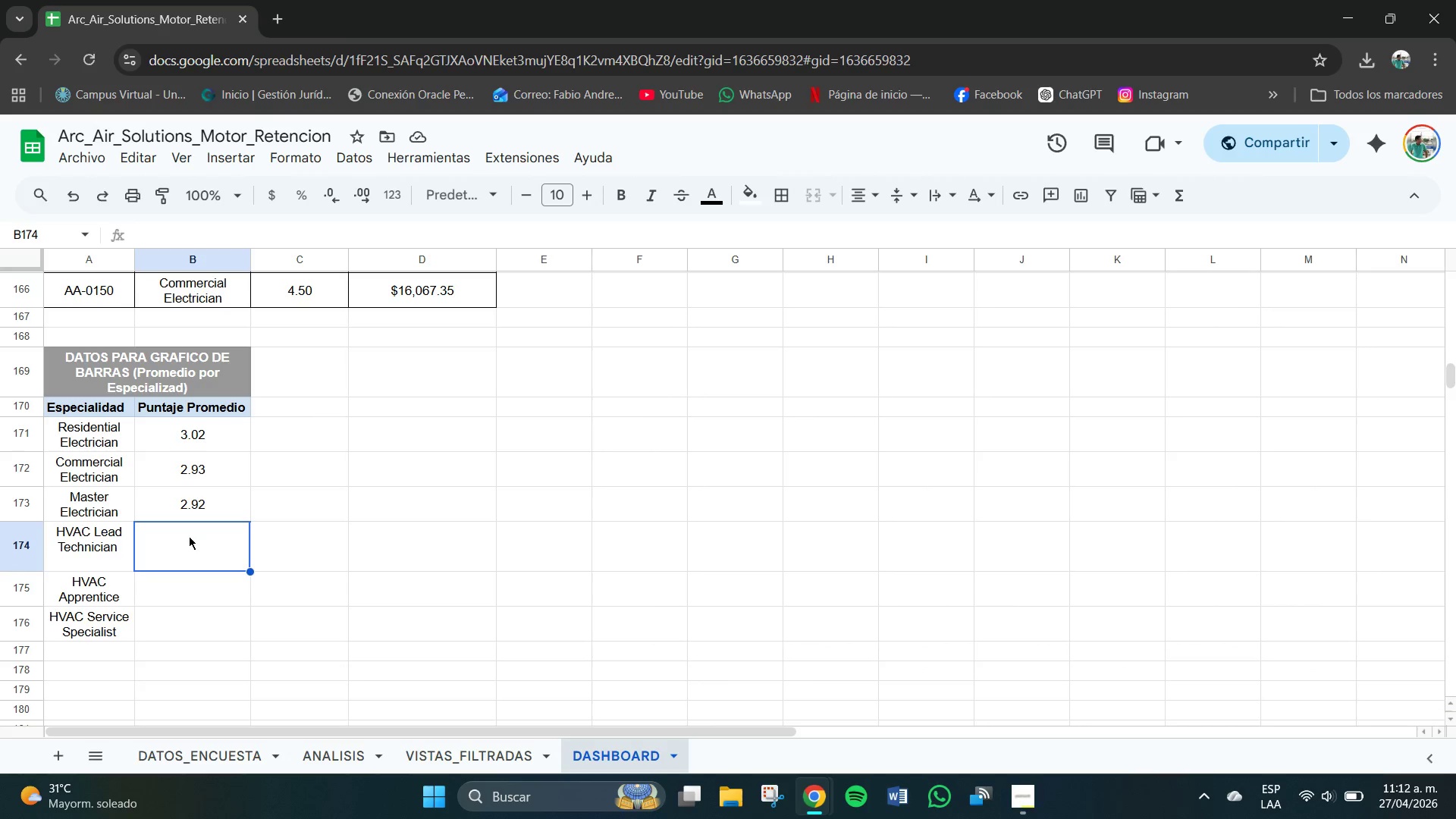 
hold_key(key=ControlLeft, duration=0.42)
 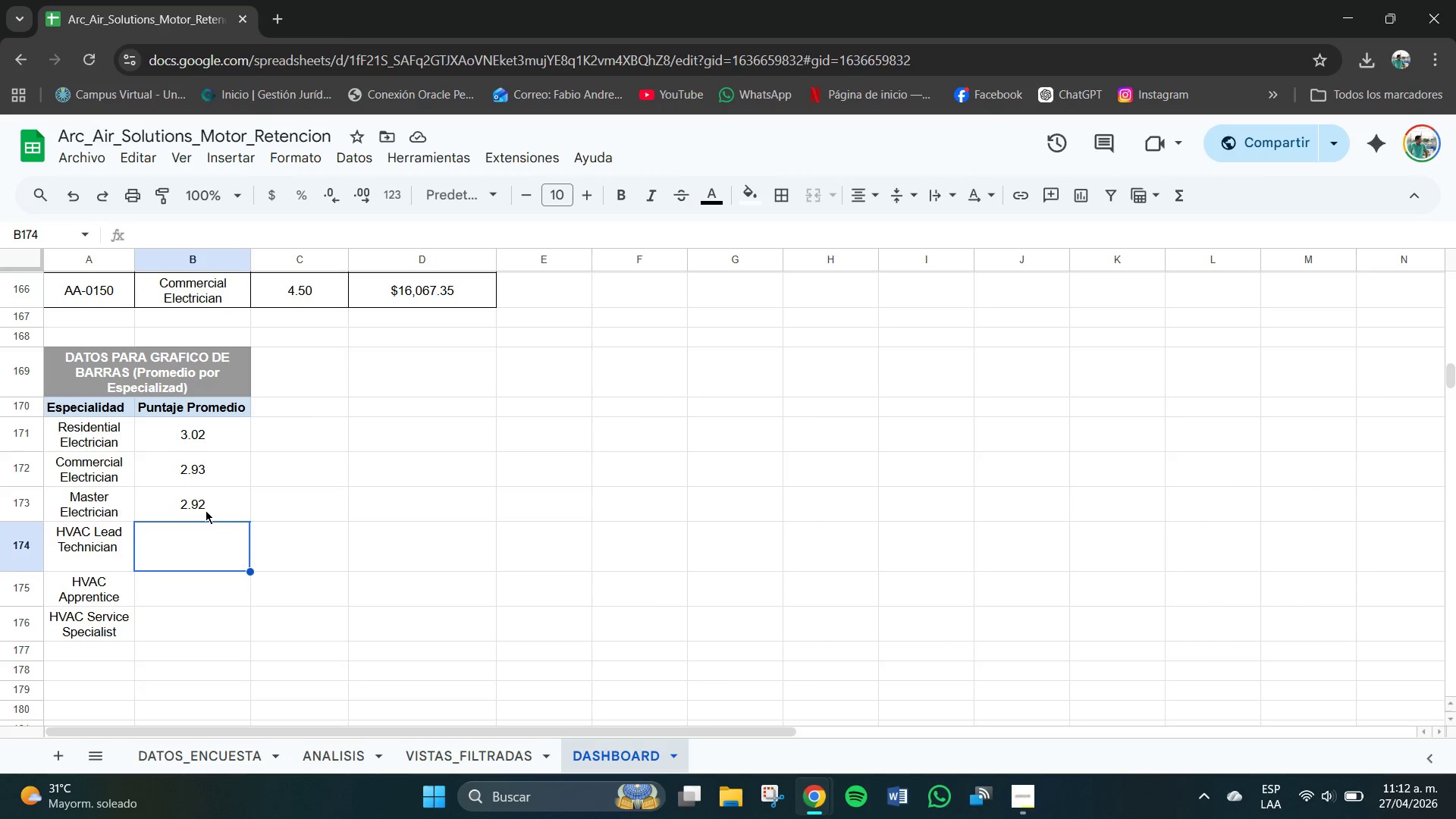 
left_click([206, 510])
 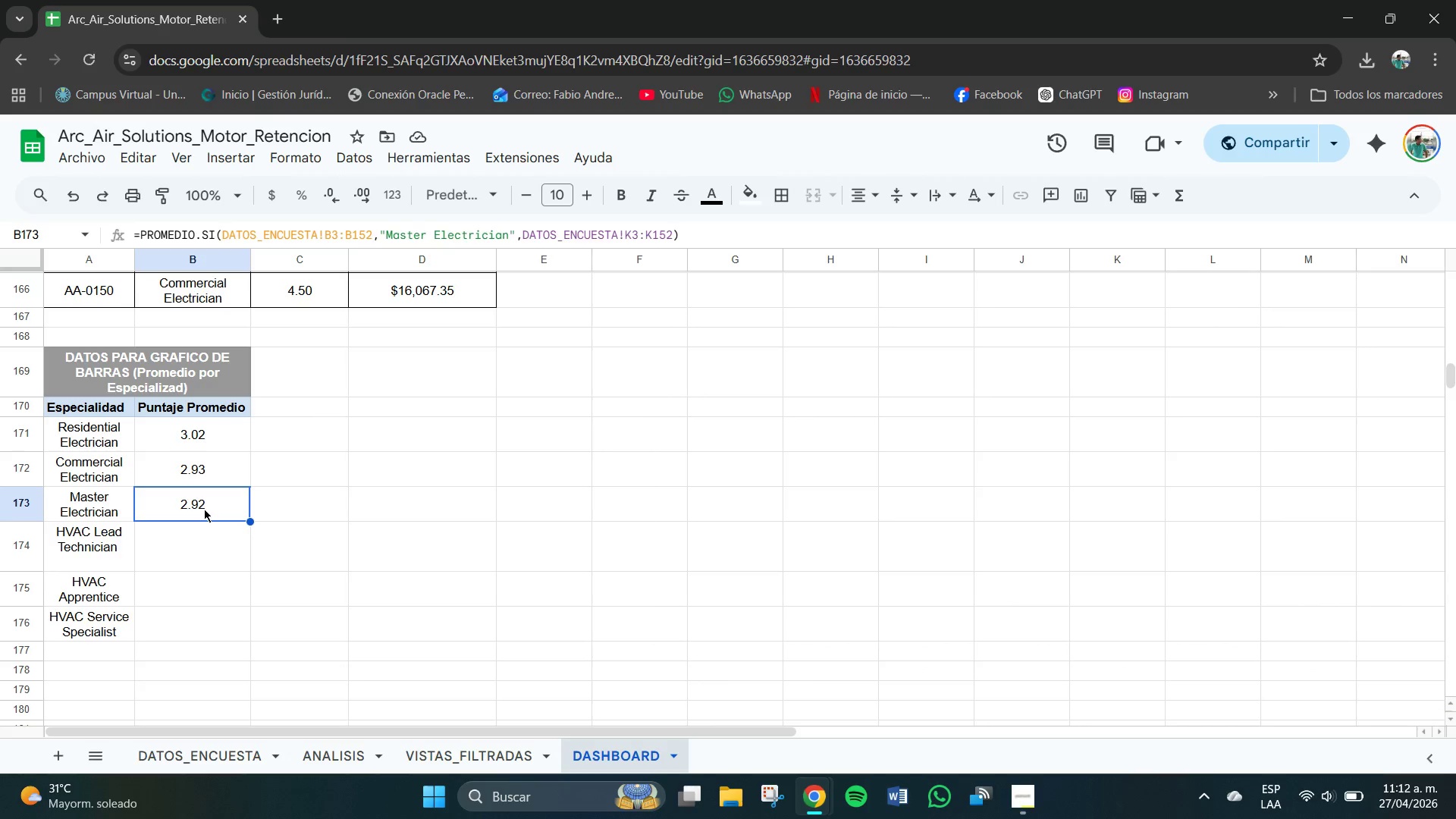 
key(Control+C)
 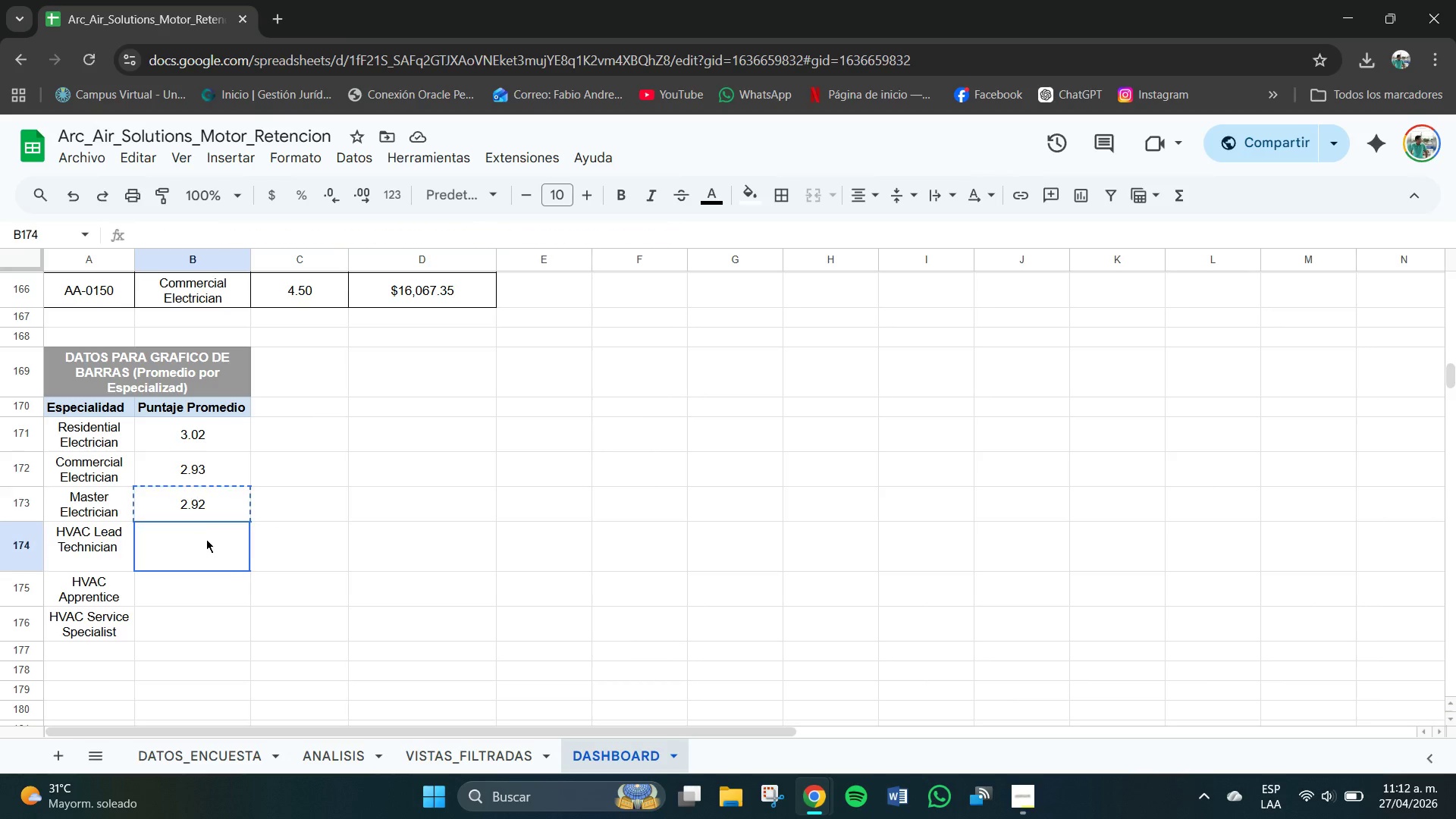 
key(Control+V)
 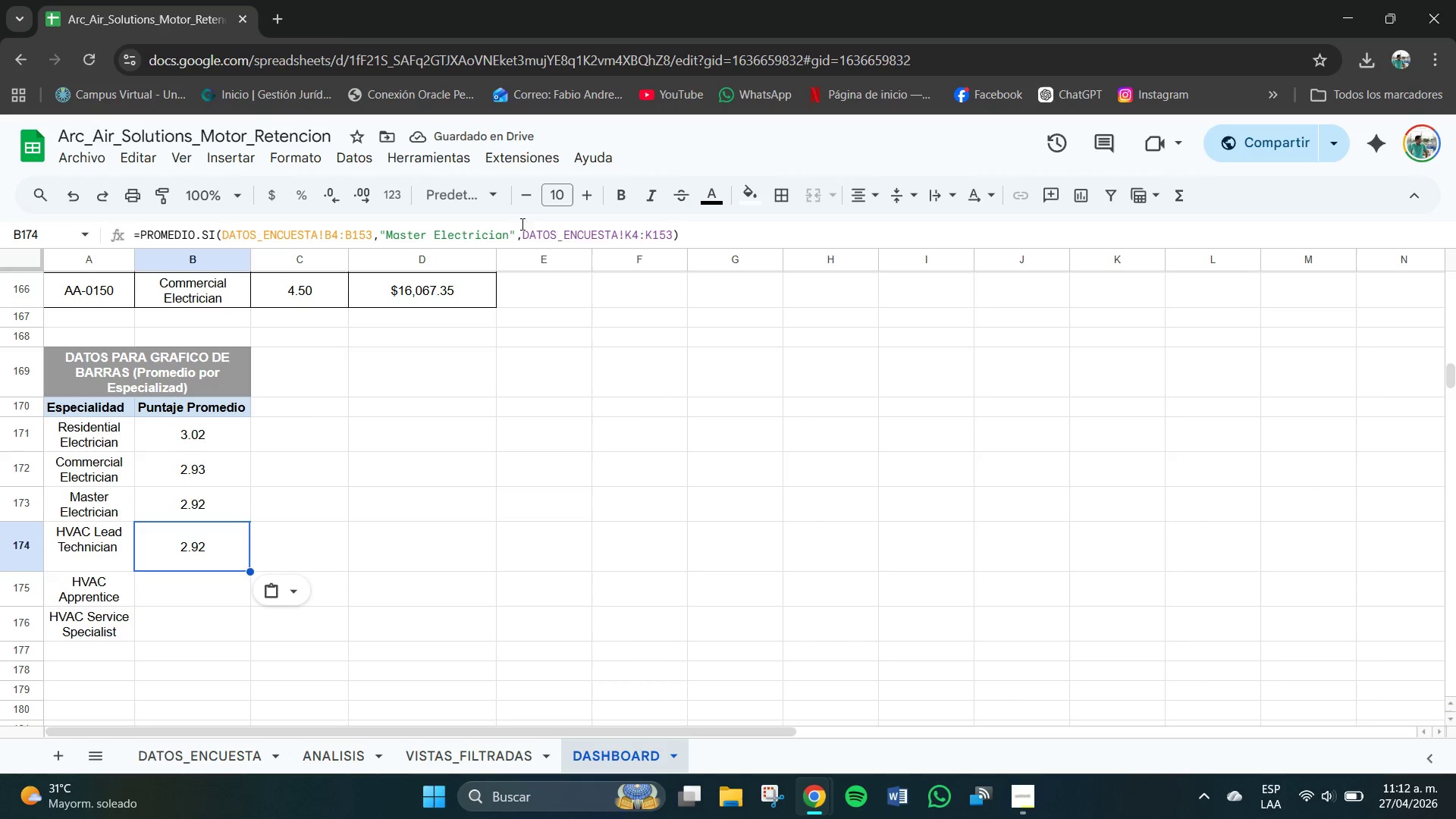 
left_click_drag(start_coordinate=[509, 235], to_coordinate=[385, 238])
 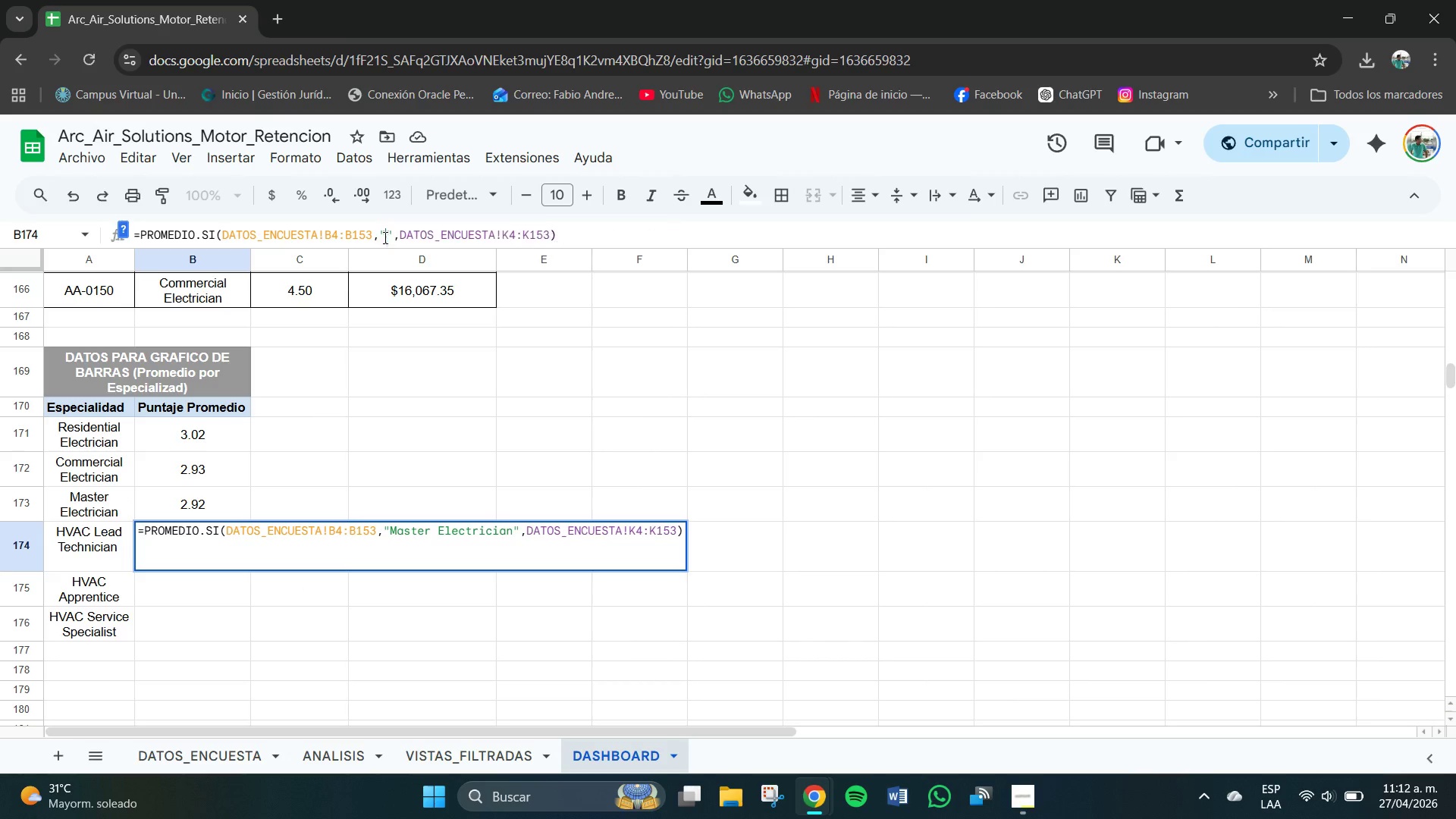 
key(Backspace)
 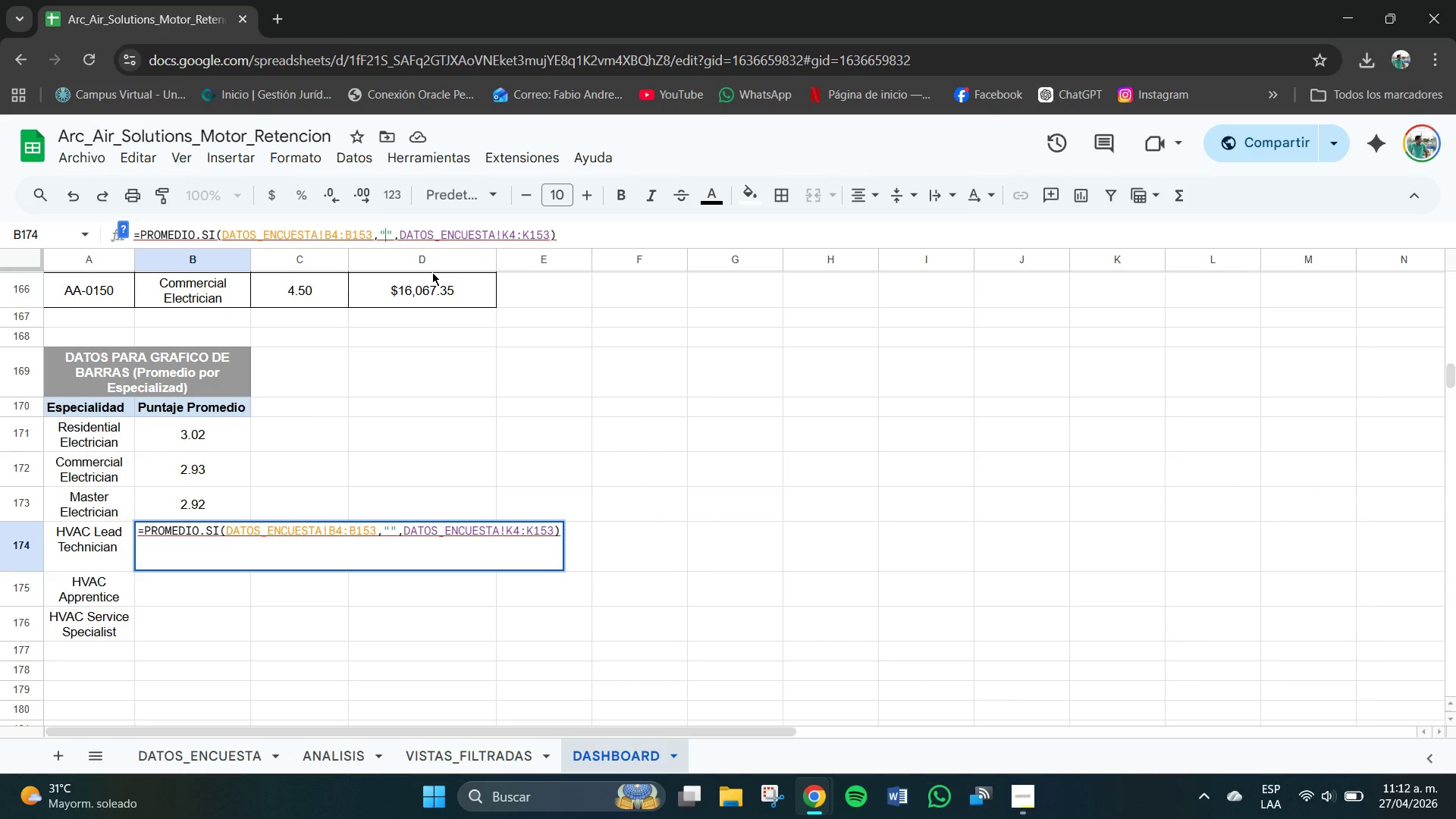 
type(HVAC Lead Technia)
key(Backspace)
type(cian)
 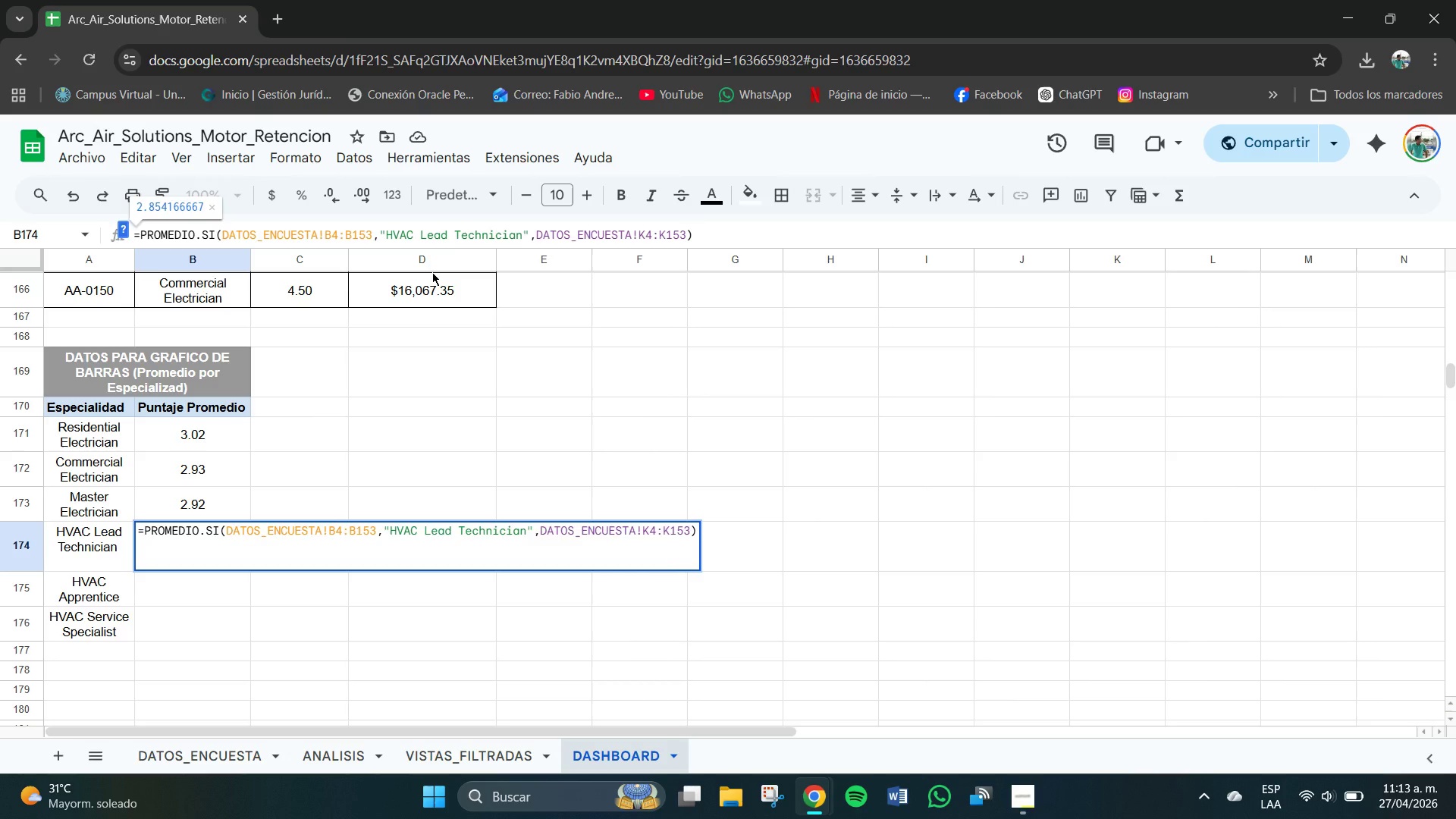 
key(Enter)
 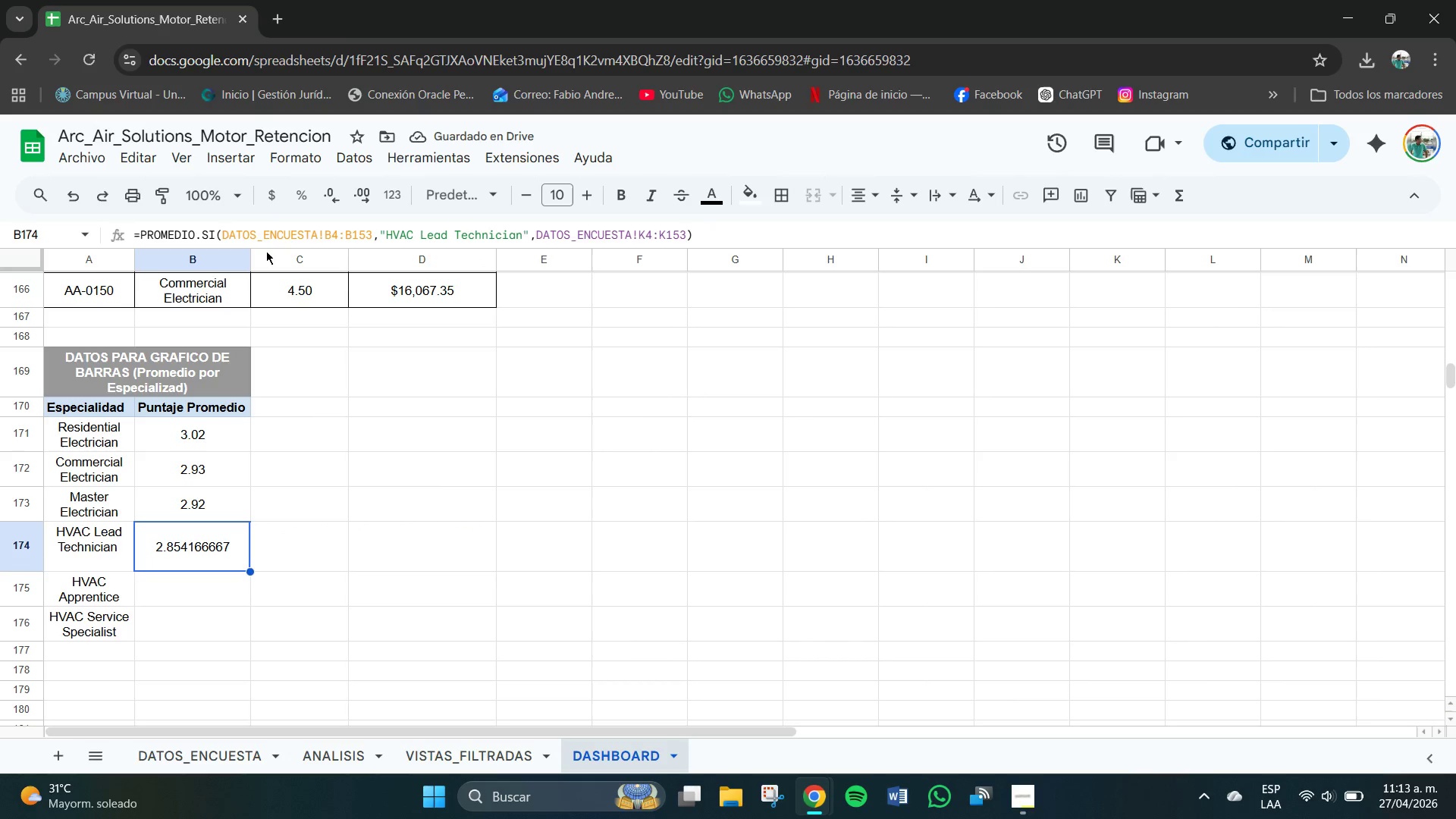 
double_click([326, 191])
 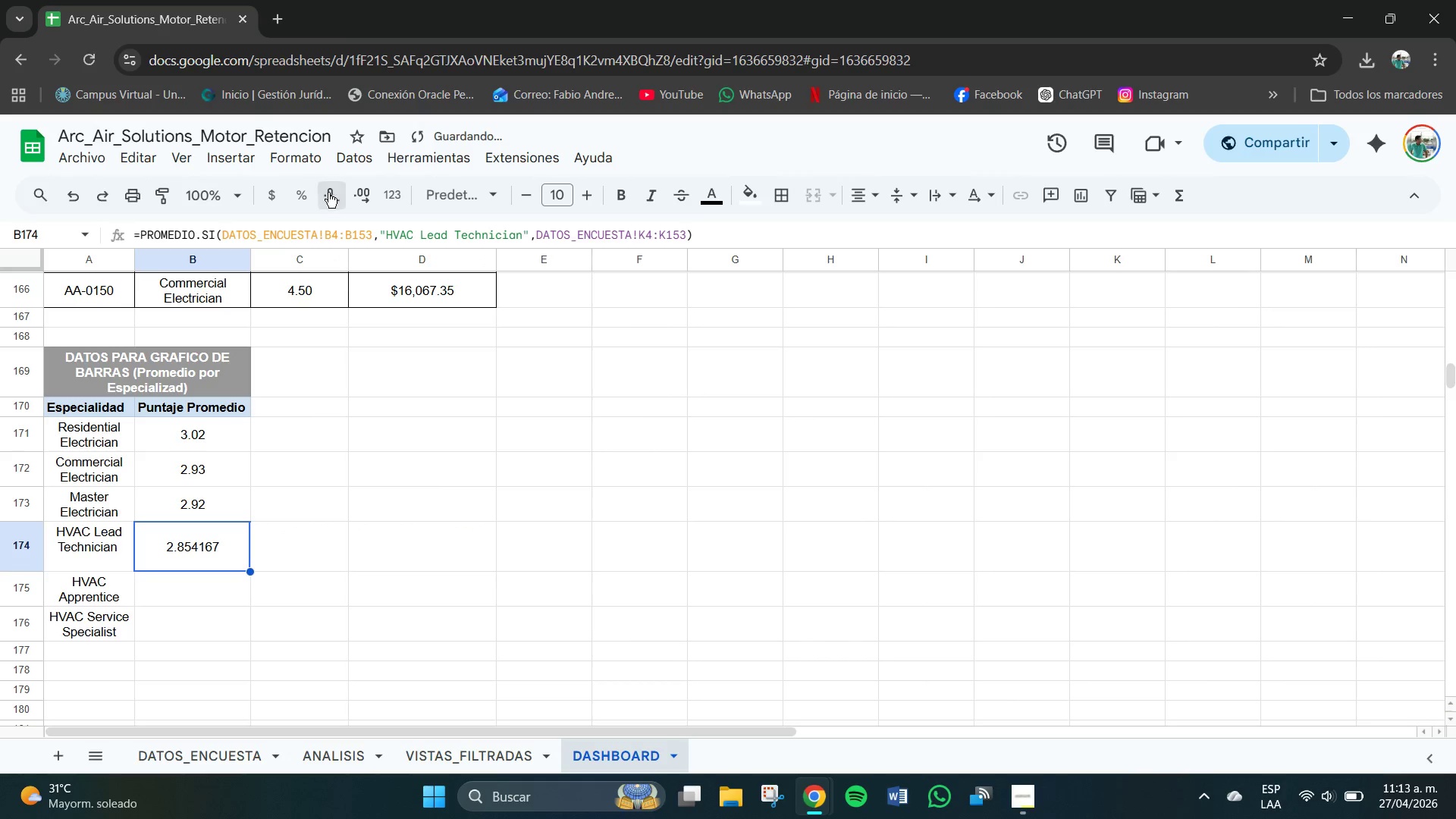 
triple_click([328, 193])
 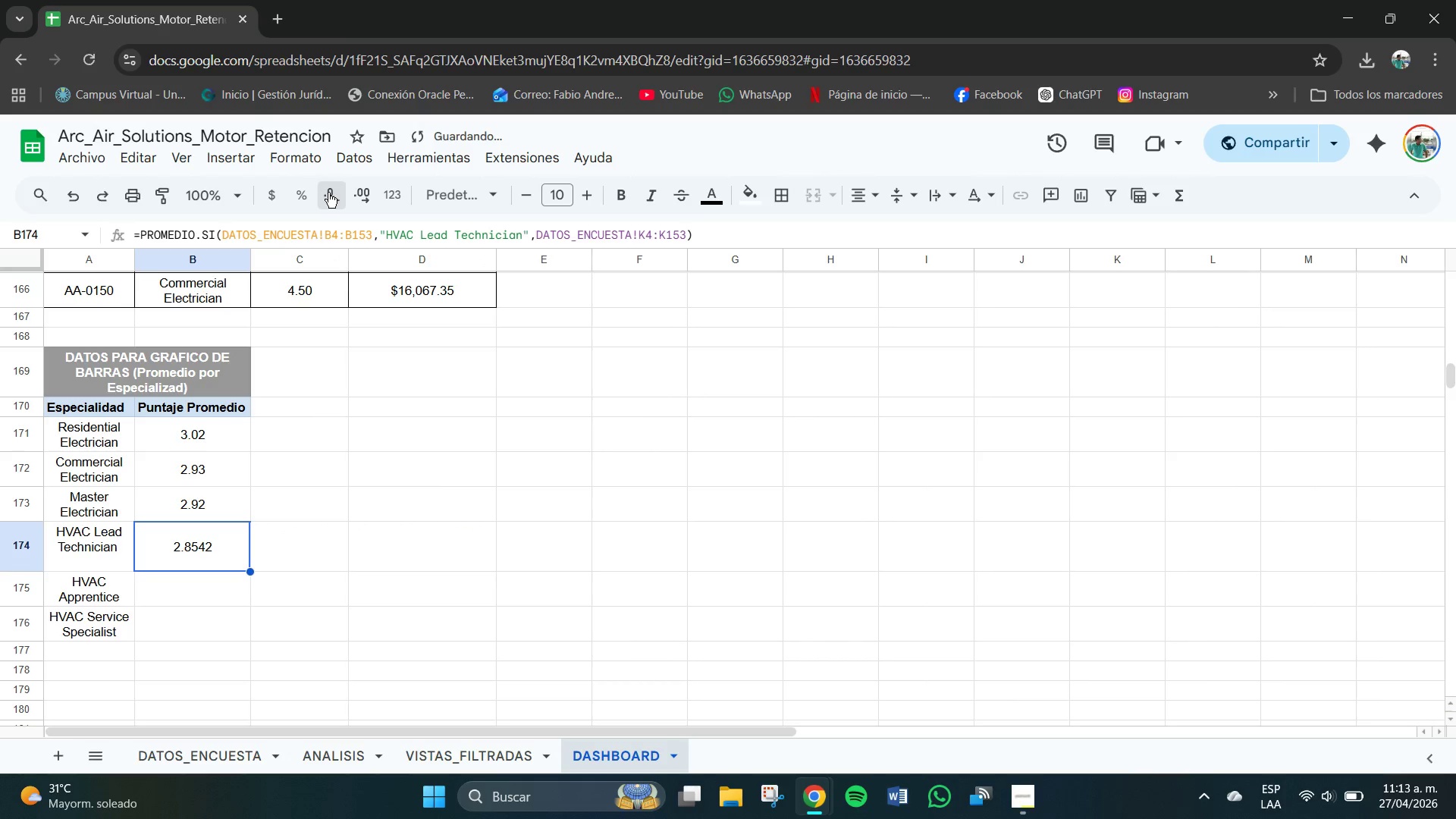 
triple_click([328, 192])
 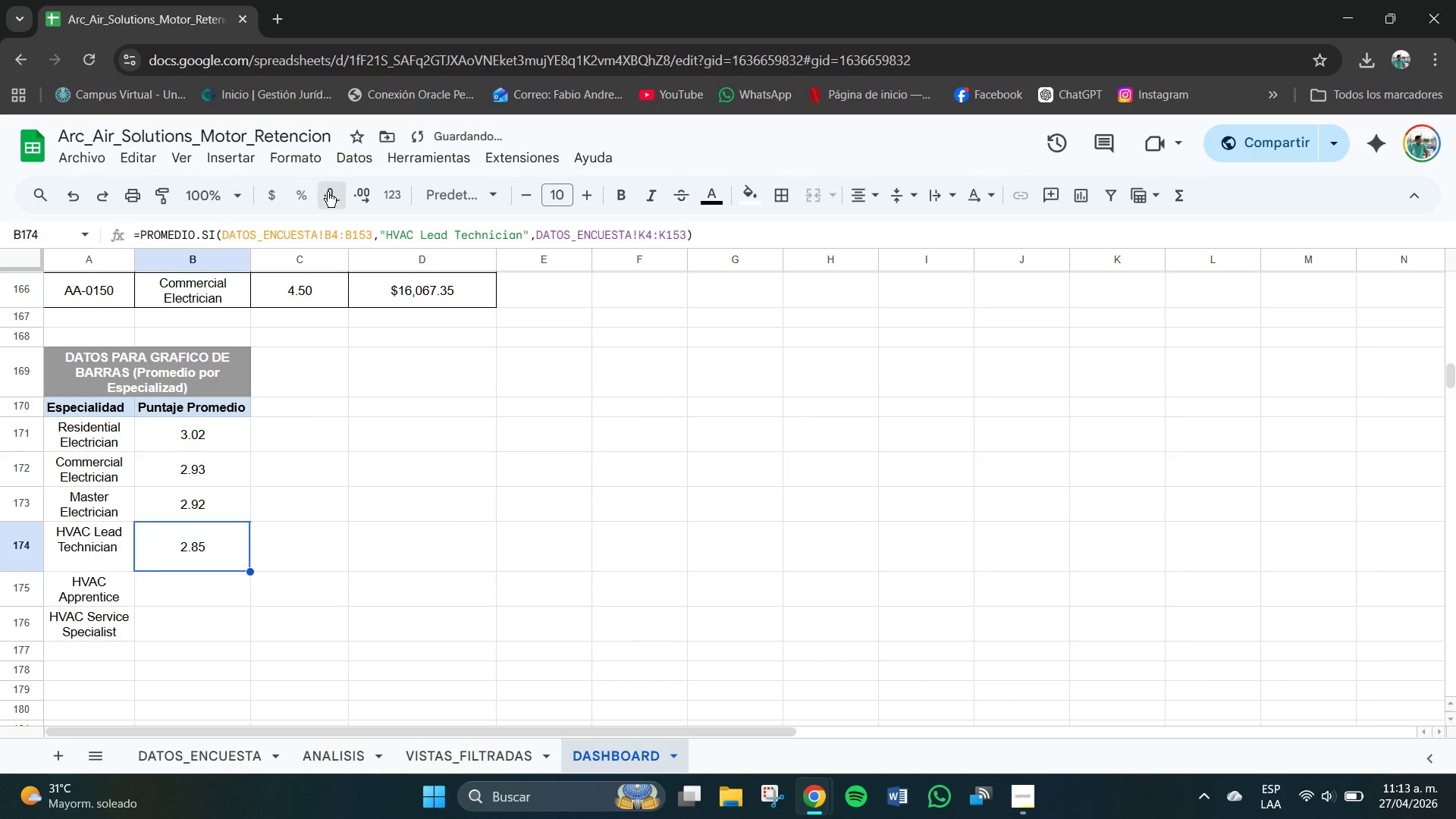 
triple_click([328, 192])
 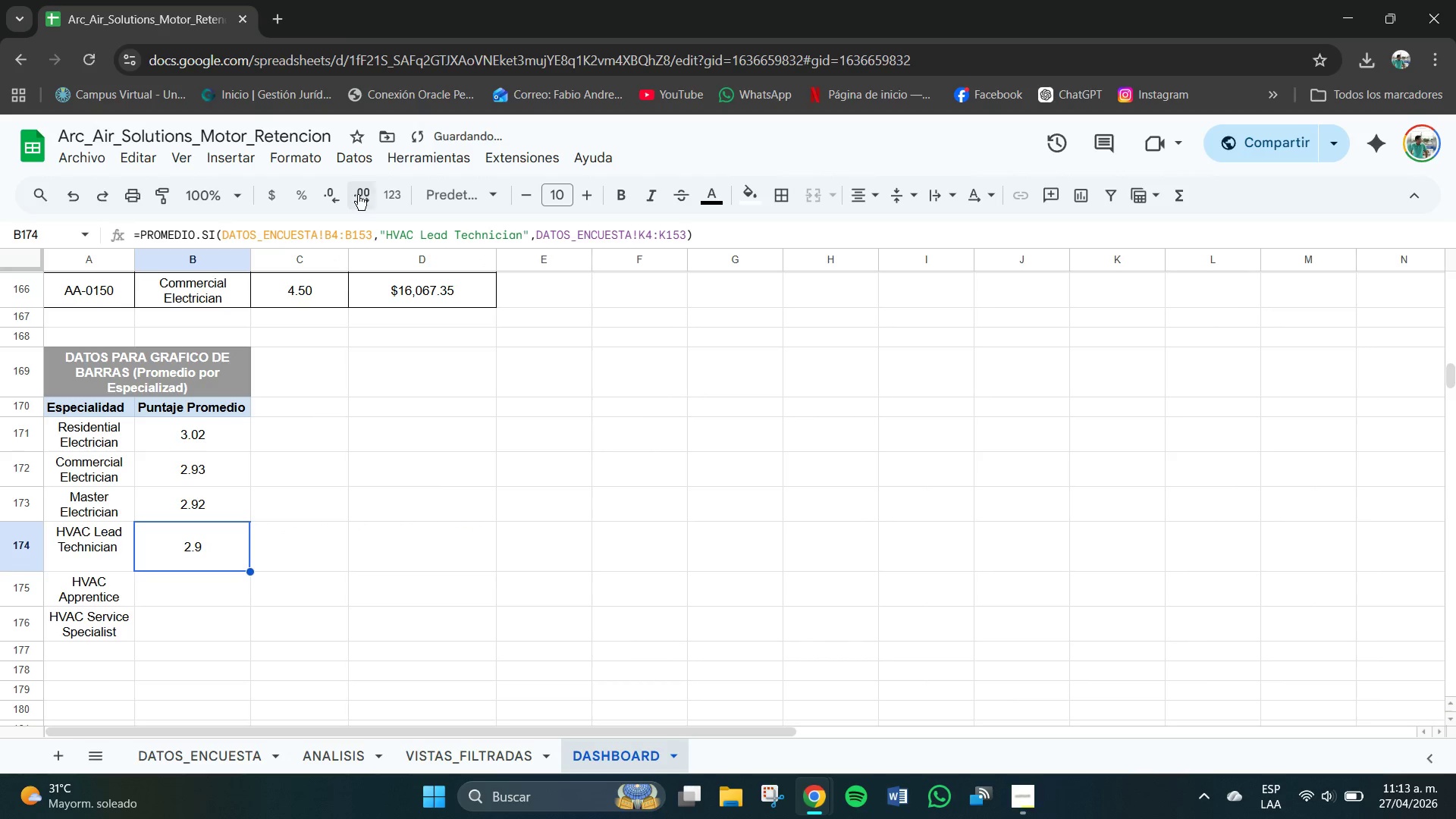 
left_click([362, 190])
 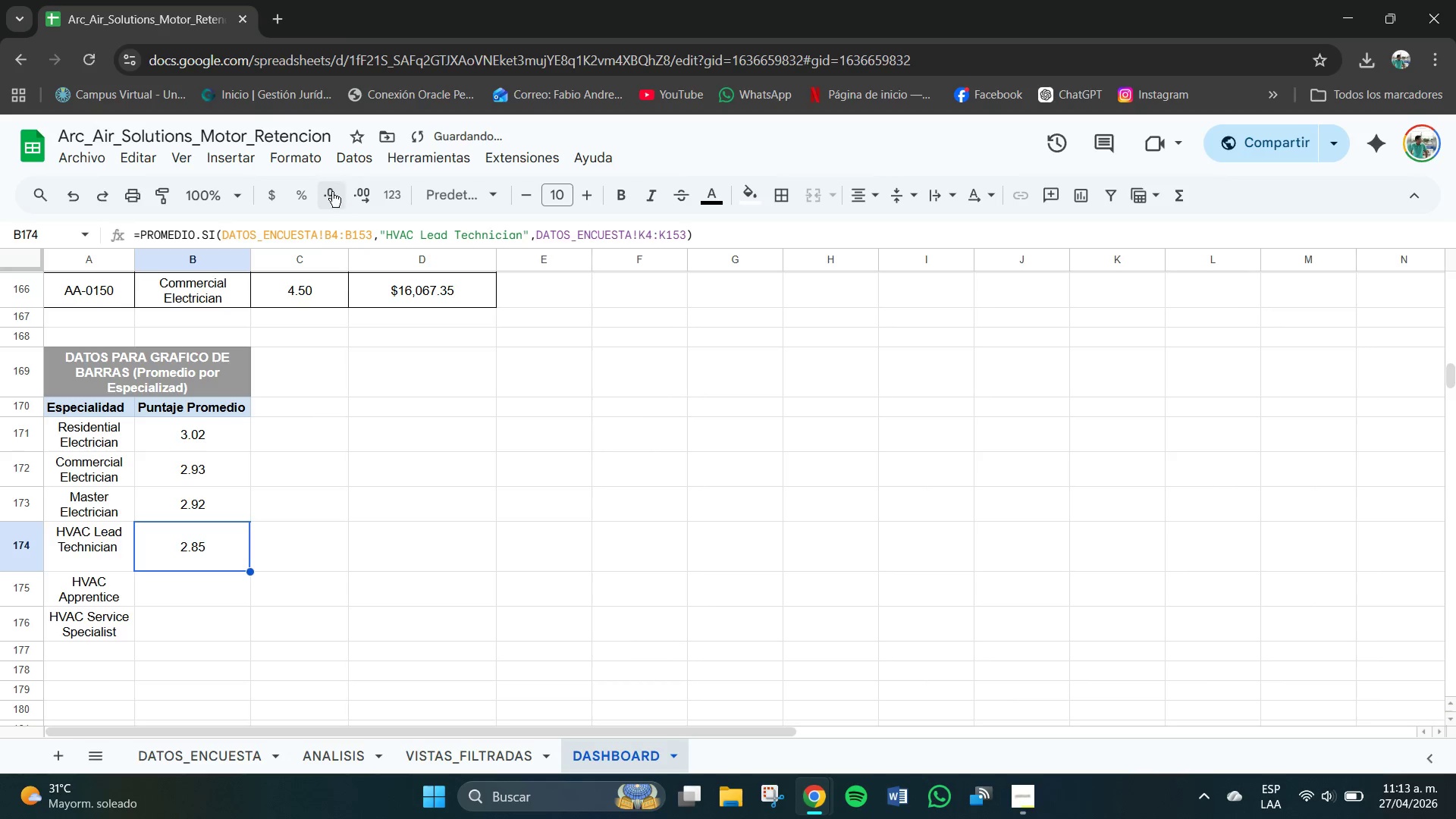 
left_click([332, 192])
 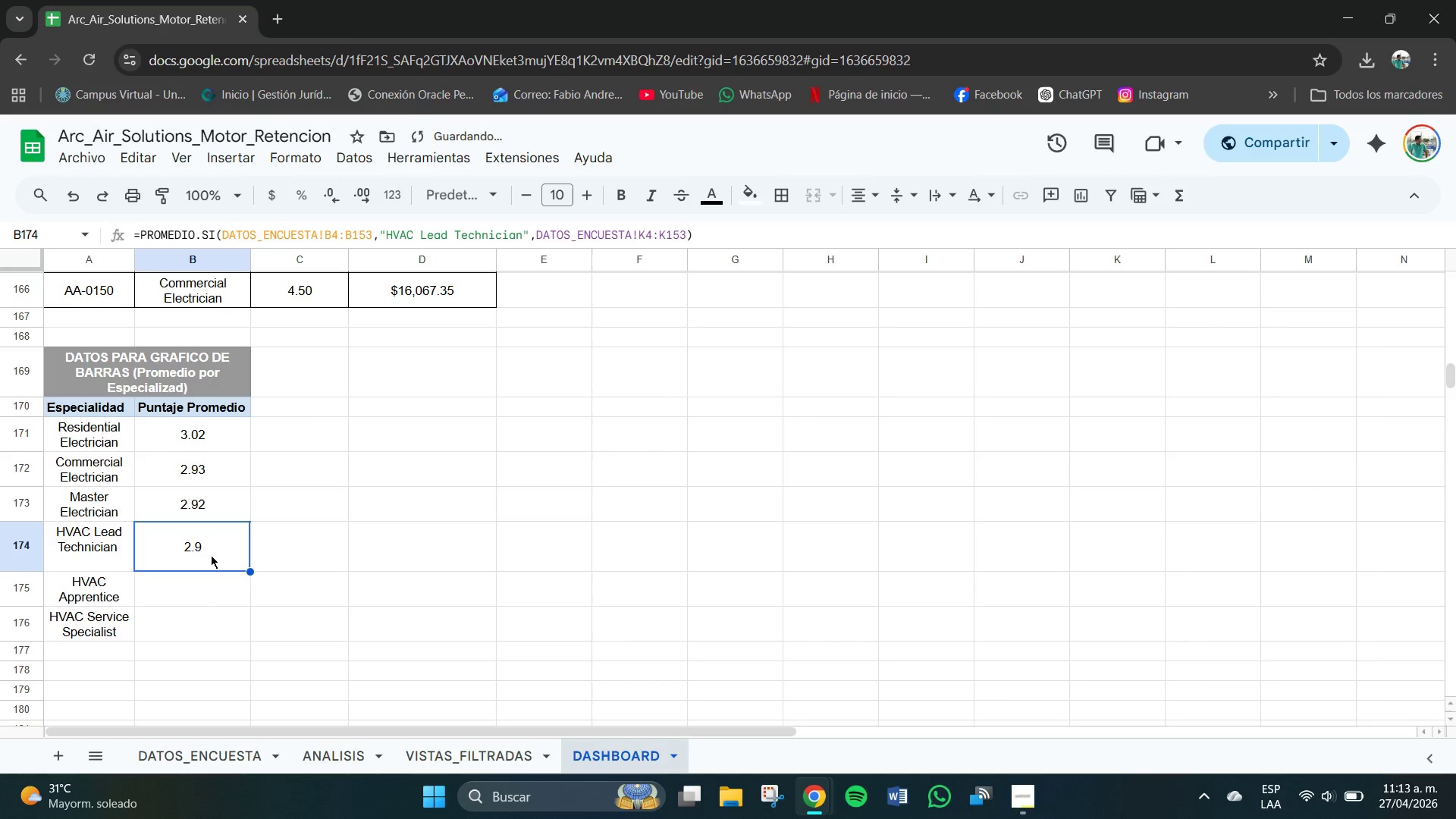 
mouse_move([423, 246])
 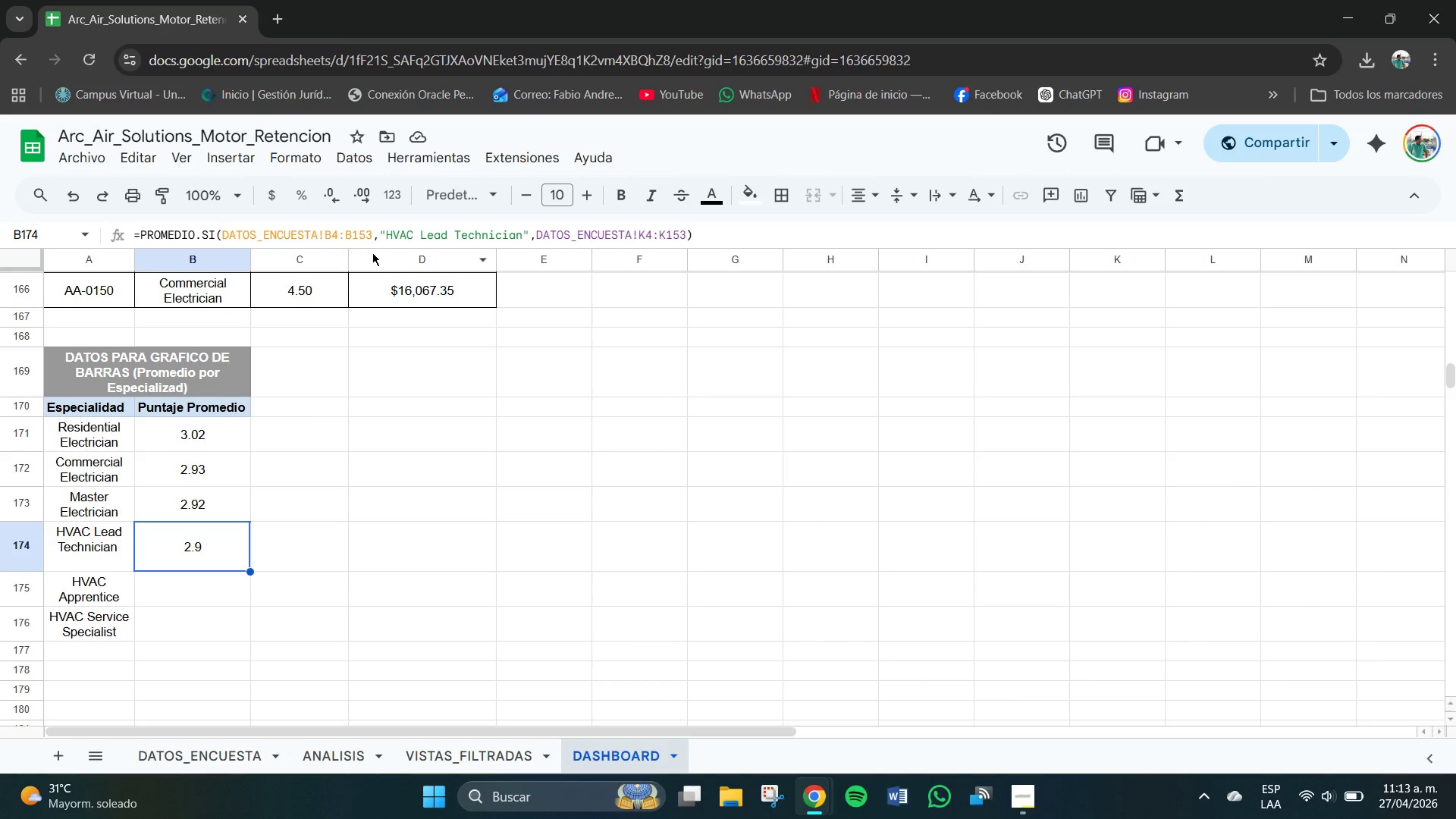 
wait(11.16)
 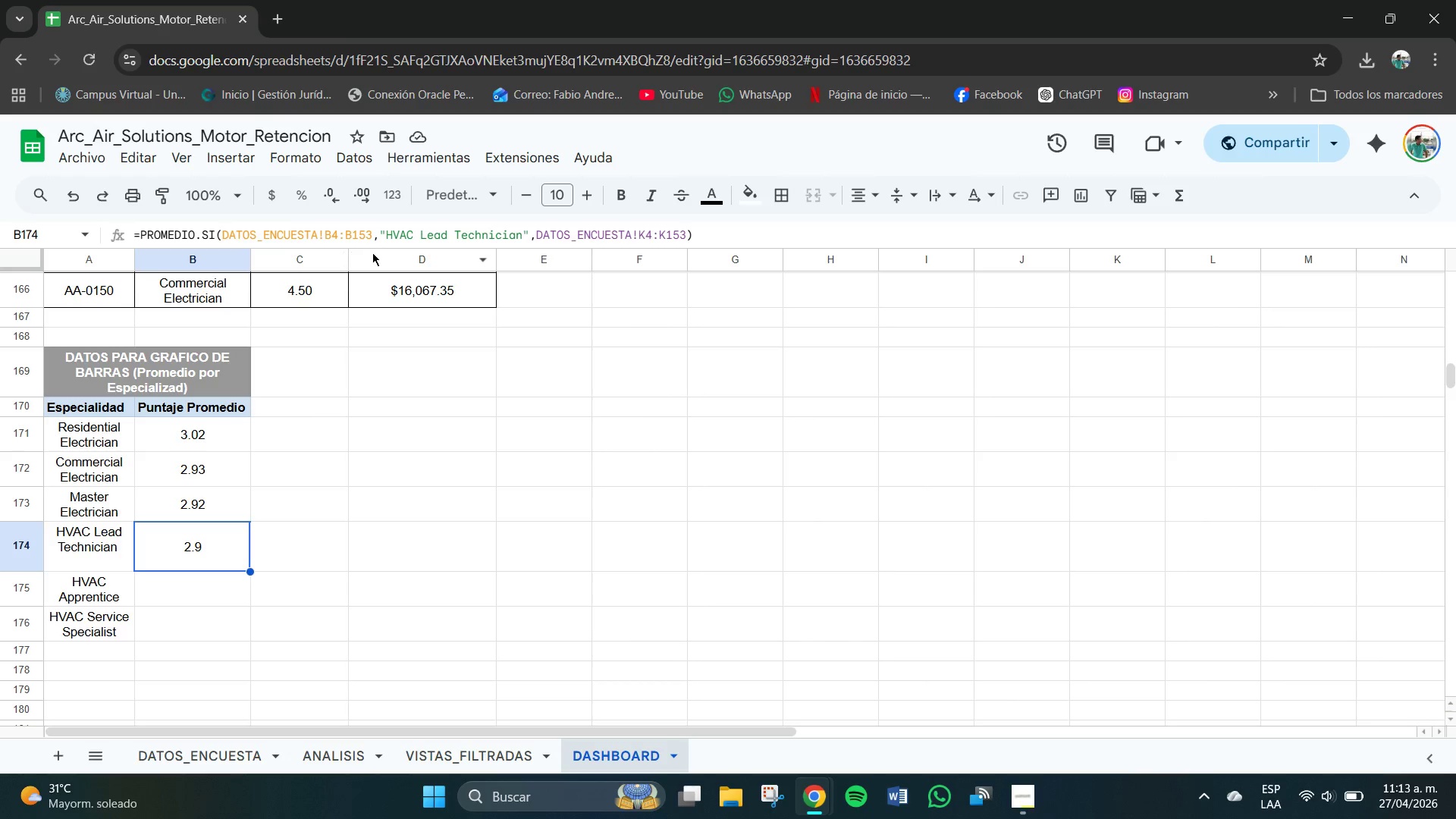 
left_click([335, 234])
 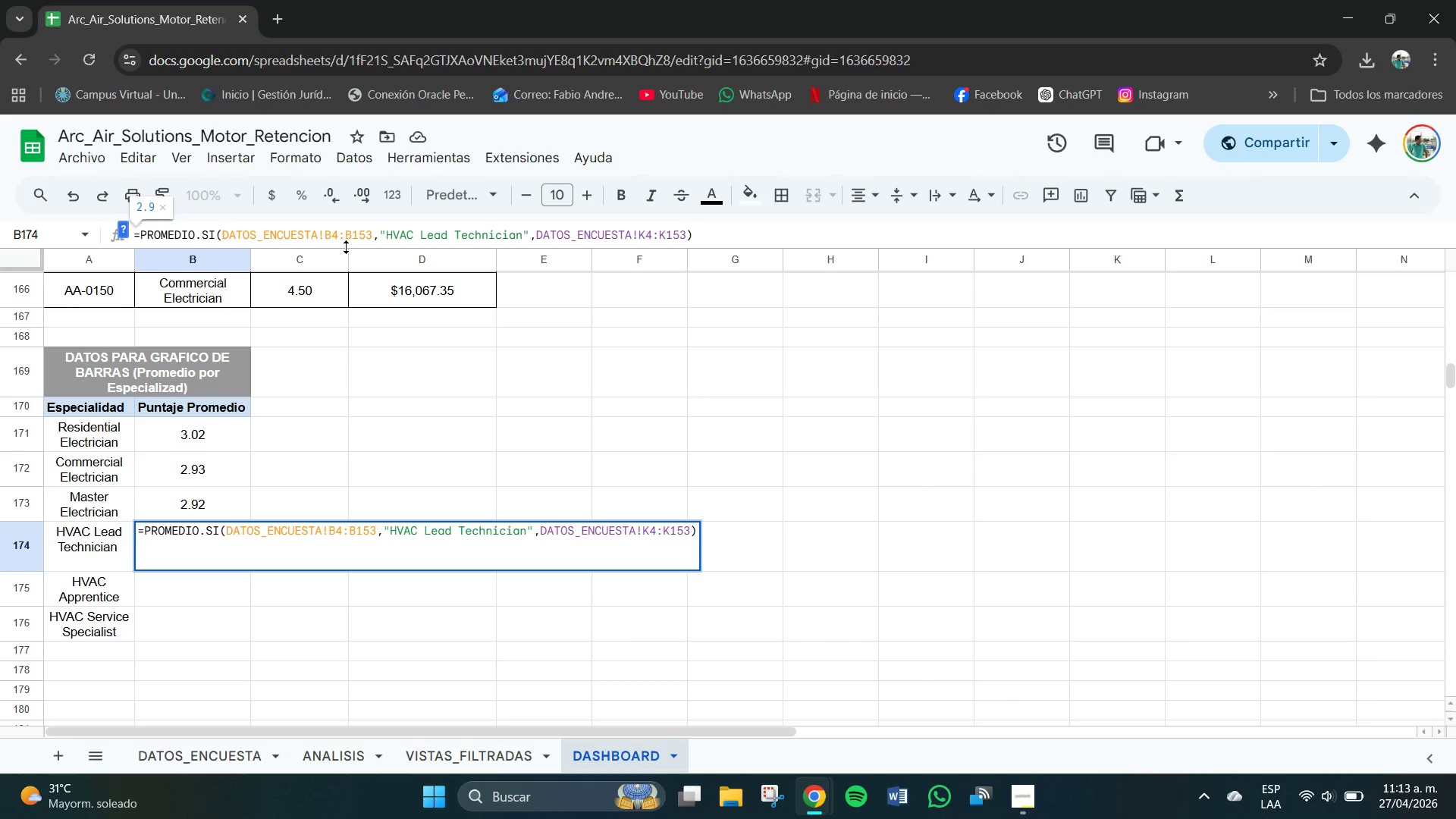 
key(Backspace)
 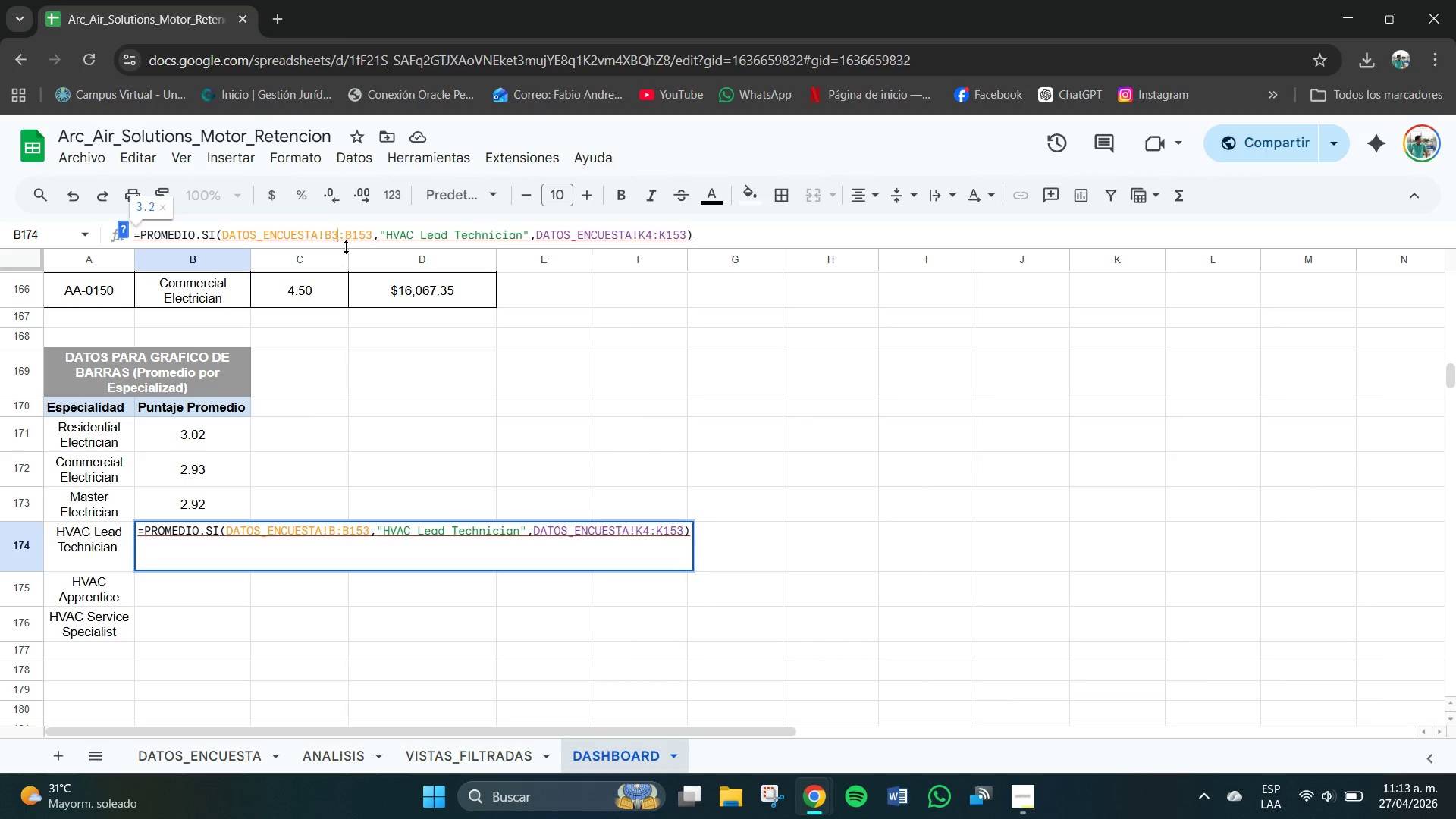 
key(Numpad3)
 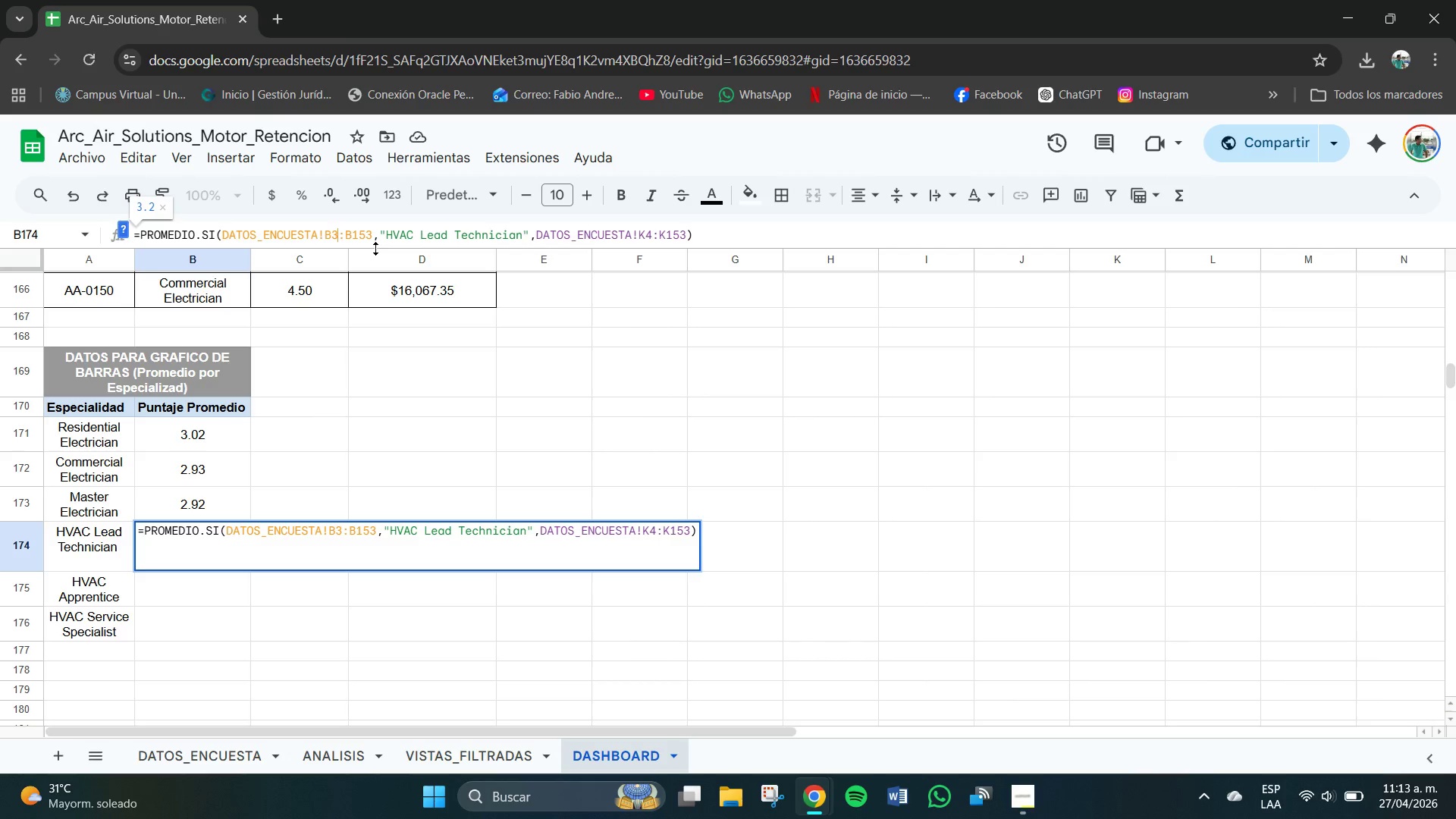 
wait(8.28)
 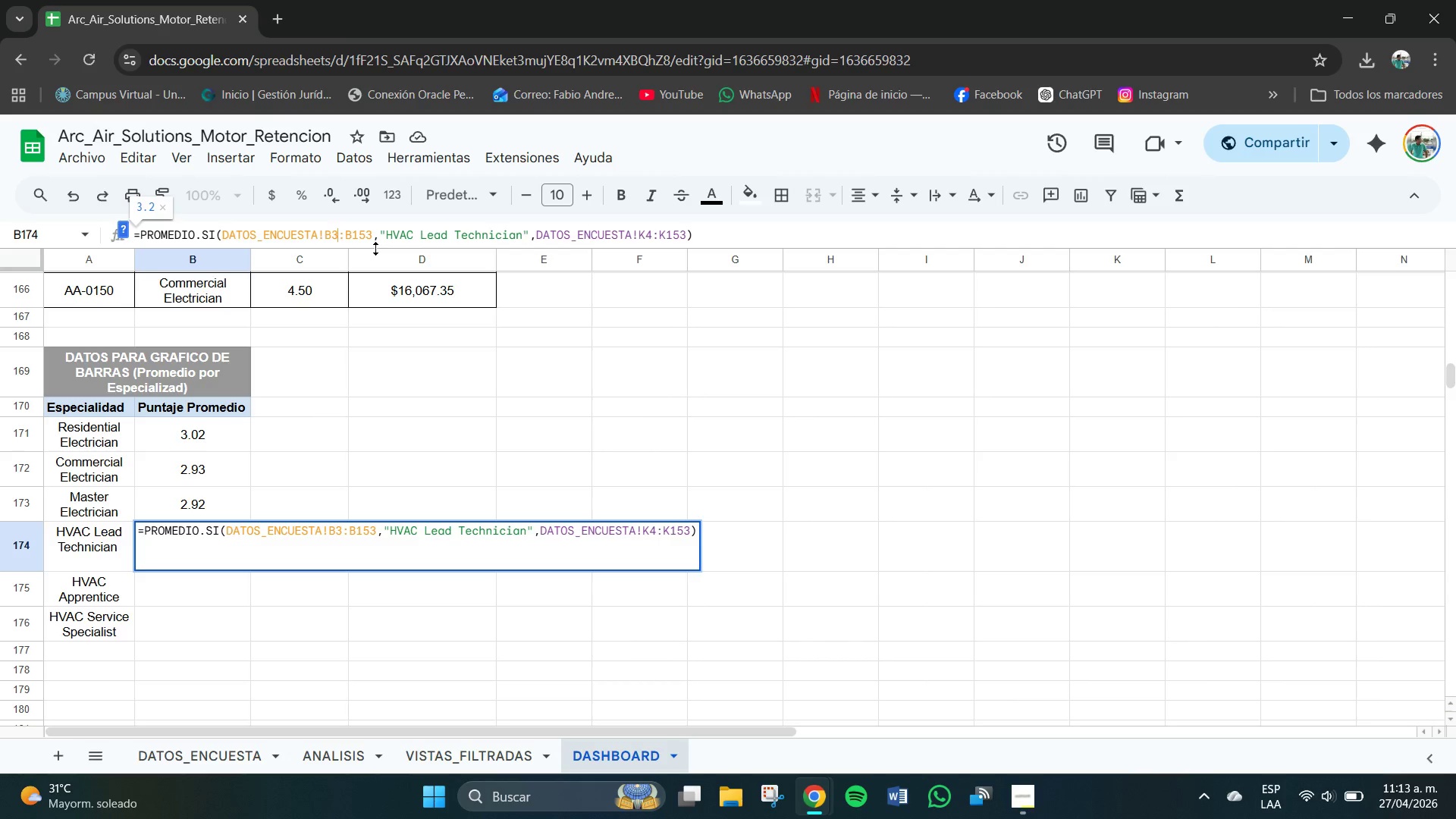 
left_click([370, 234])
 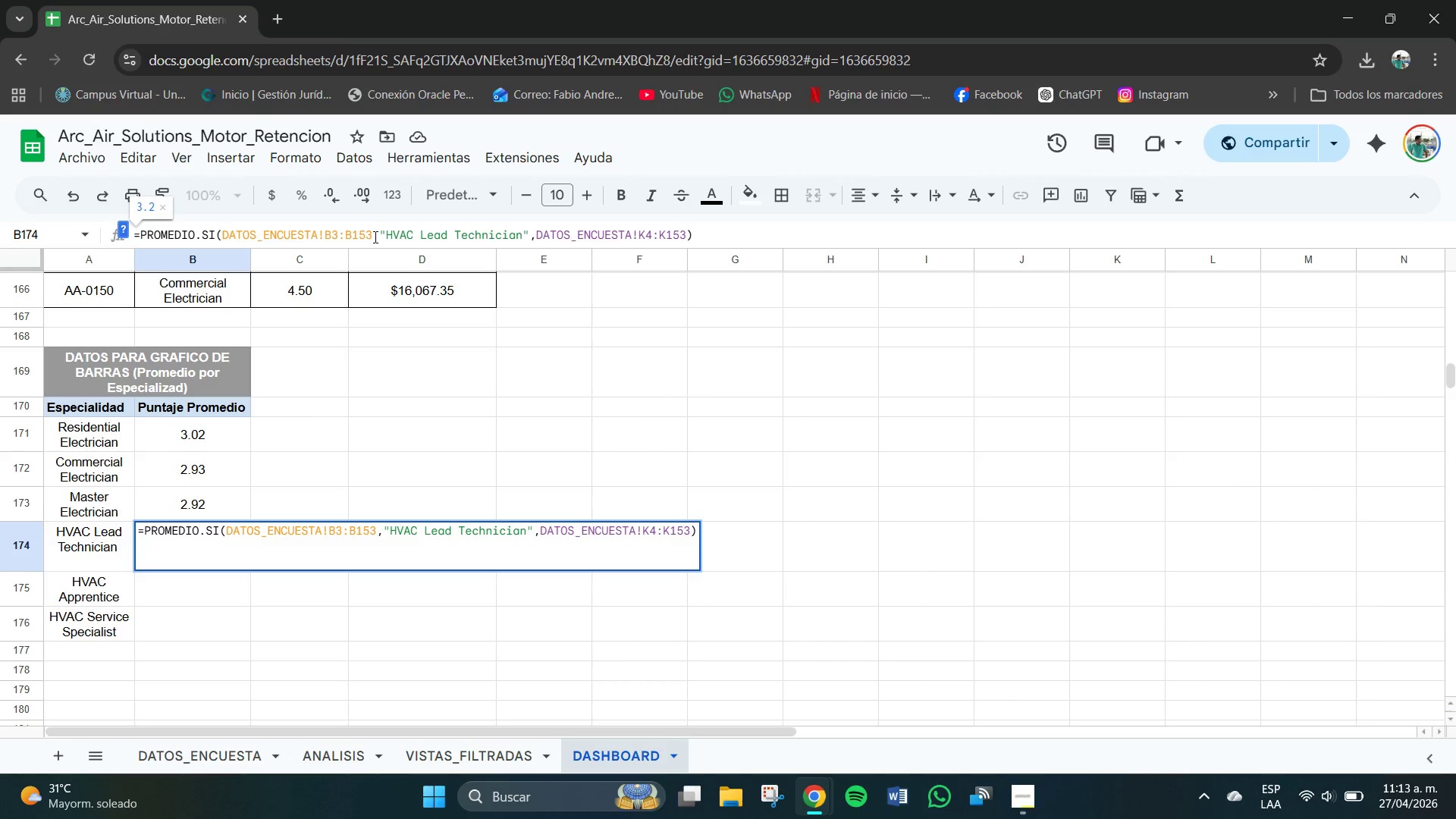 
key(Backspace)
 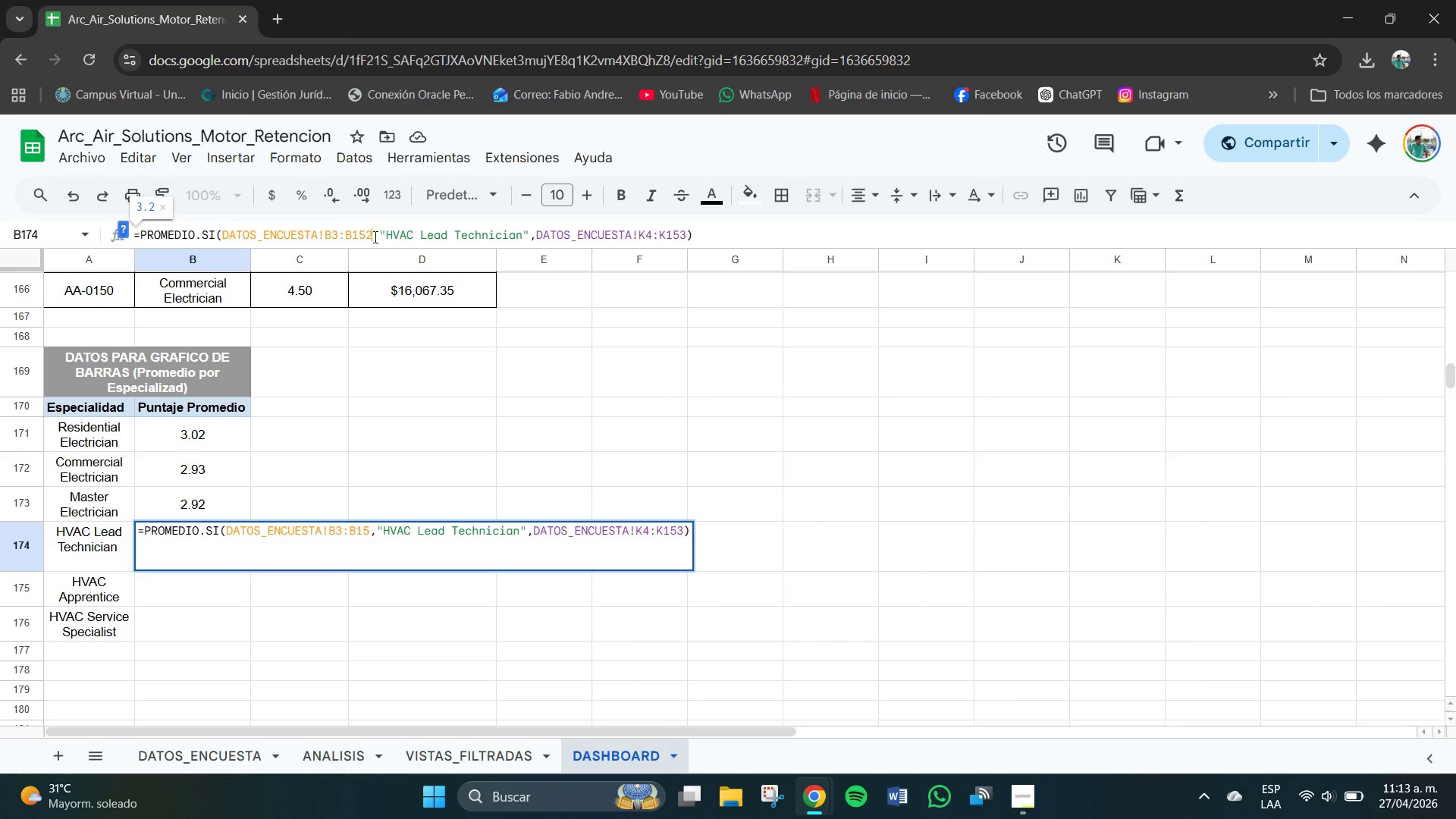 
key(Numpad2)
 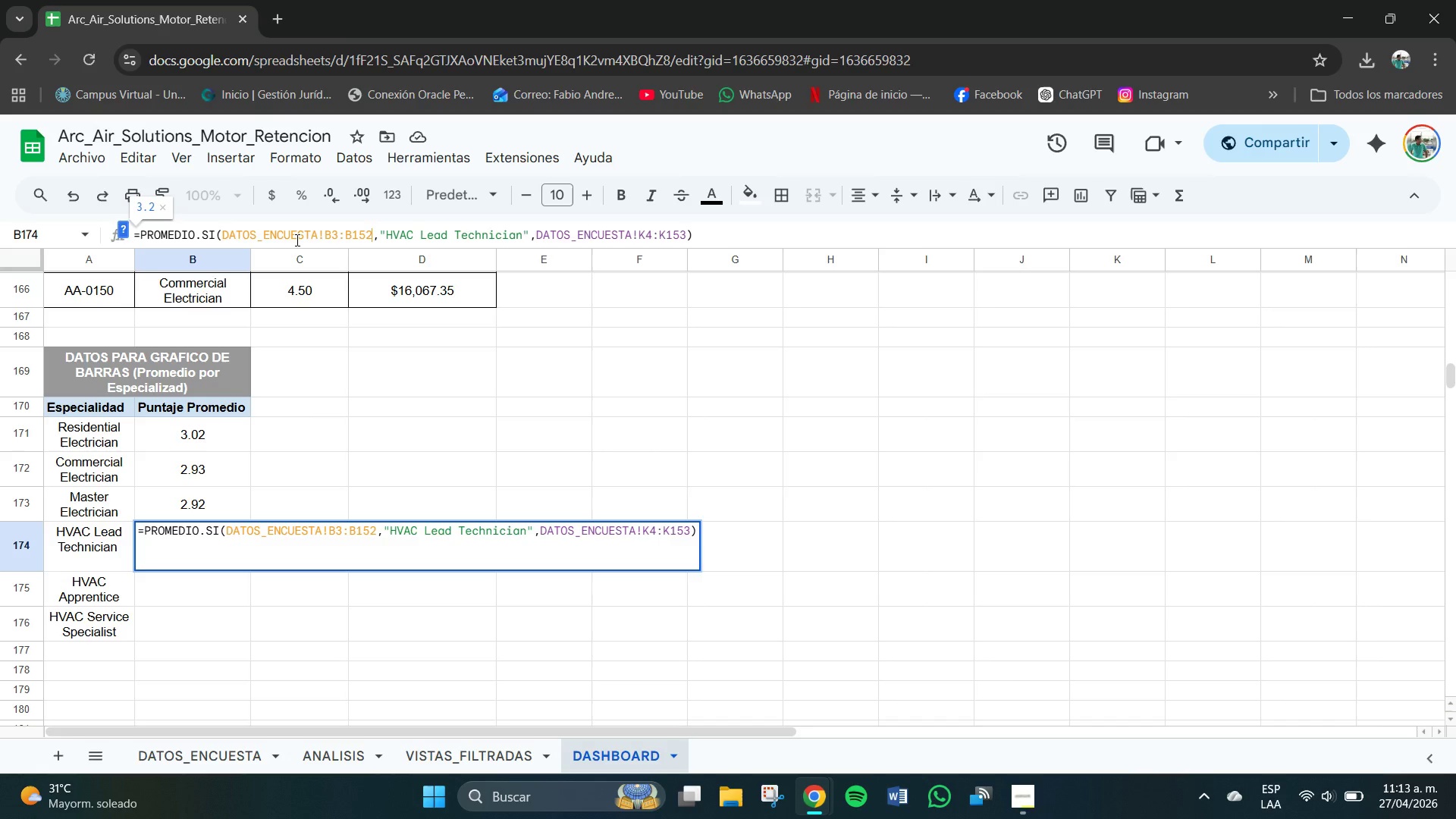 
wait(8.36)
 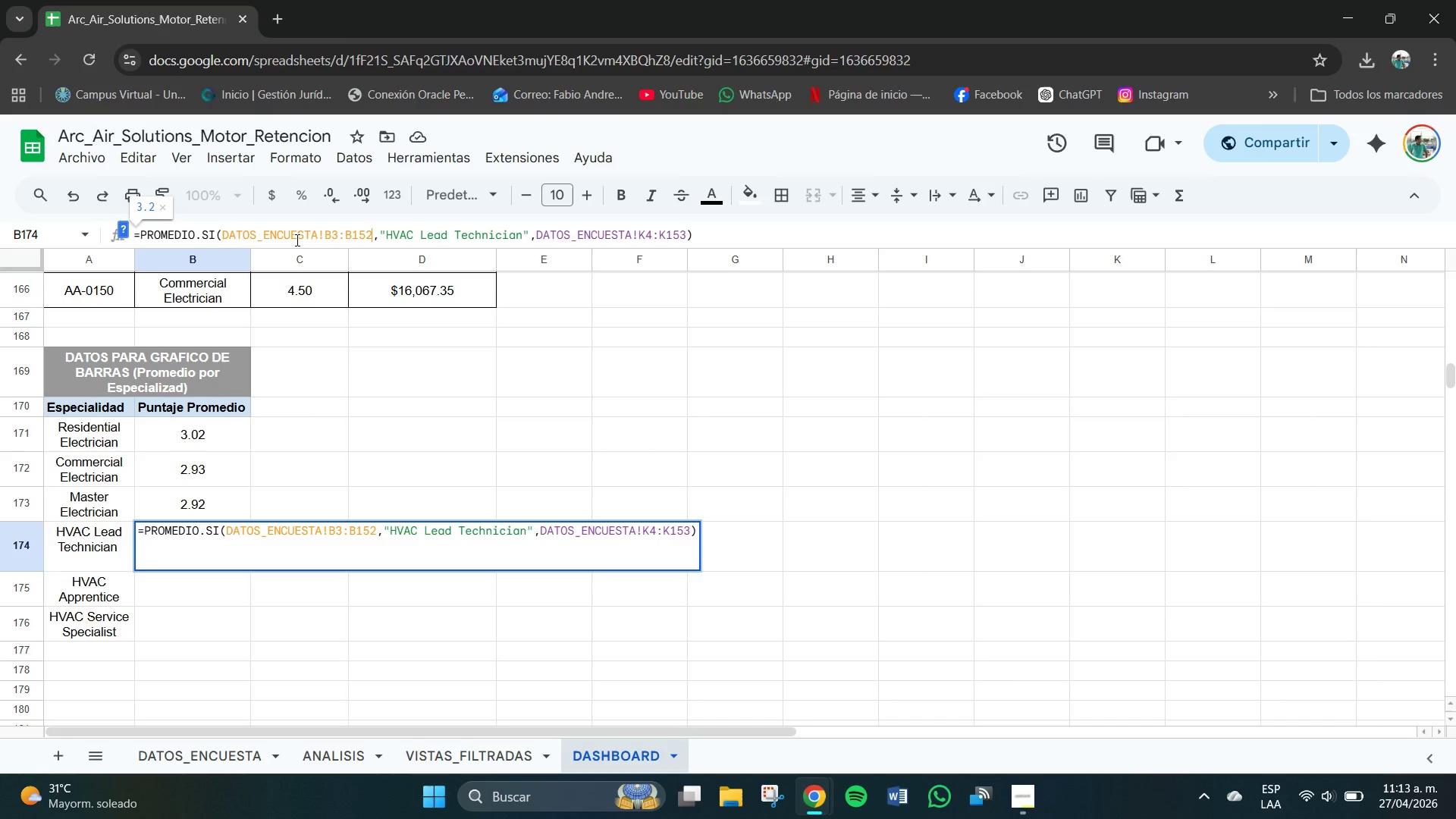 
left_click([652, 237])
 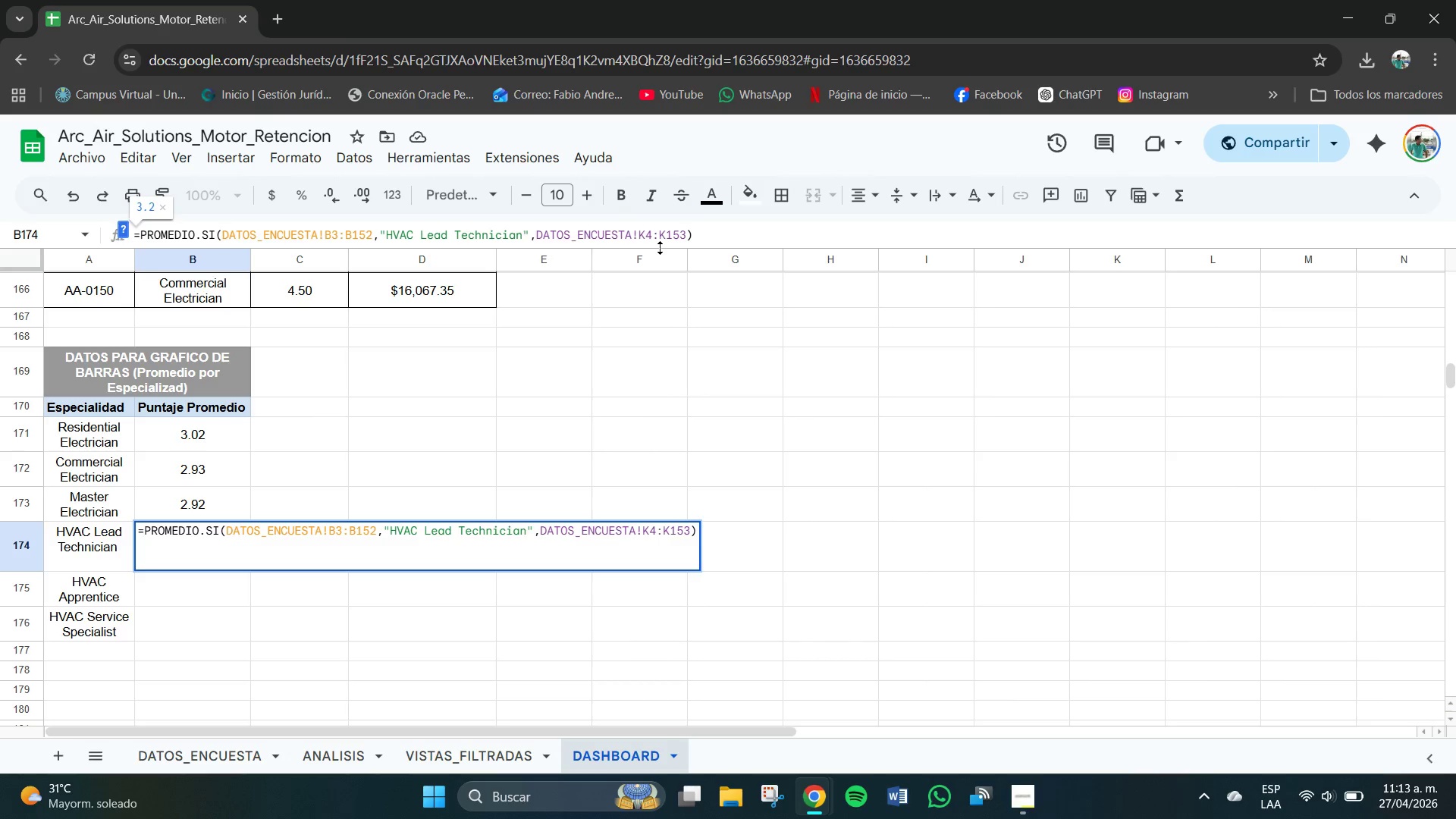 
key(Backspace)
 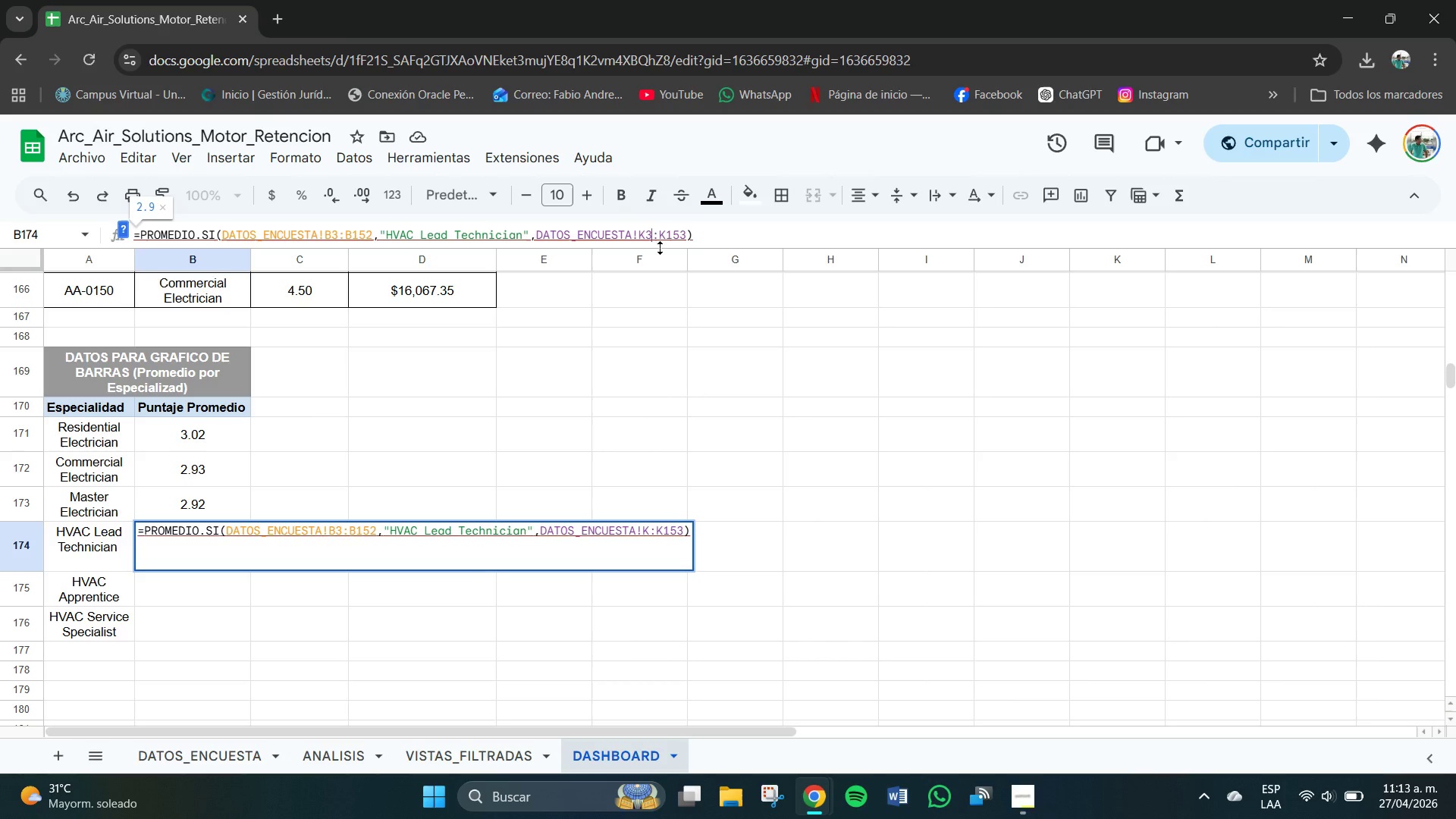 
key(Numpad3)
 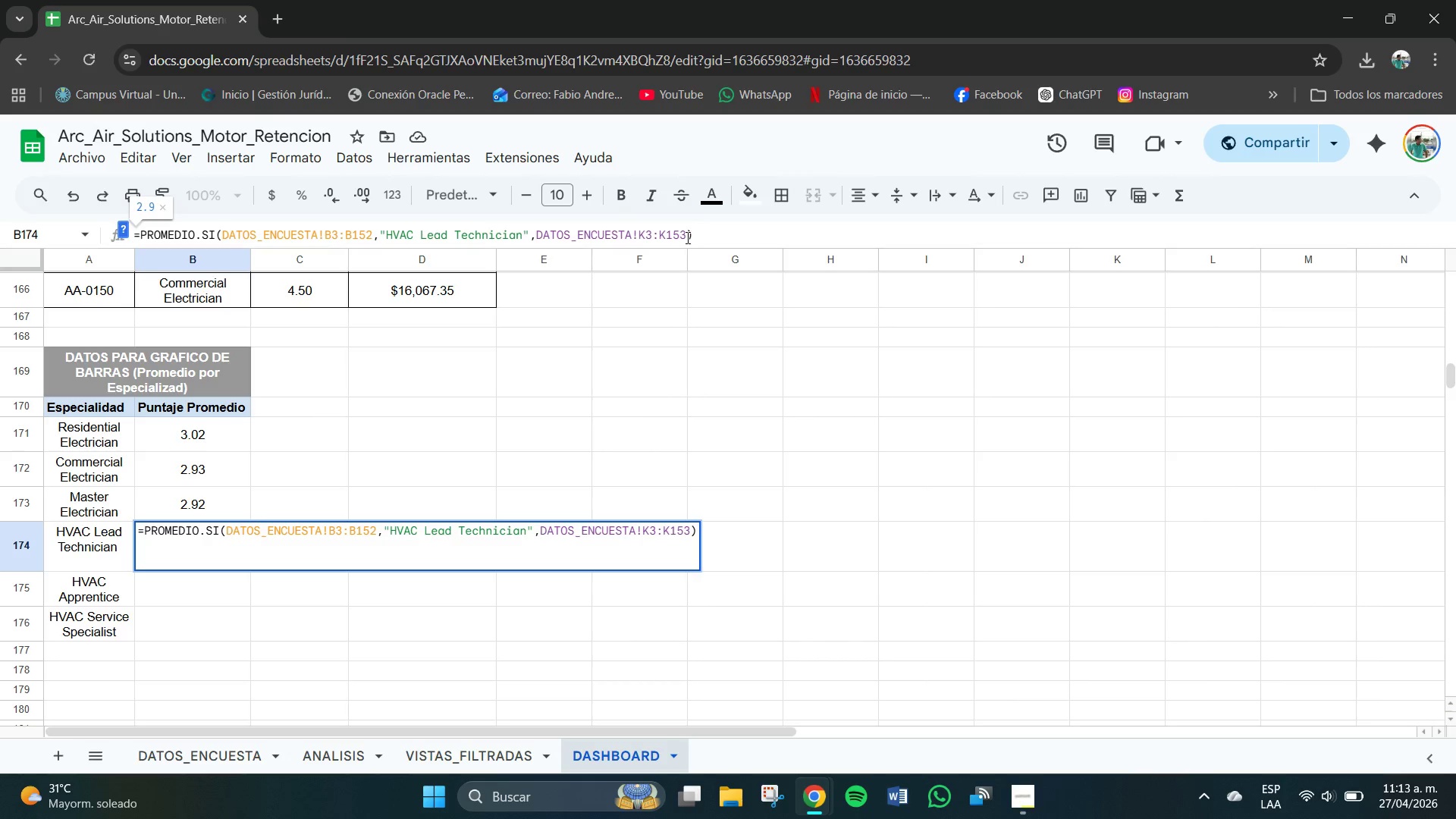 
left_click([686, 235])
 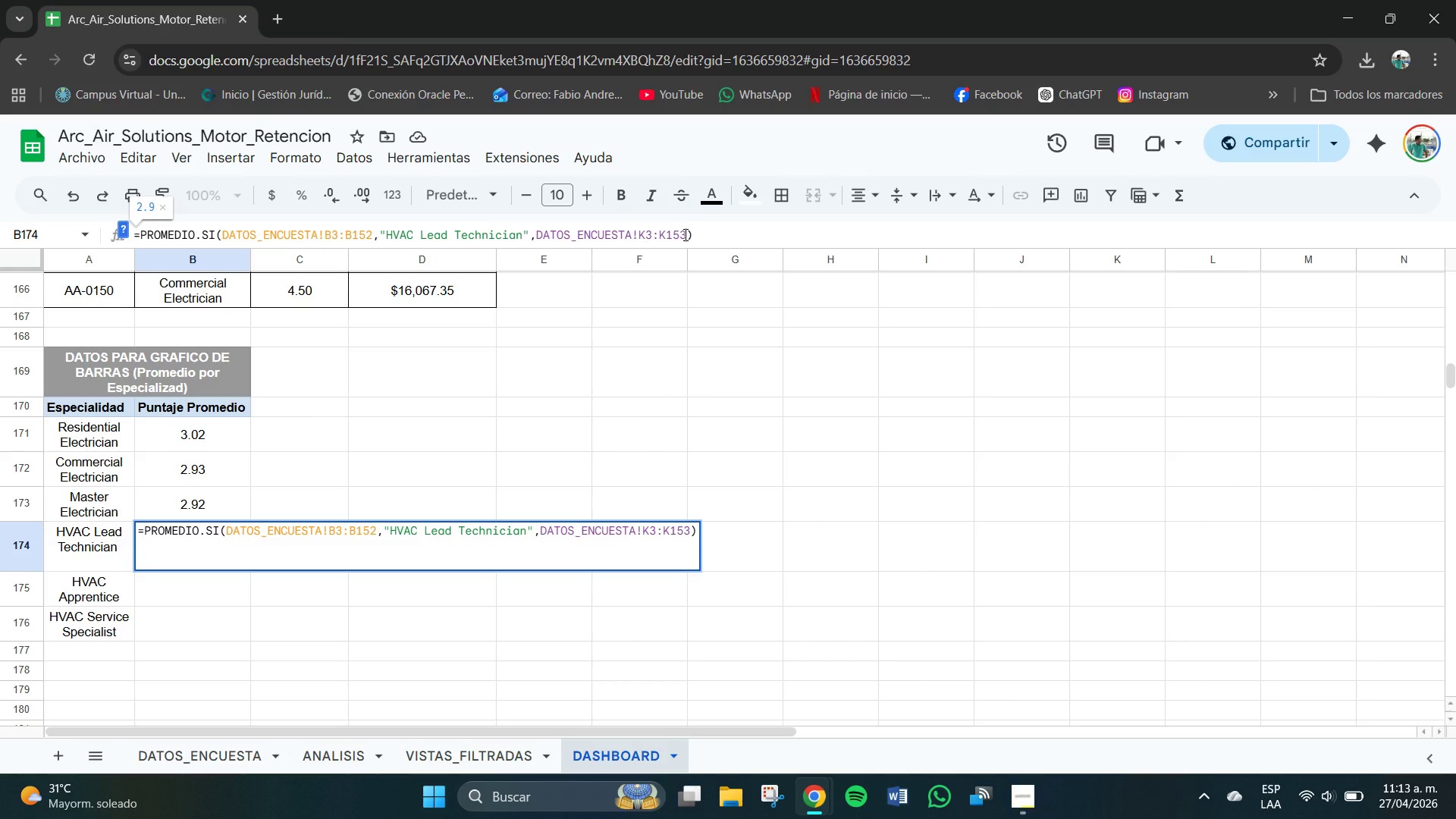 
key(Backspace)
 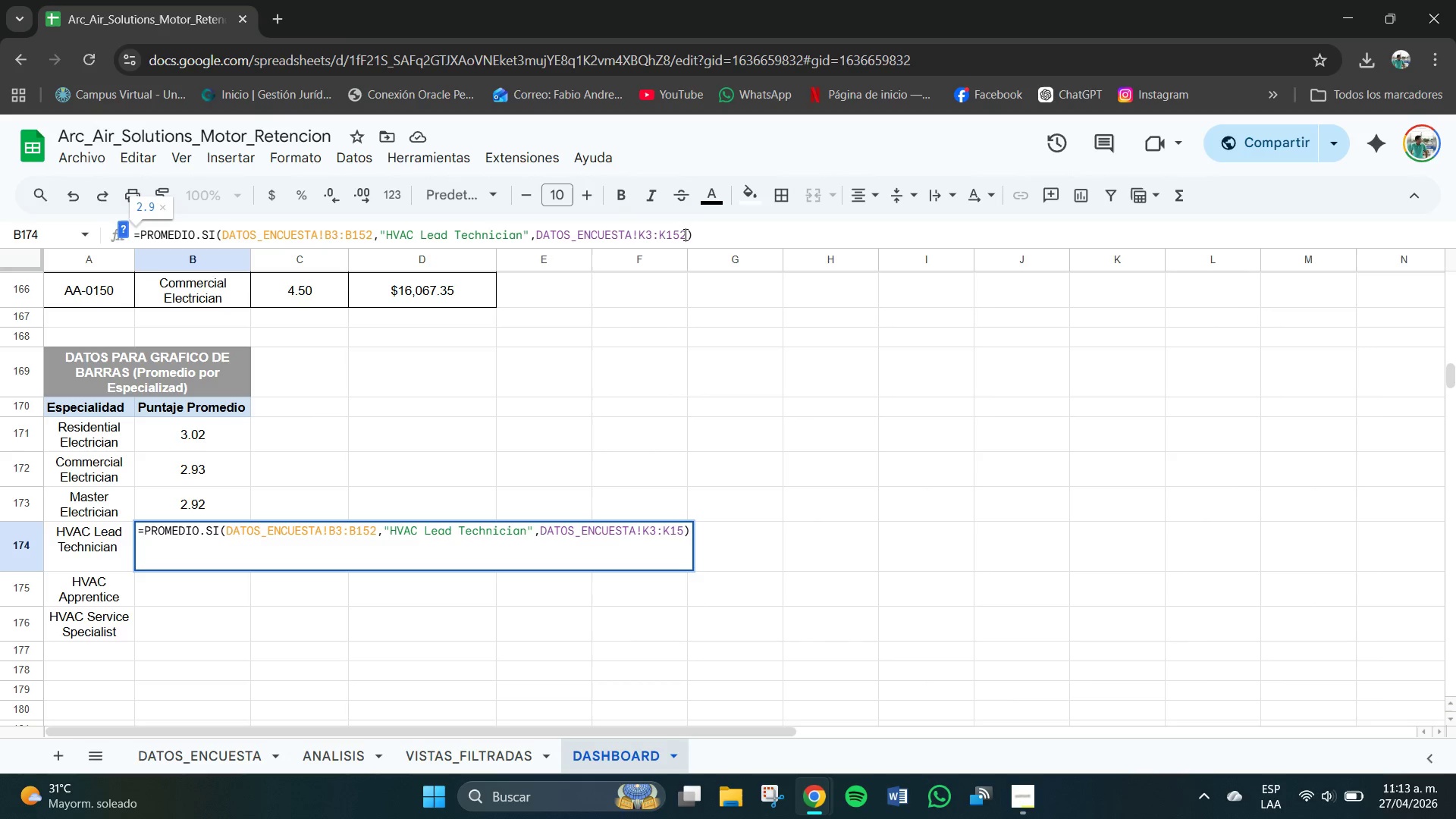 
key(Numpad2)
 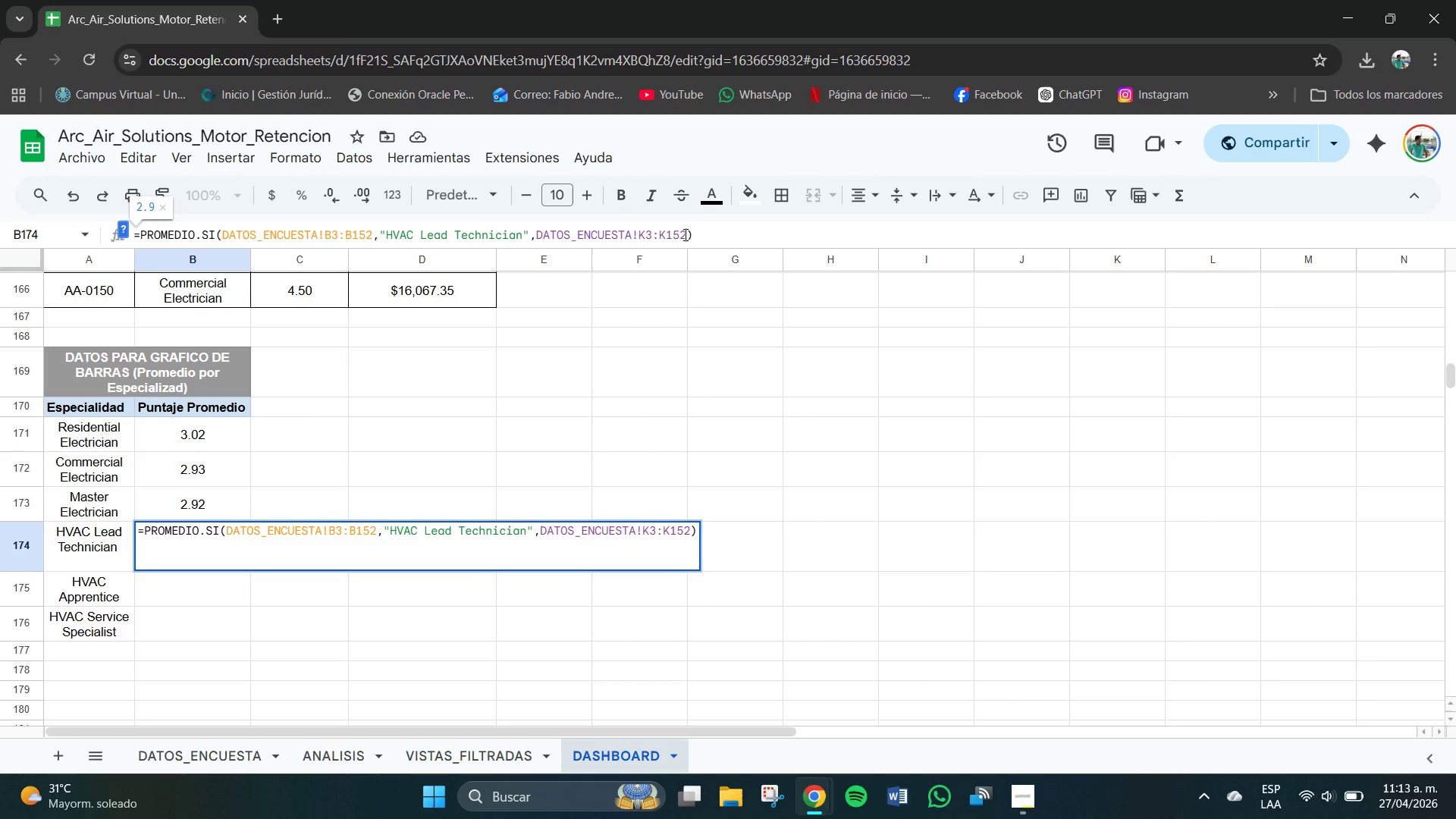 
key(NumpadEnter)
 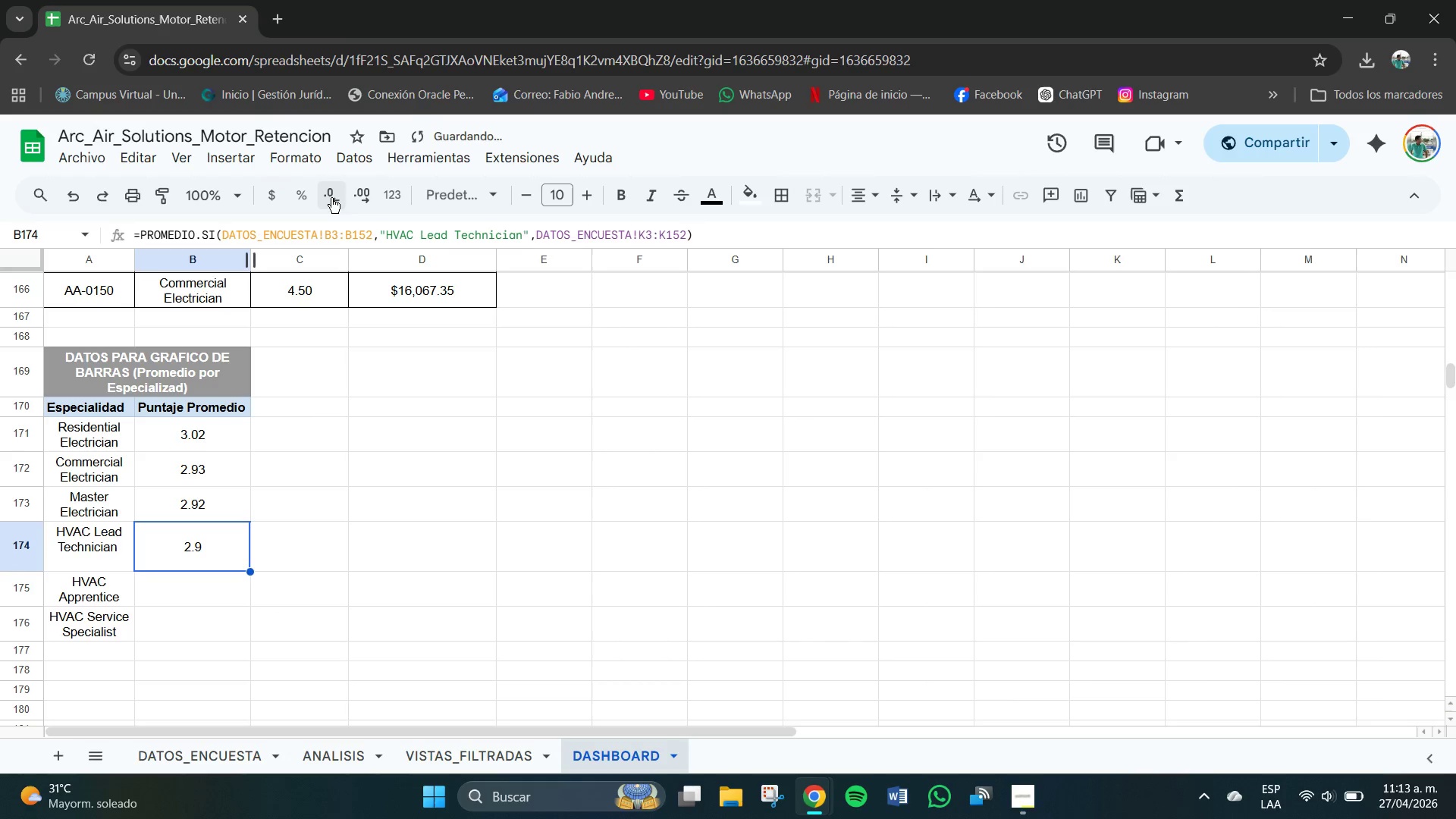 
left_click([360, 199])
 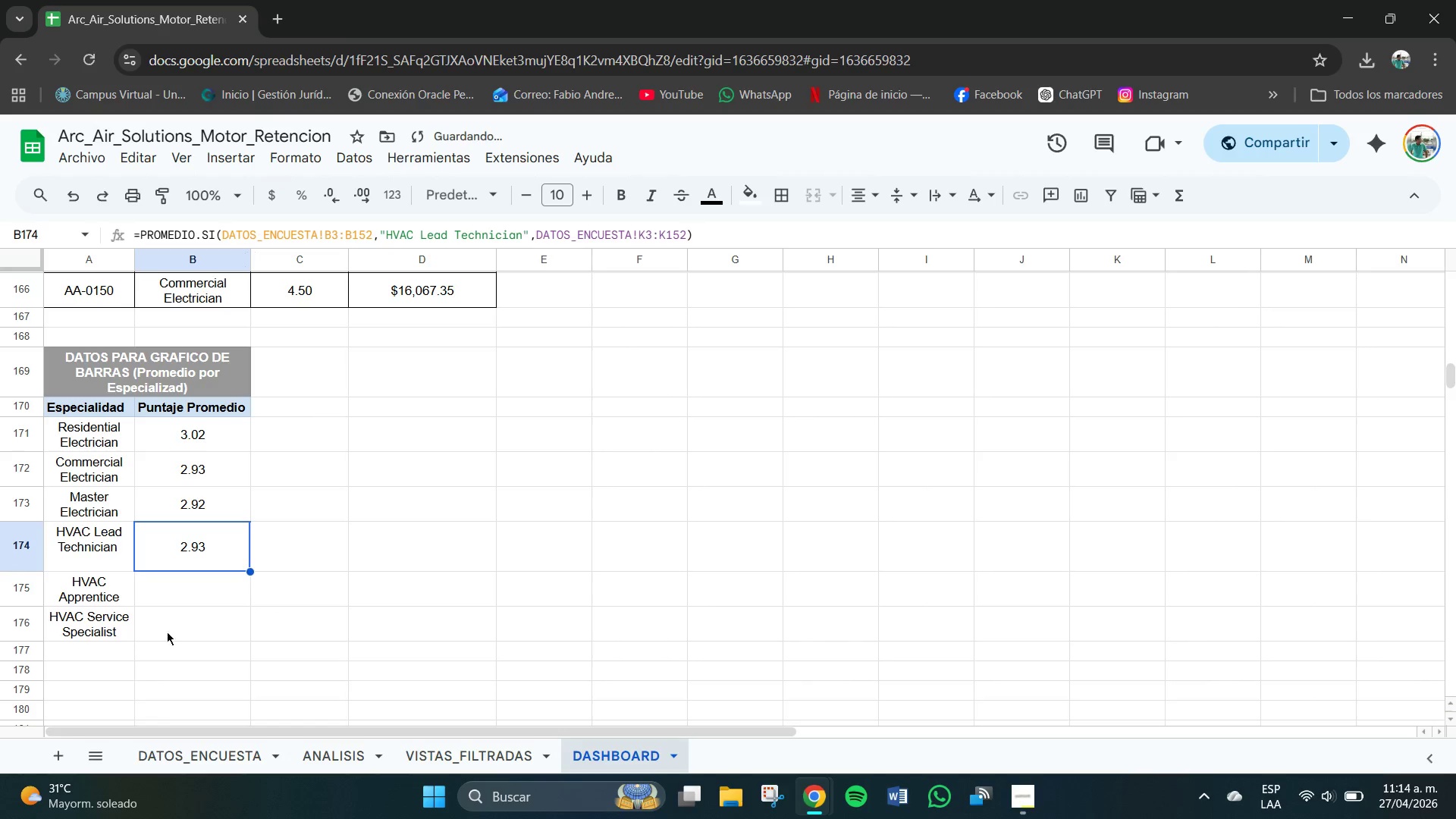 
left_click([189, 598])
 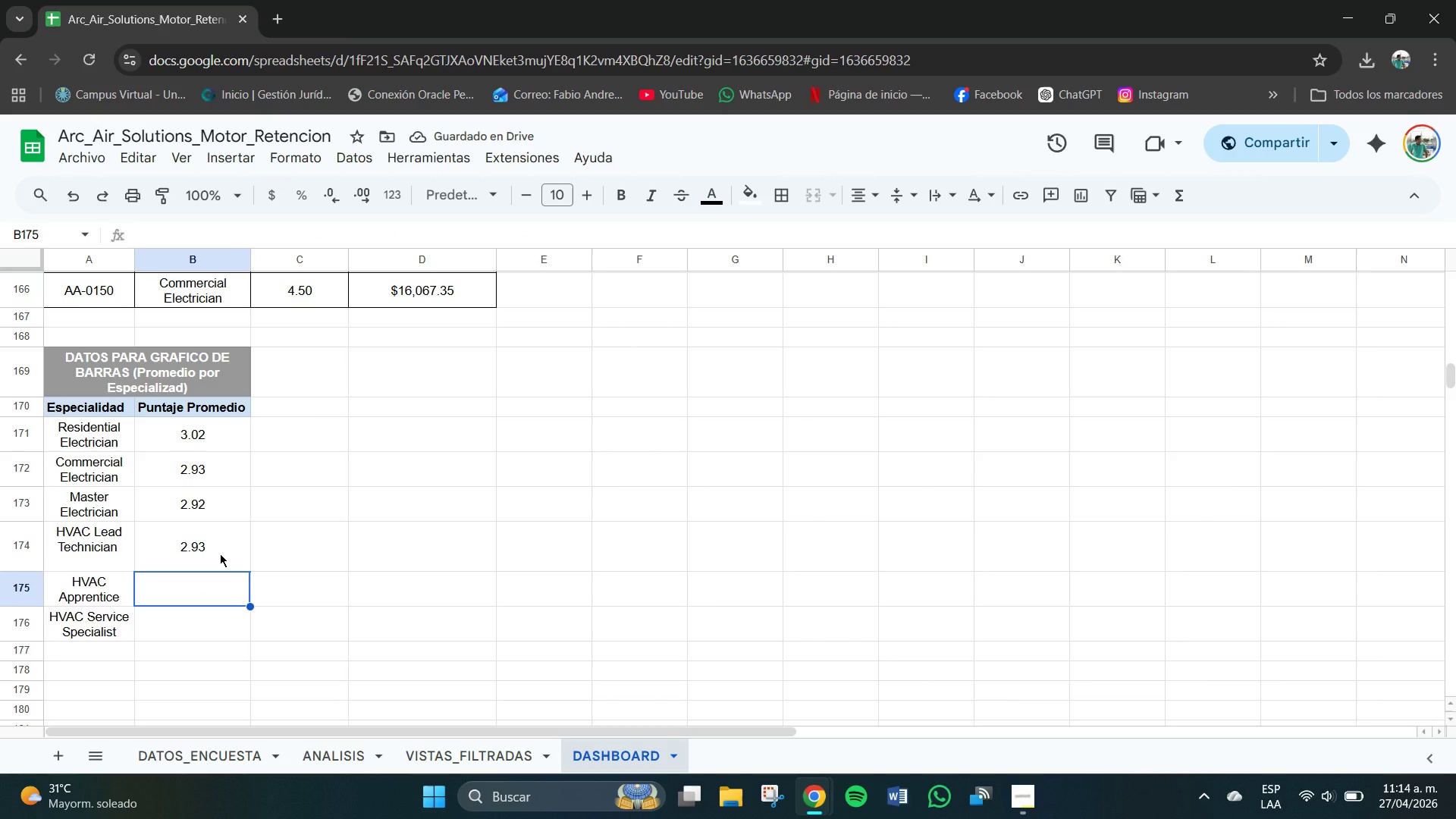 
wait(5.5)
 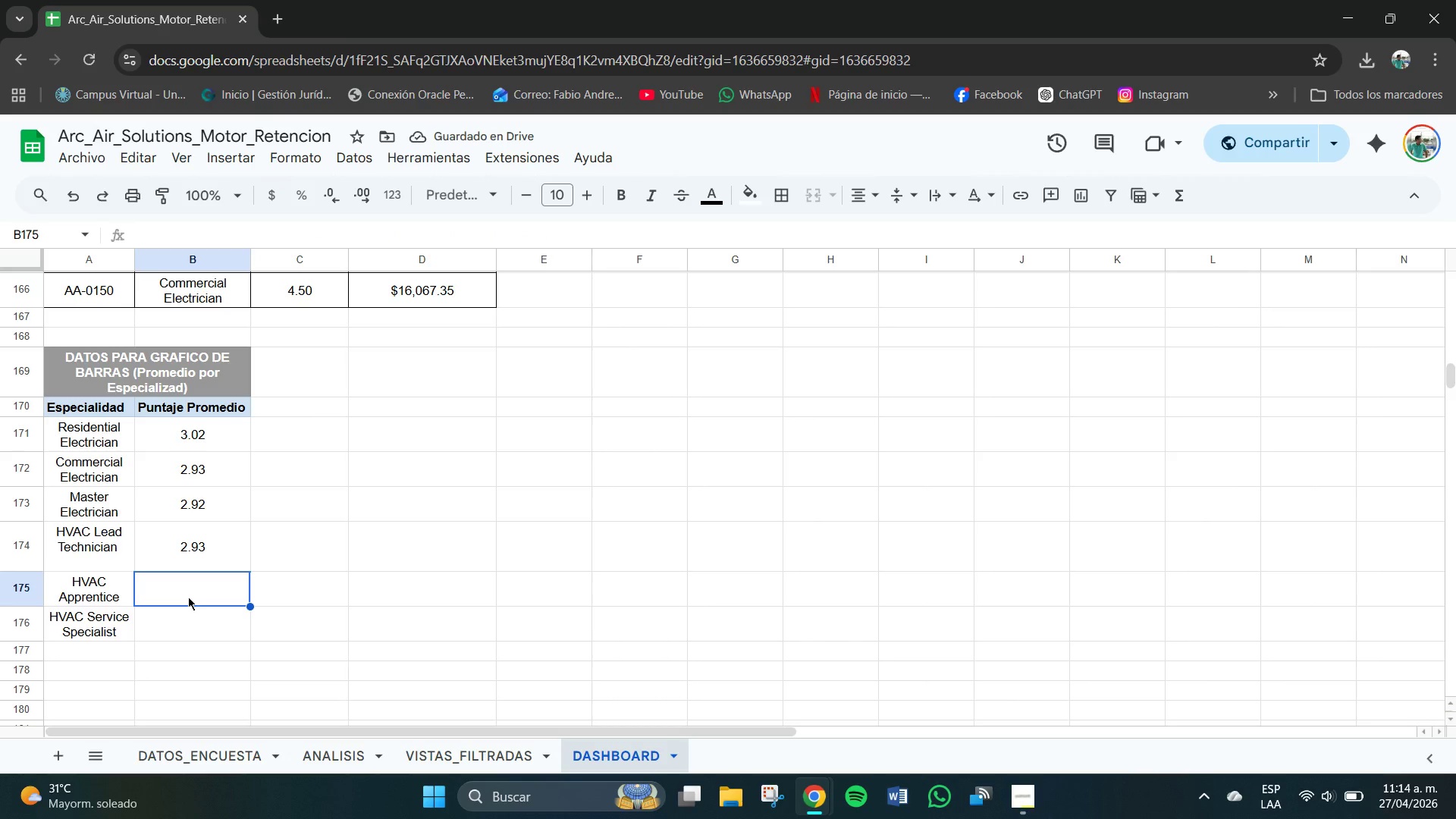 
key(Control+V)
 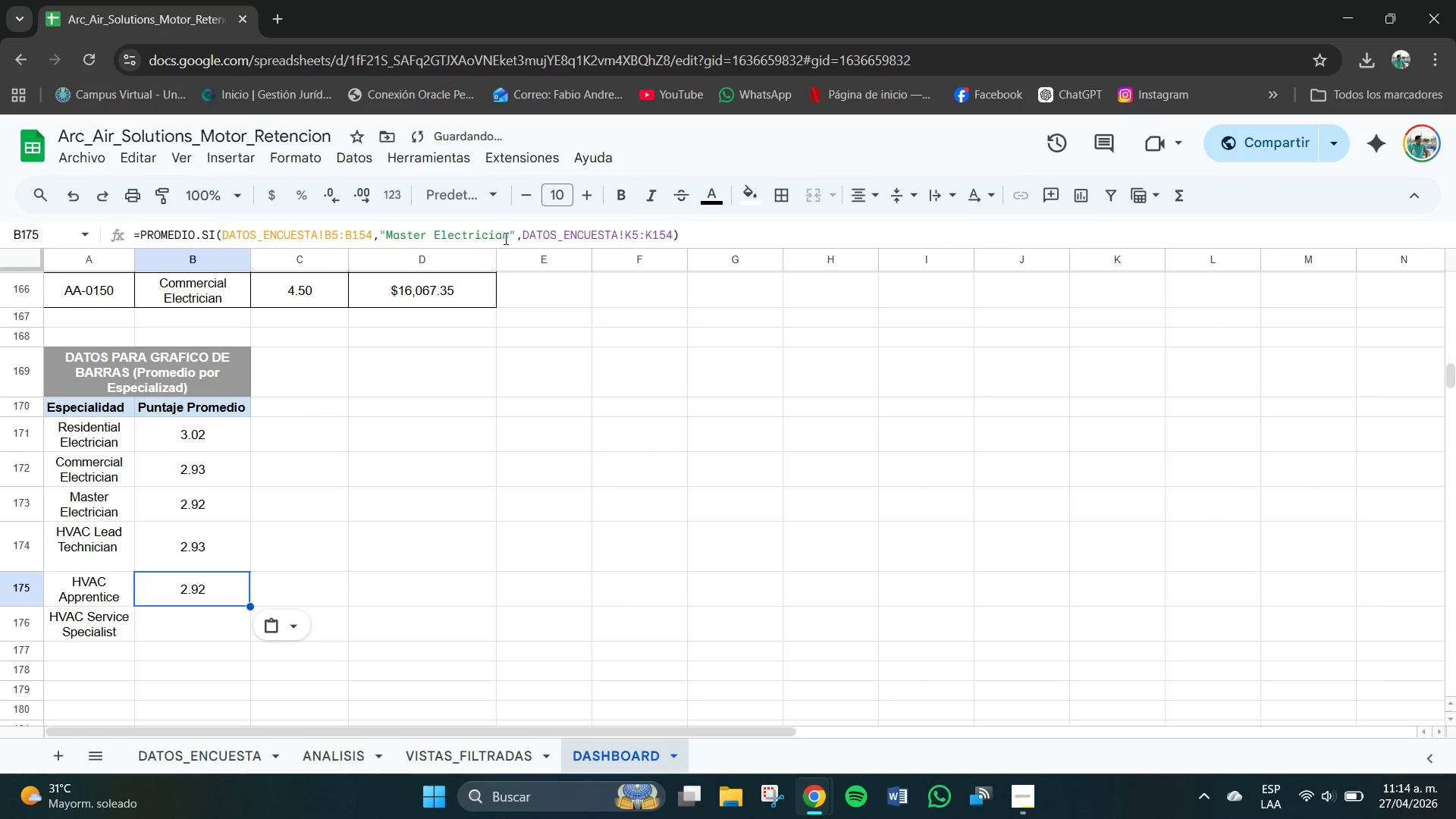 
left_click_drag(start_coordinate=[510, 239], to_coordinate=[385, 233])
 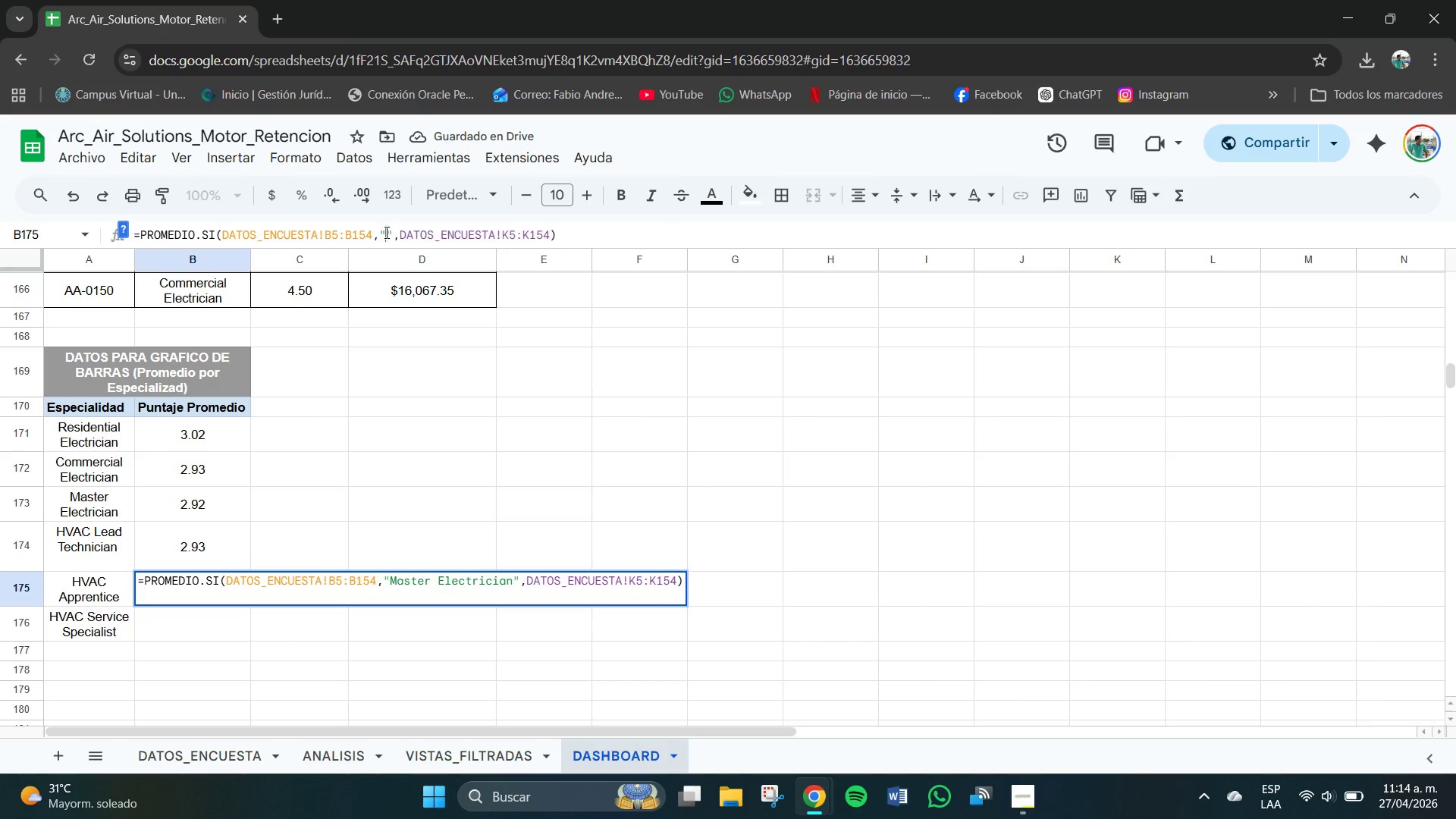 
key(Backspace)
 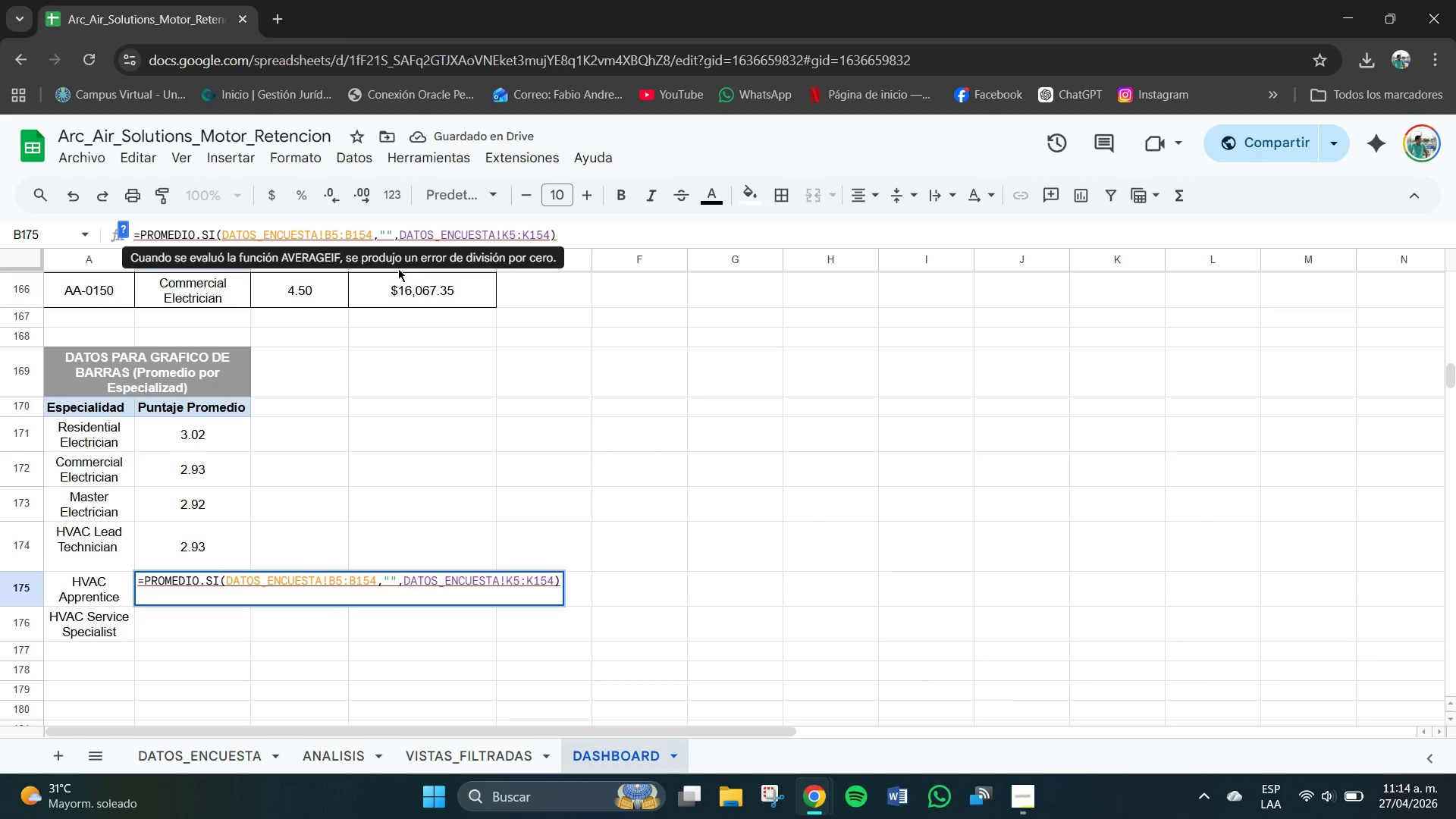 
type(HVAC Apprentice)
 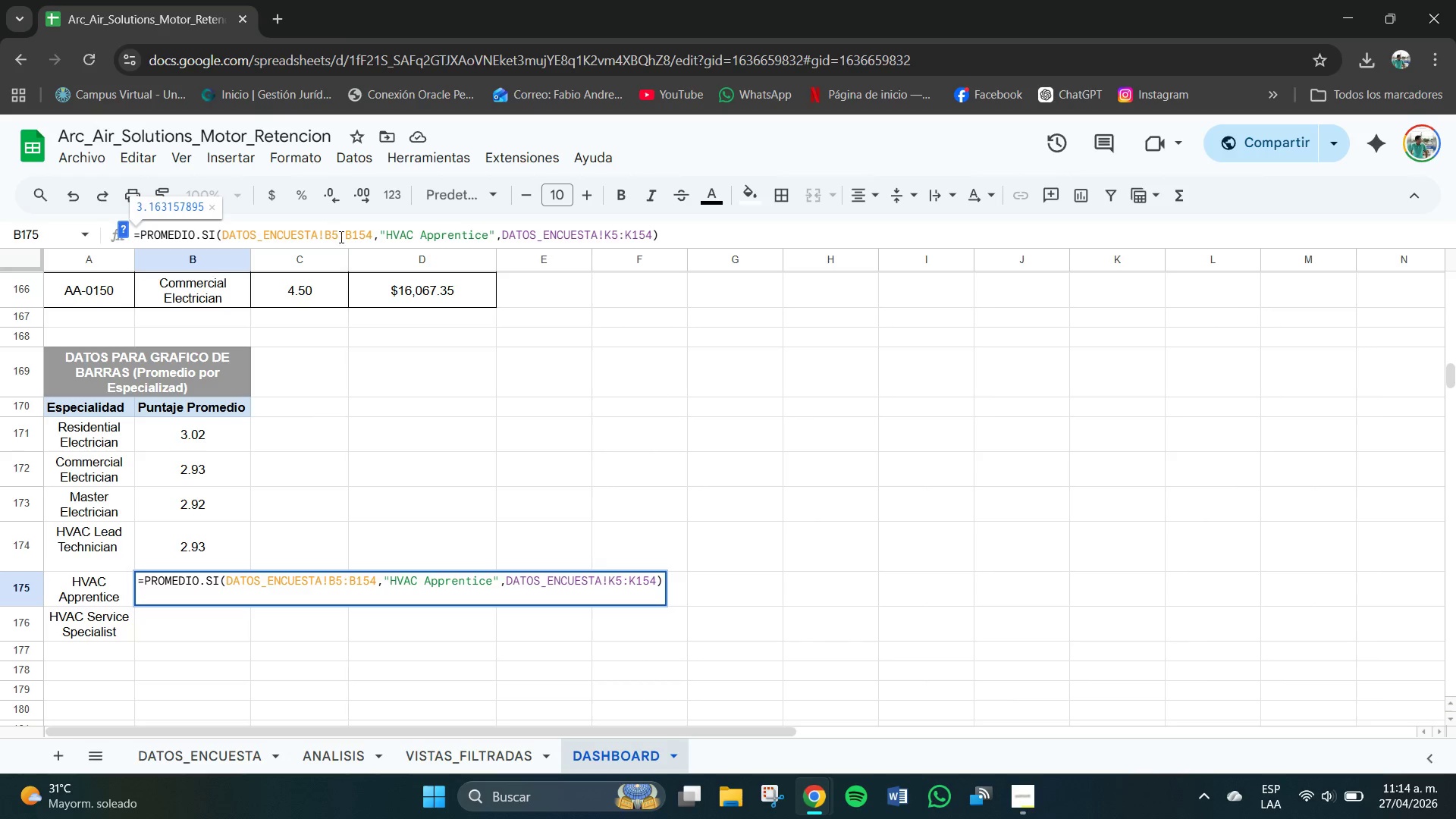 
left_click([340, 238])
 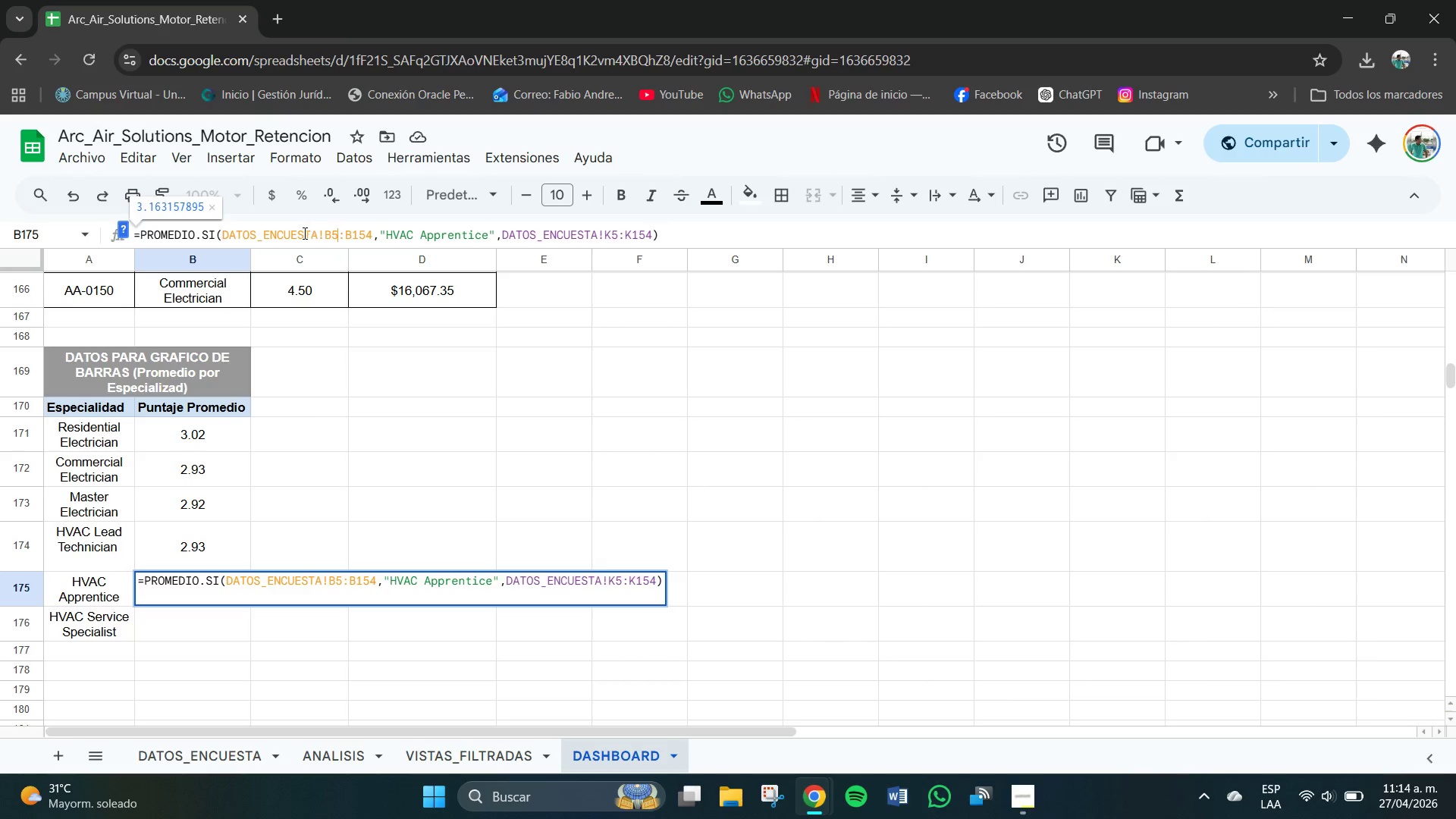 
left_click([333, 233])
 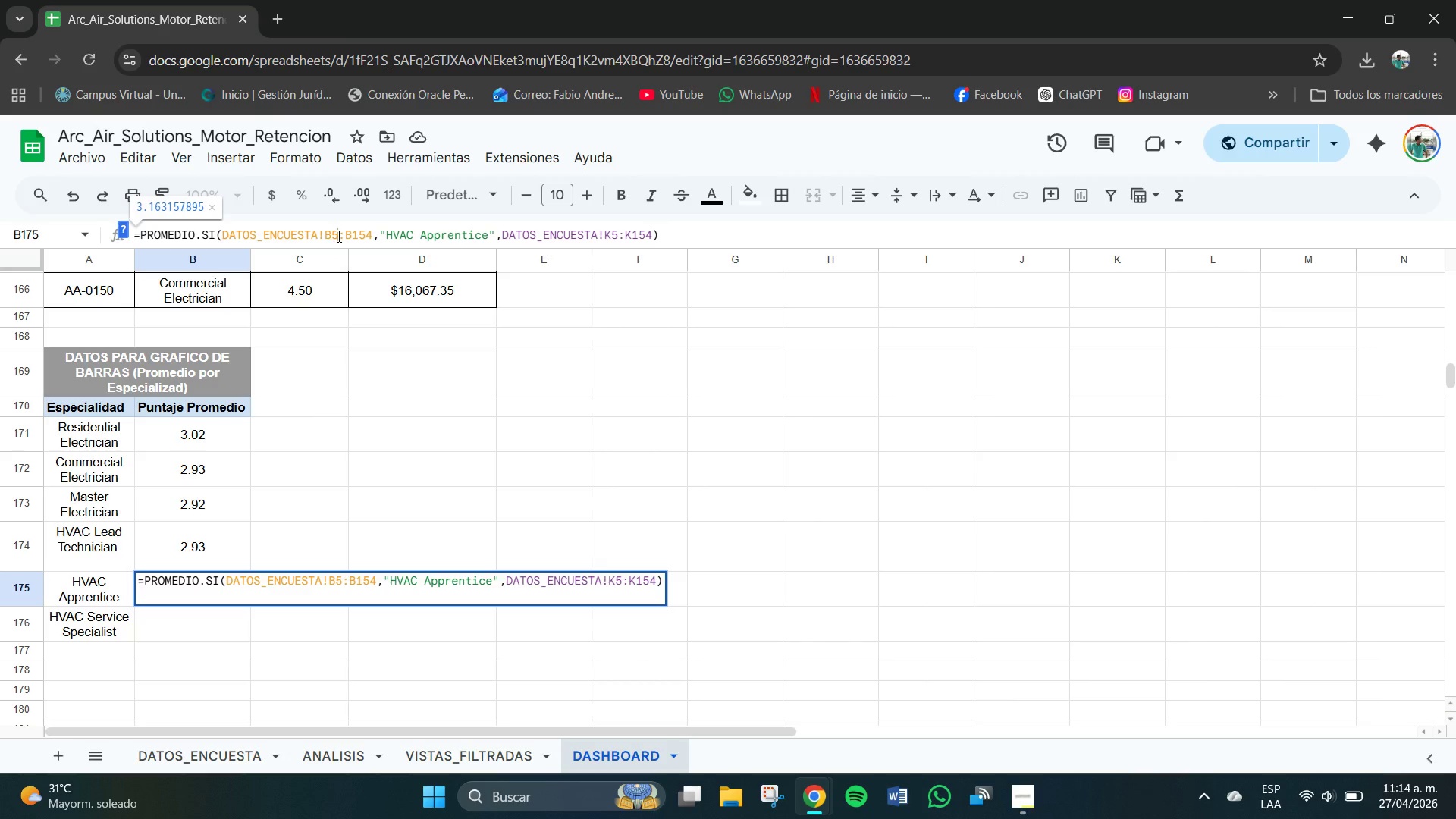 
left_click([339, 237])
 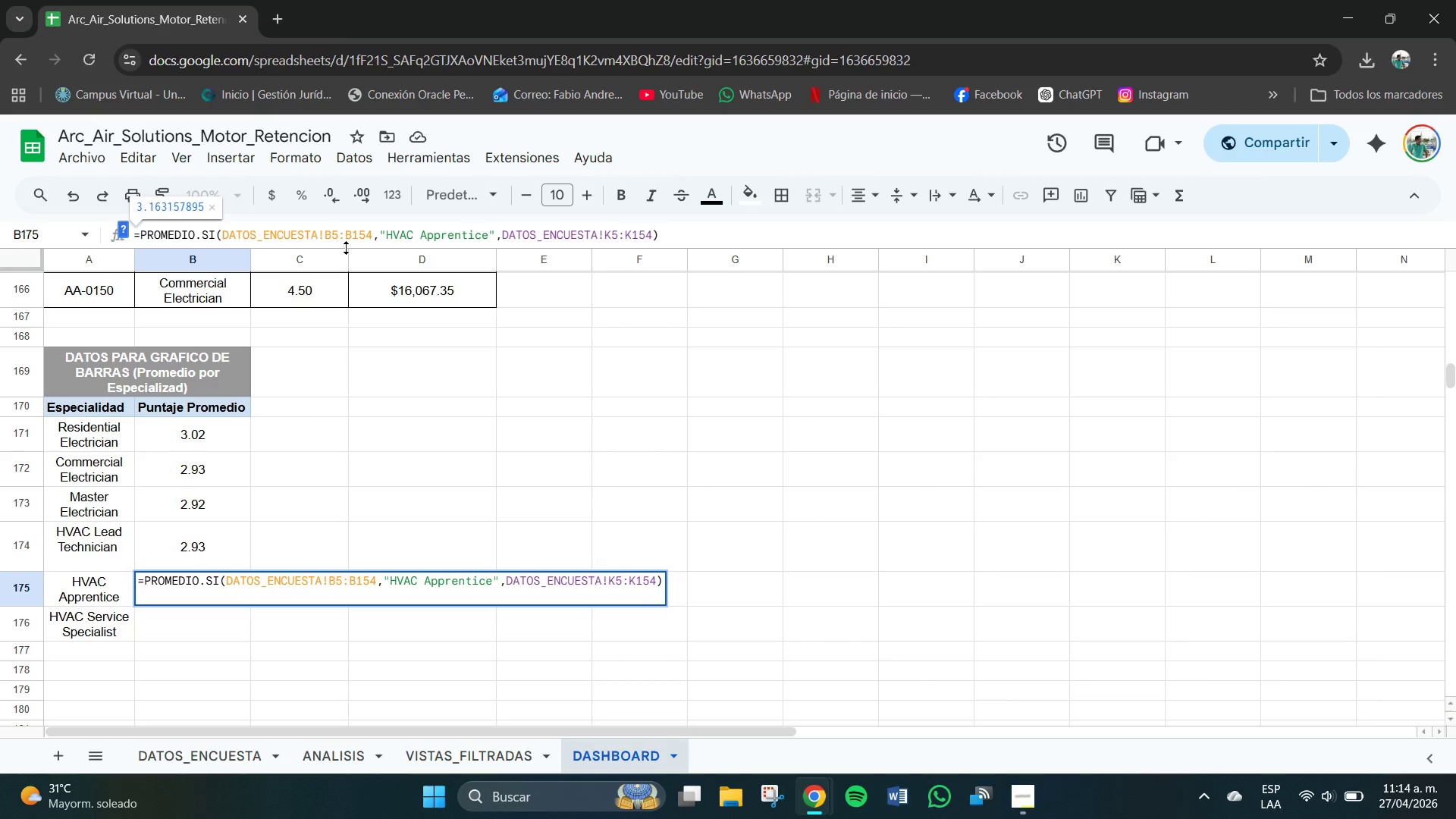 
key(Backspace)
 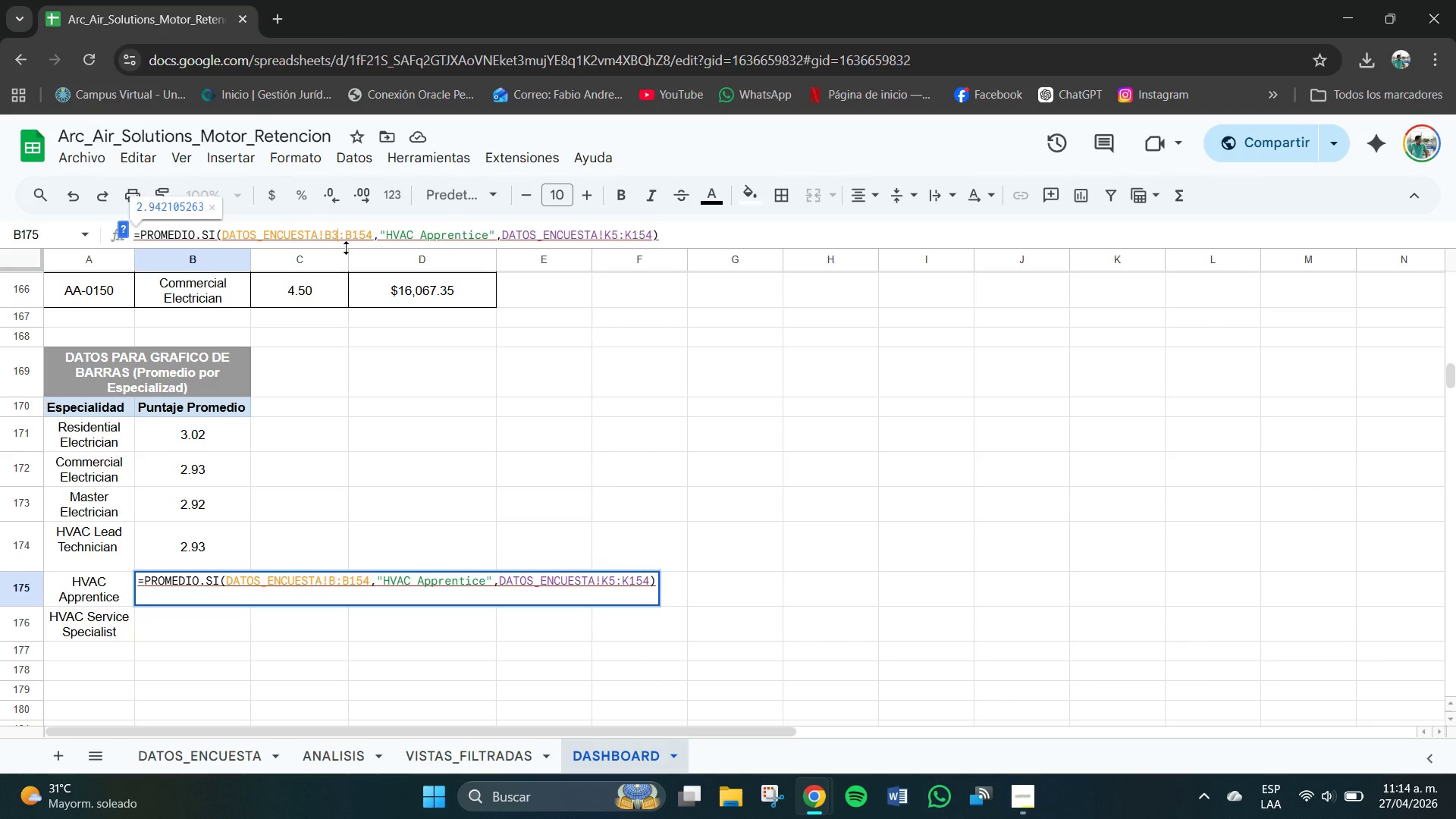 
key(Numpad3)
 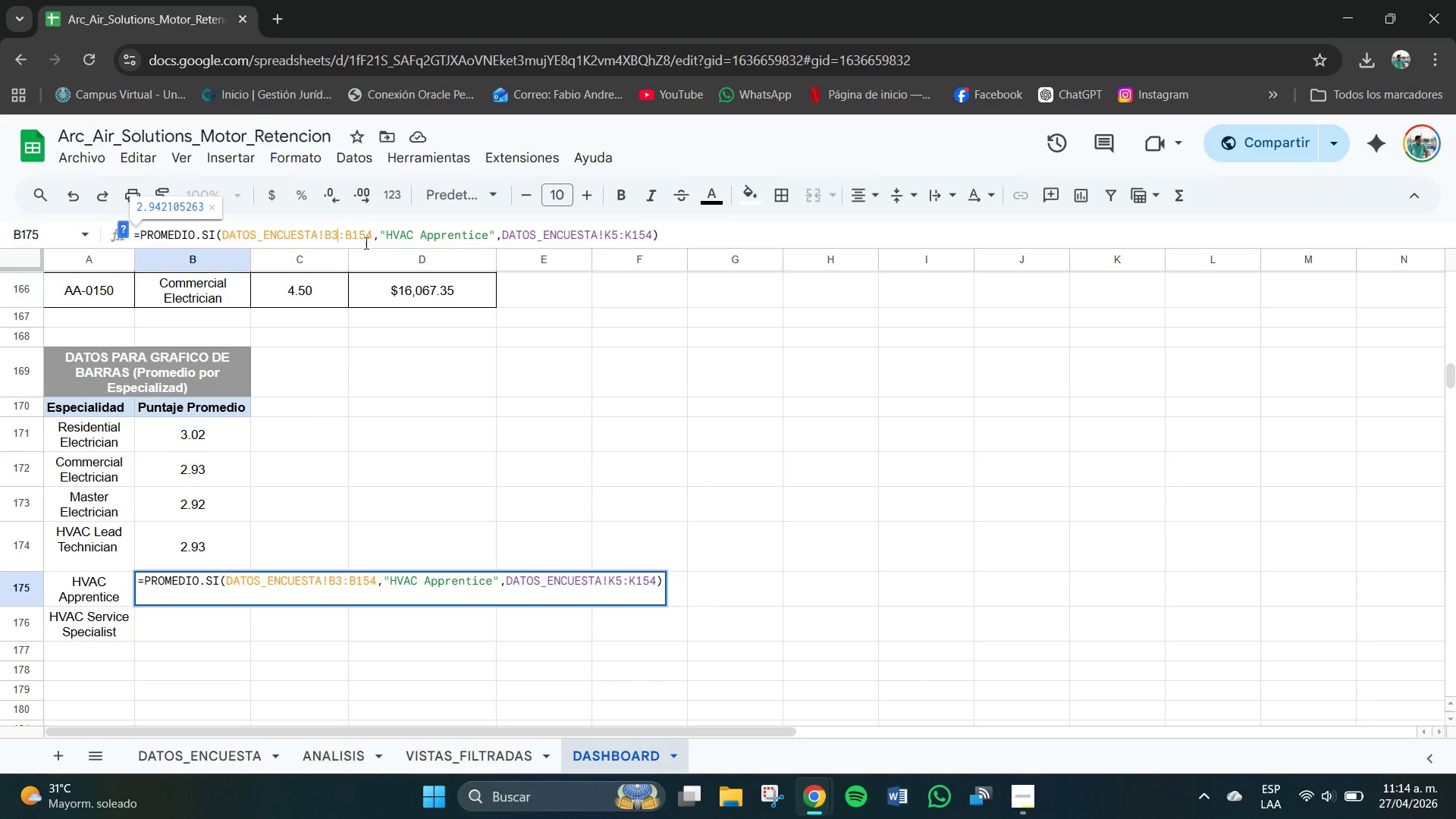 
left_click([373, 228])
 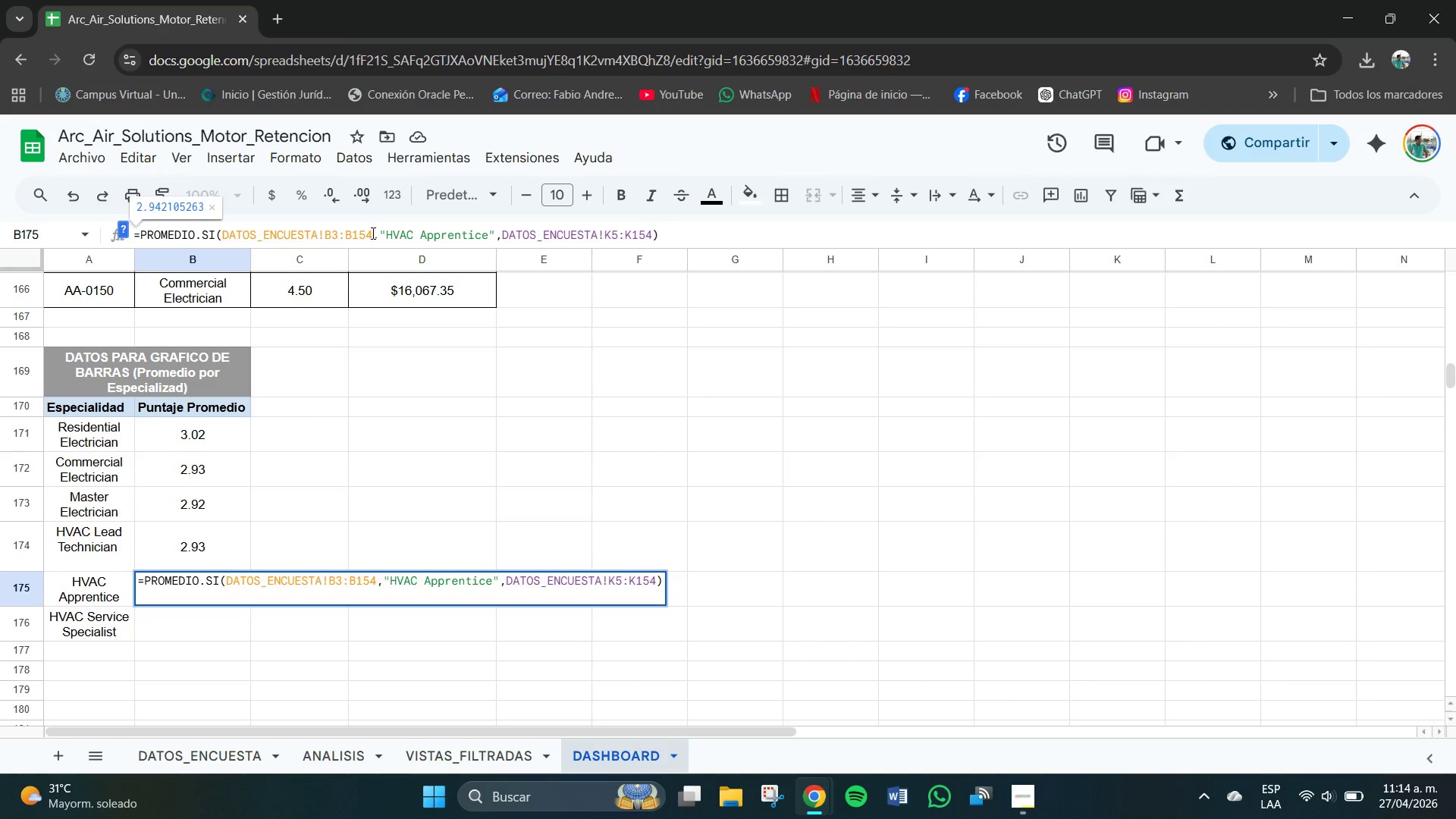 
key(Backspace)
 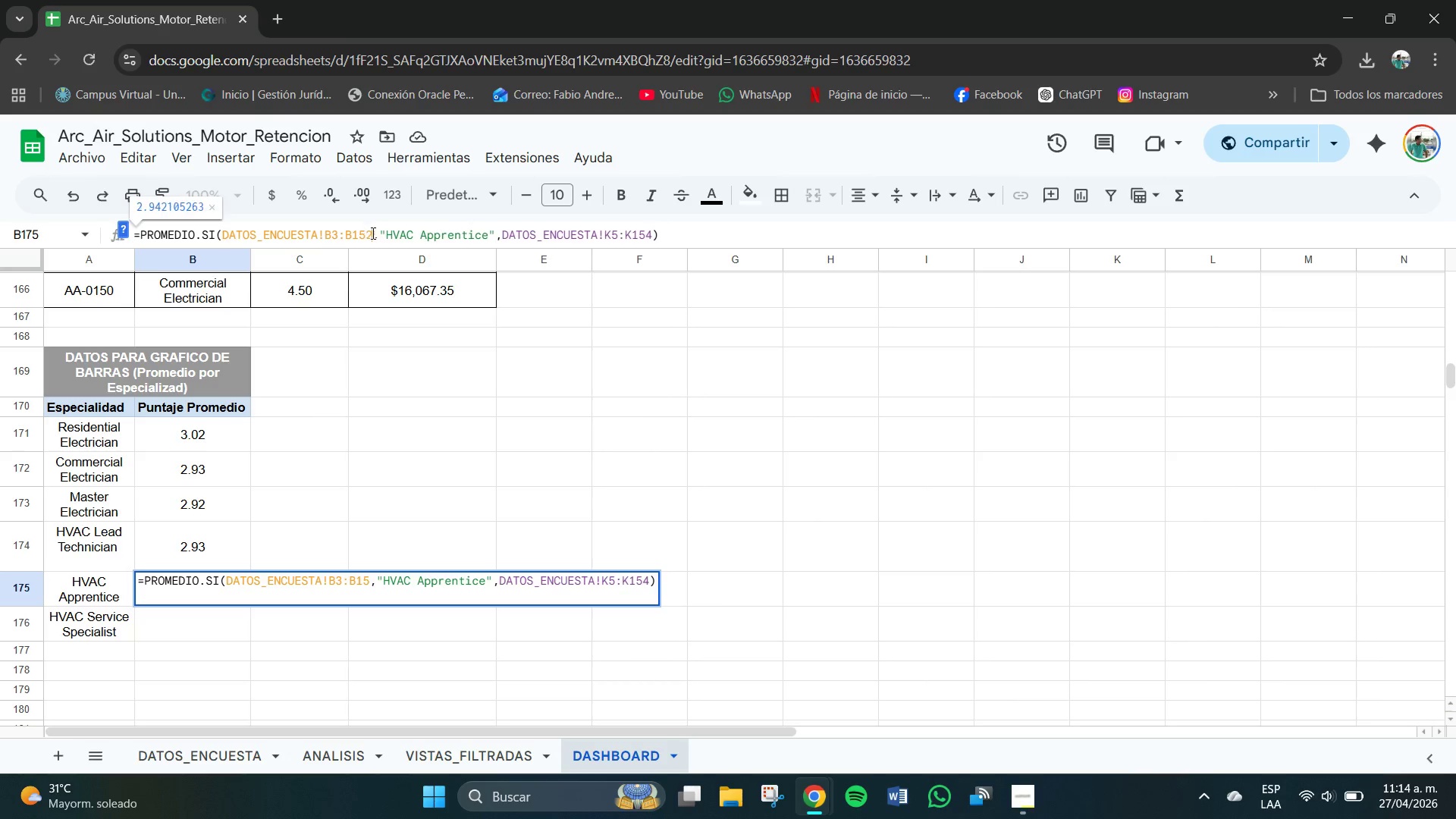 
key(Numpad2)
 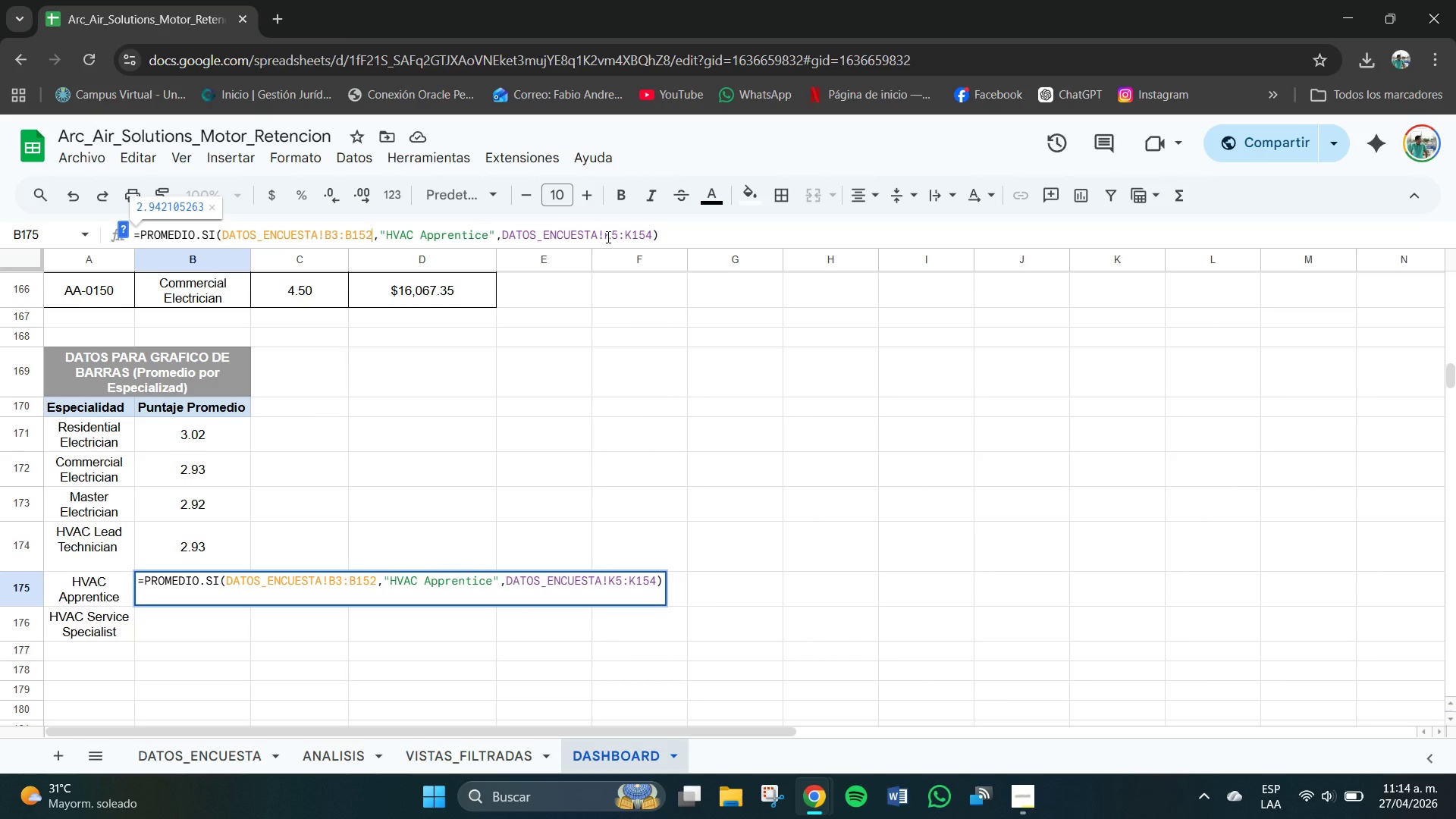 
wait(6.22)
 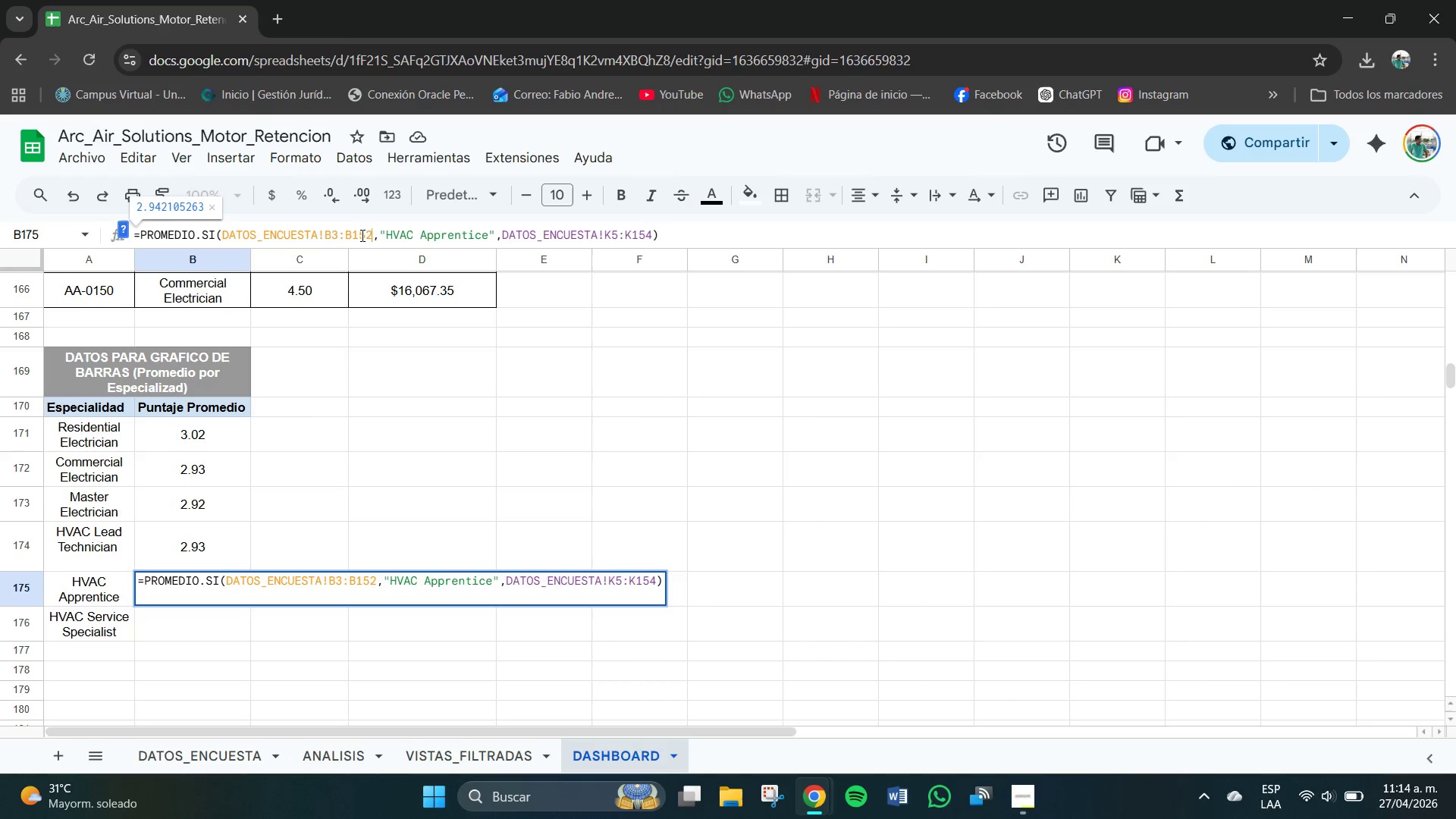 
left_click([620, 237])
 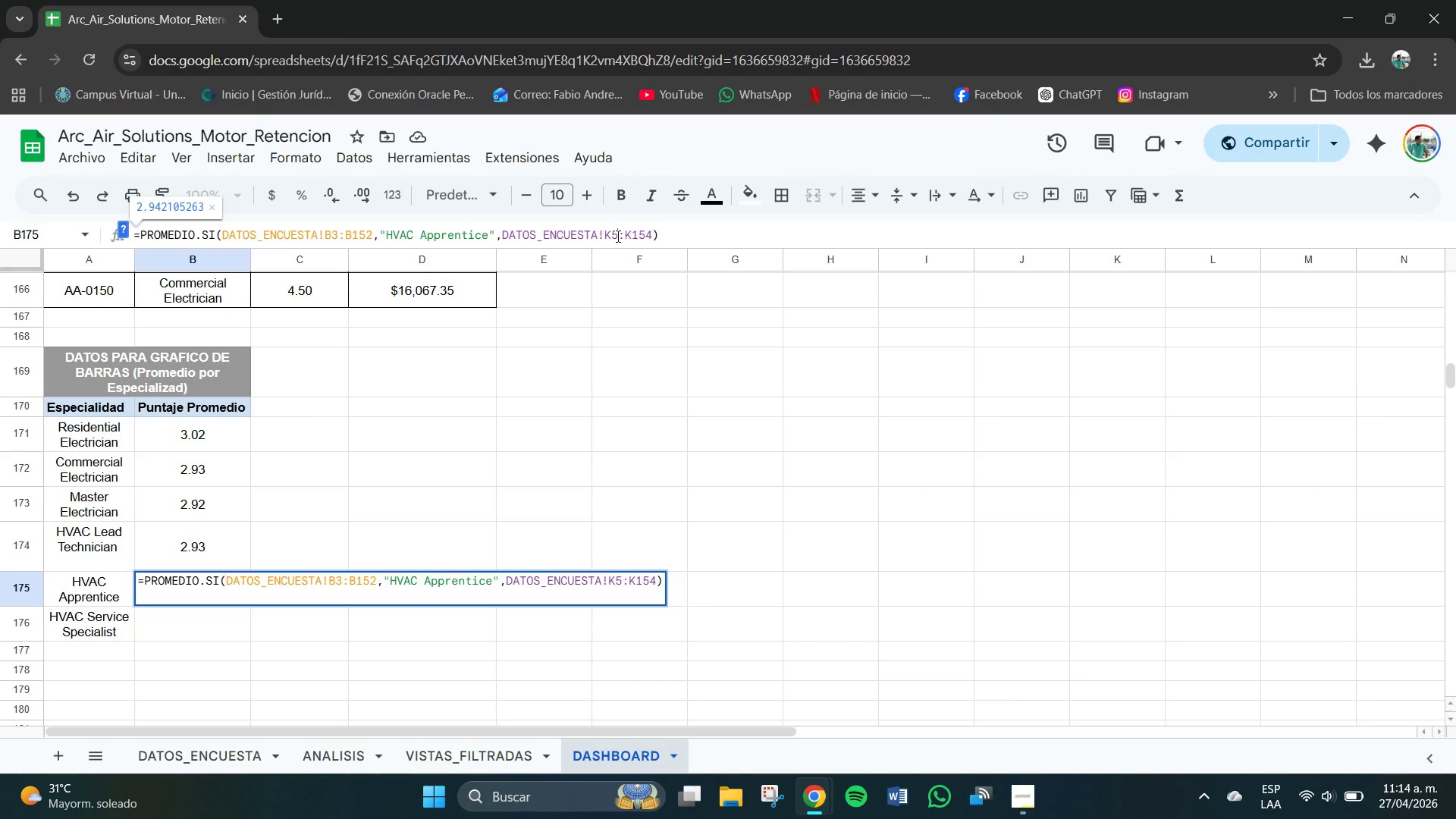 
key(Backspace)
 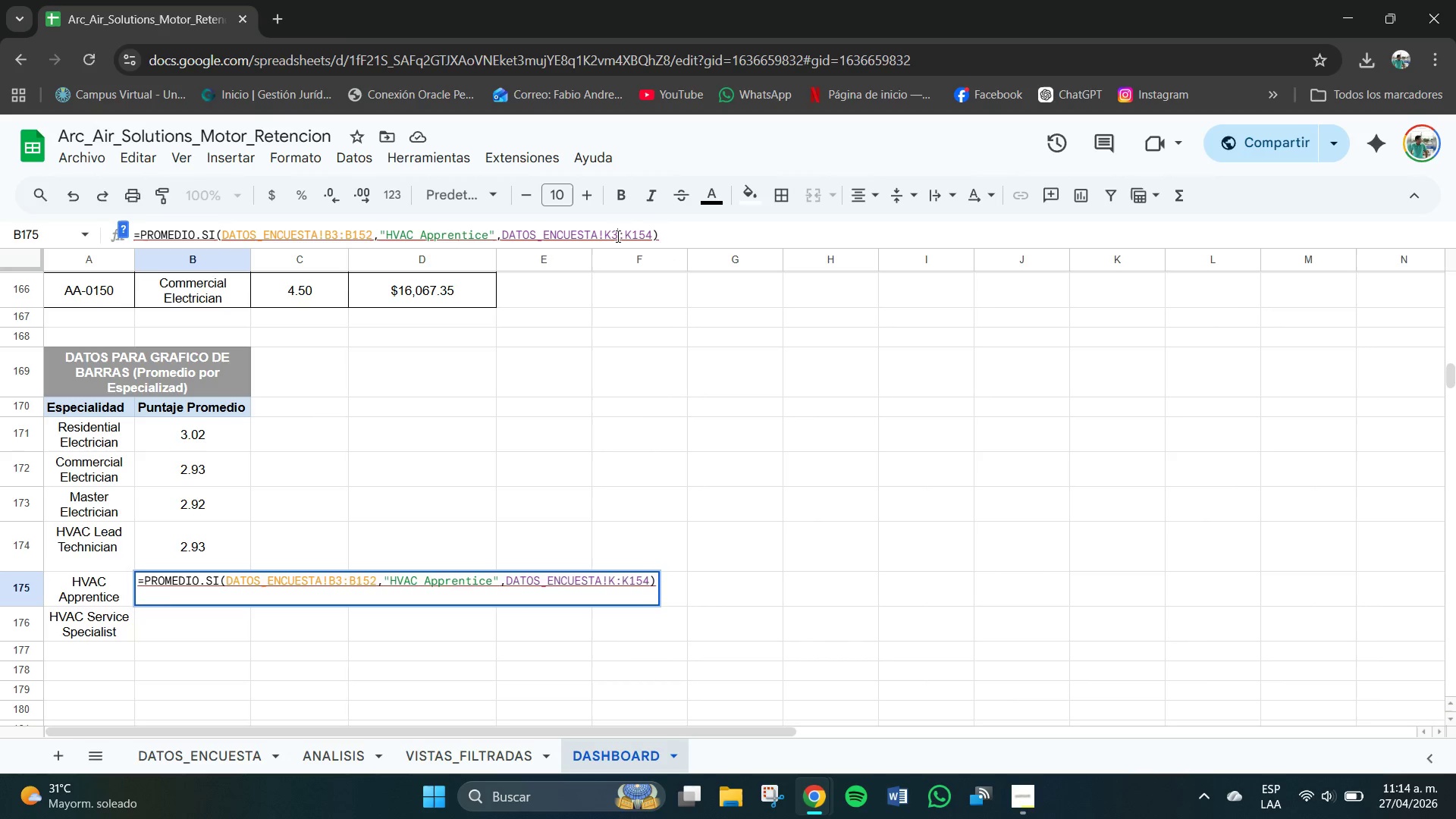 
key(Numpad3)
 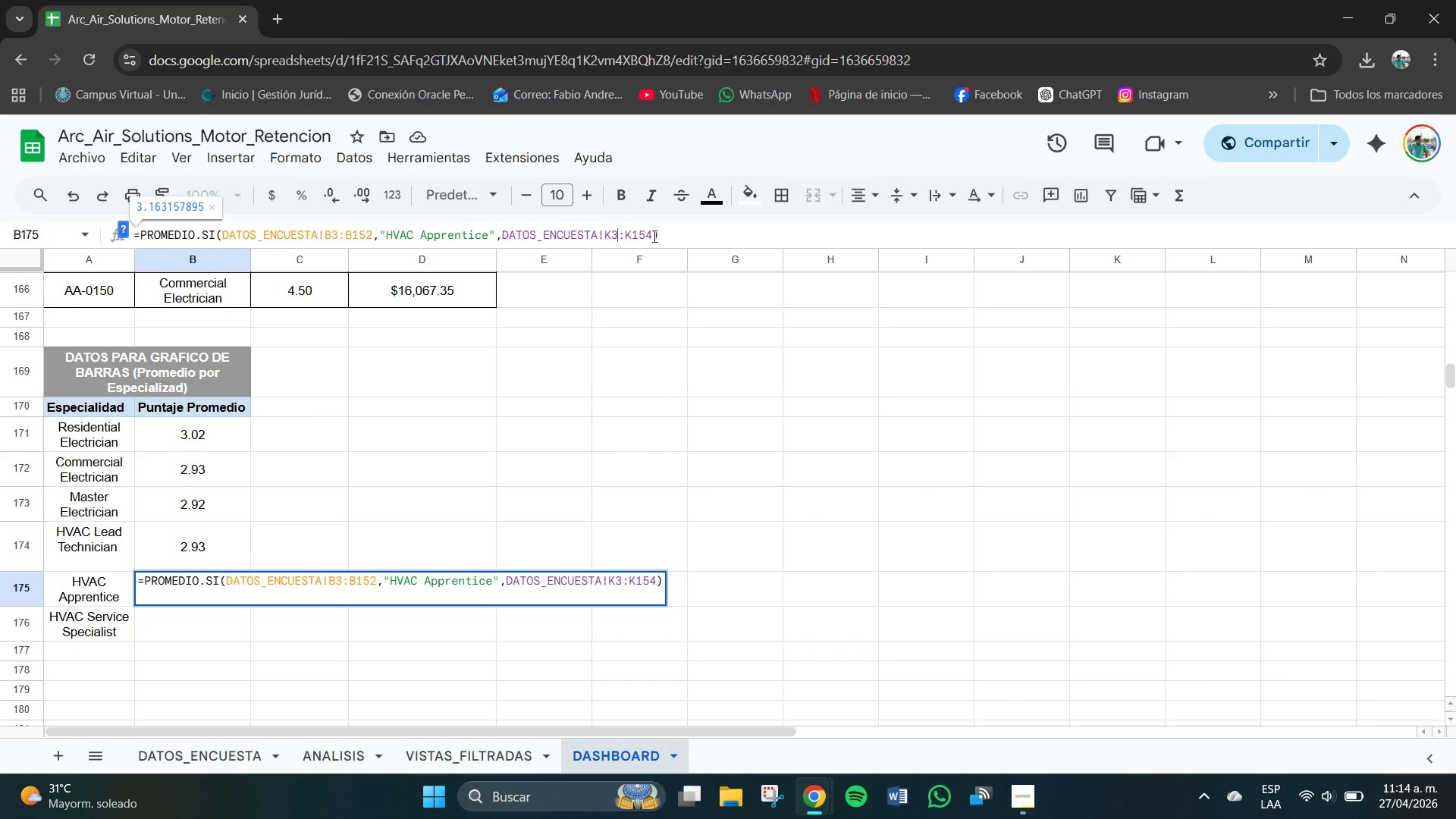 
key(Backspace)
 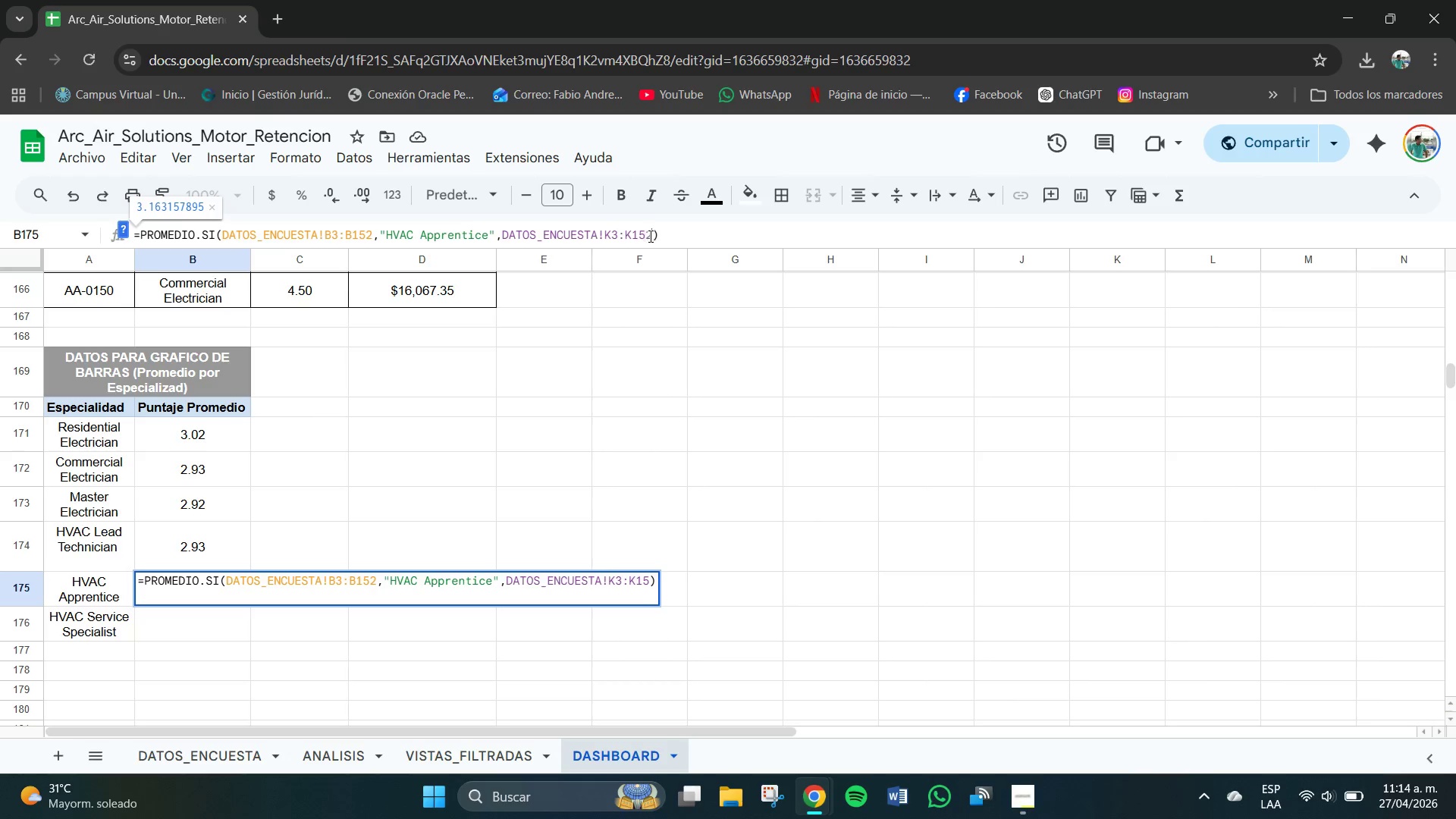 
key(Numpad2)
 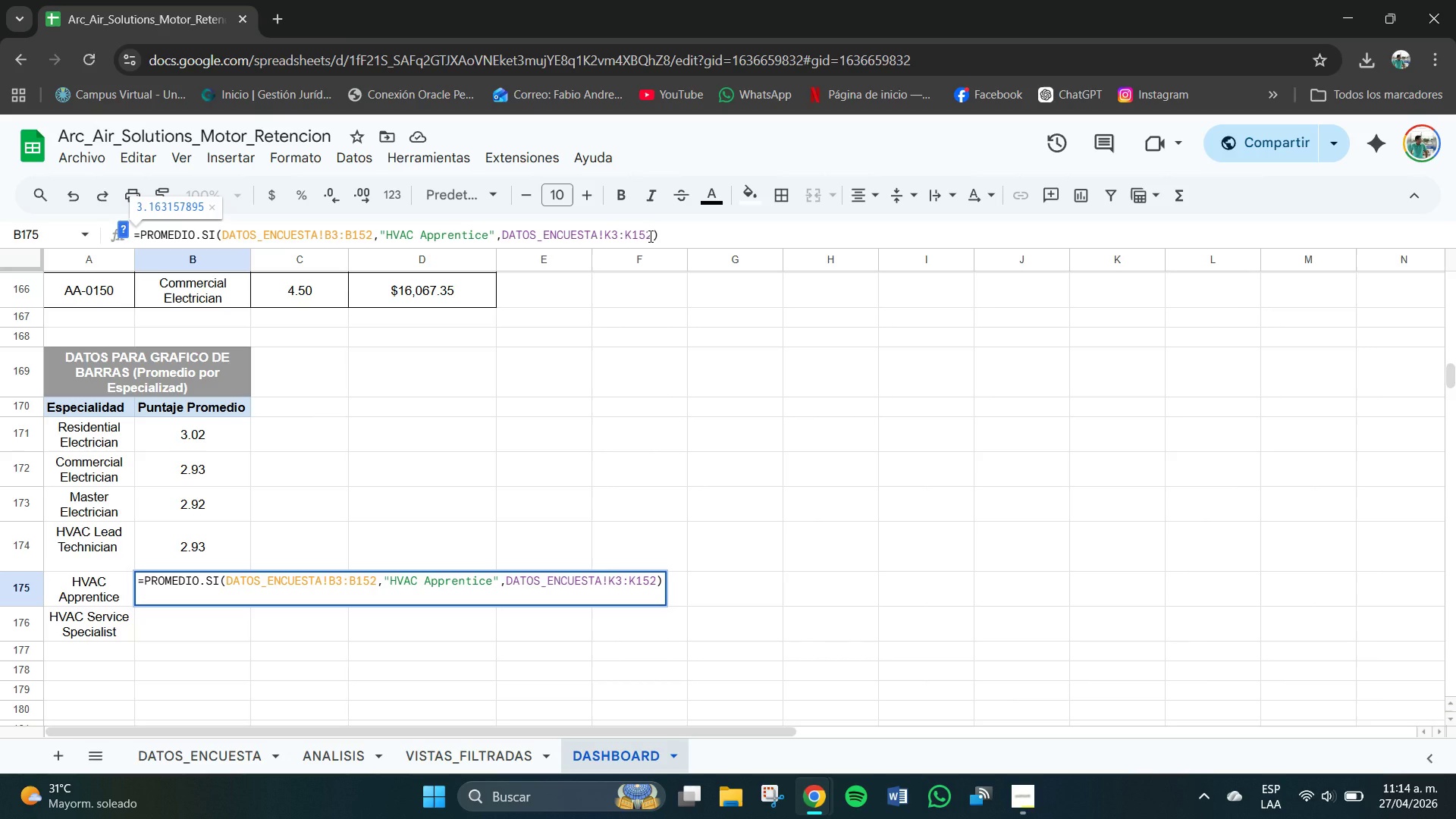 
key(NumpadEnter)
 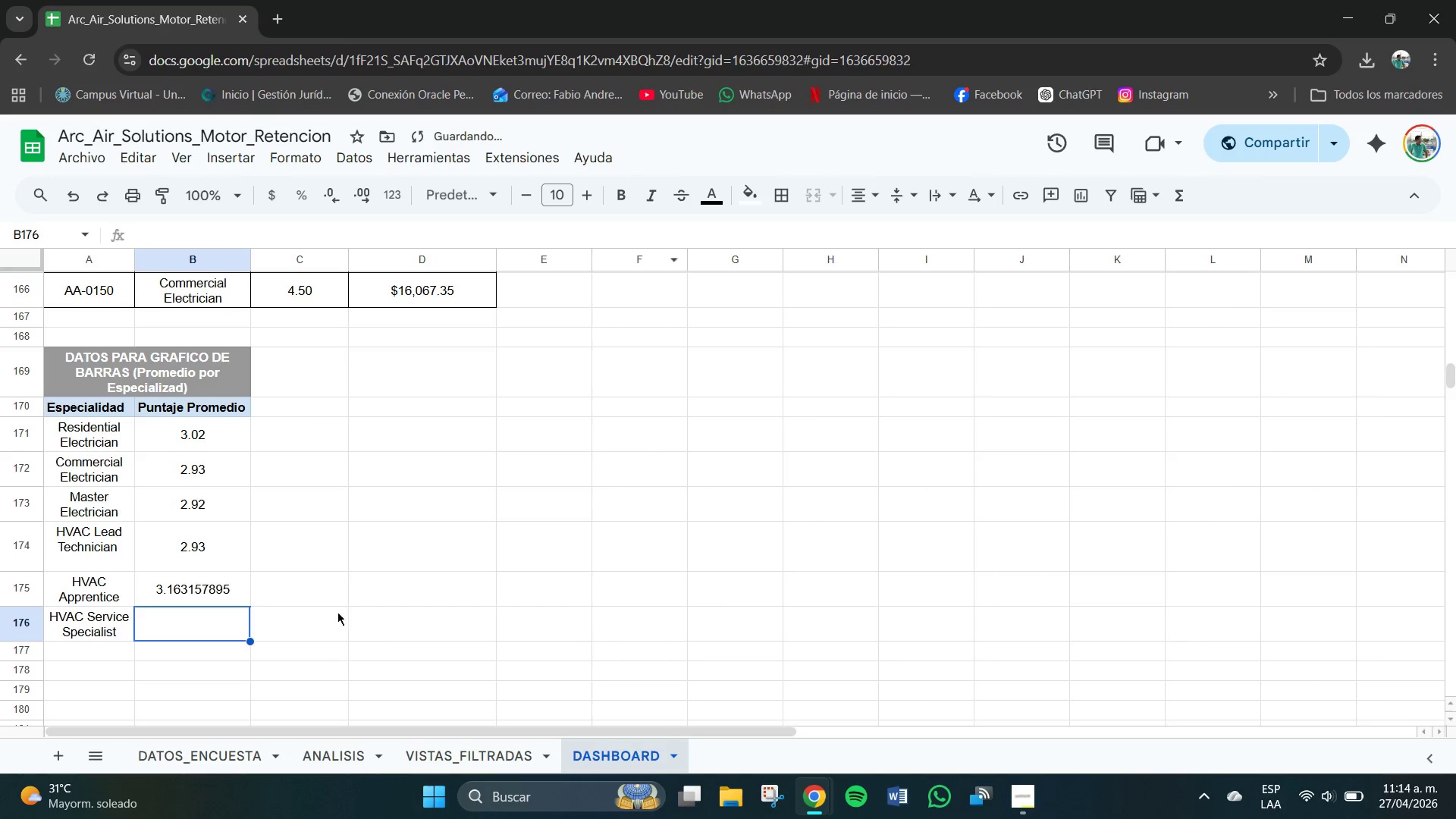 
left_click([224, 589])
 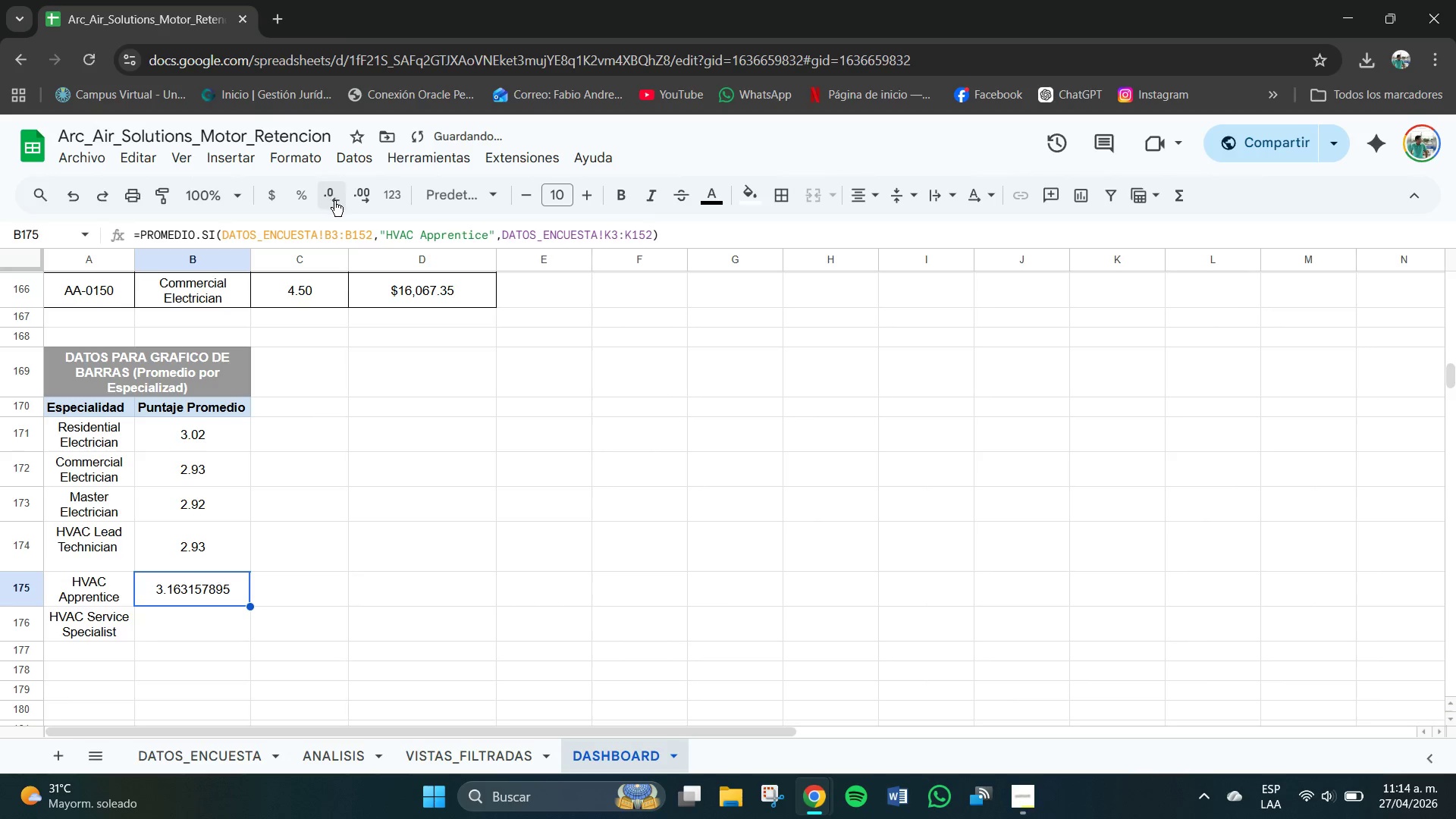 
double_click([334, 201])
 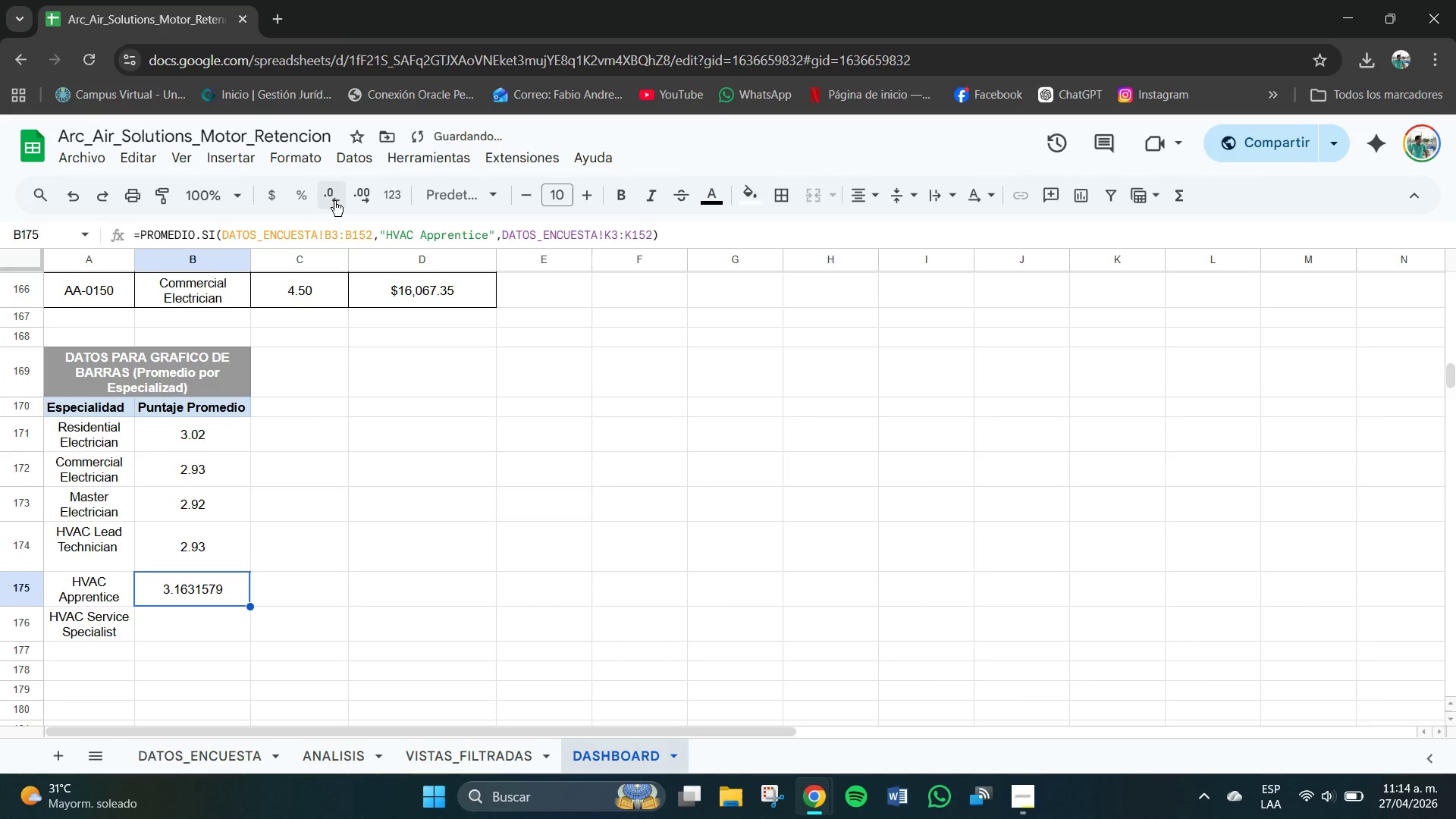 
triple_click([334, 201])
 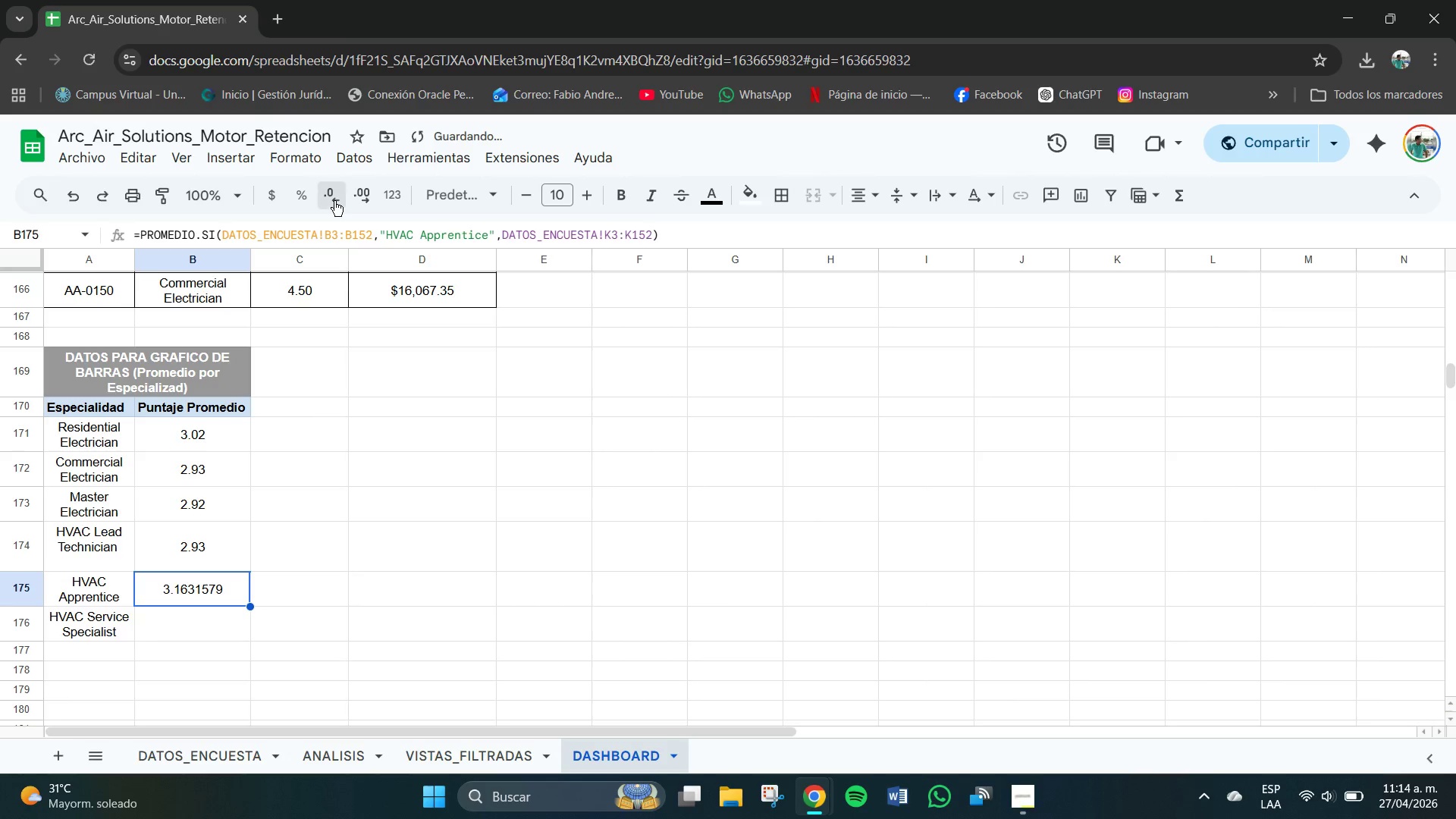 
triple_click([334, 201])
 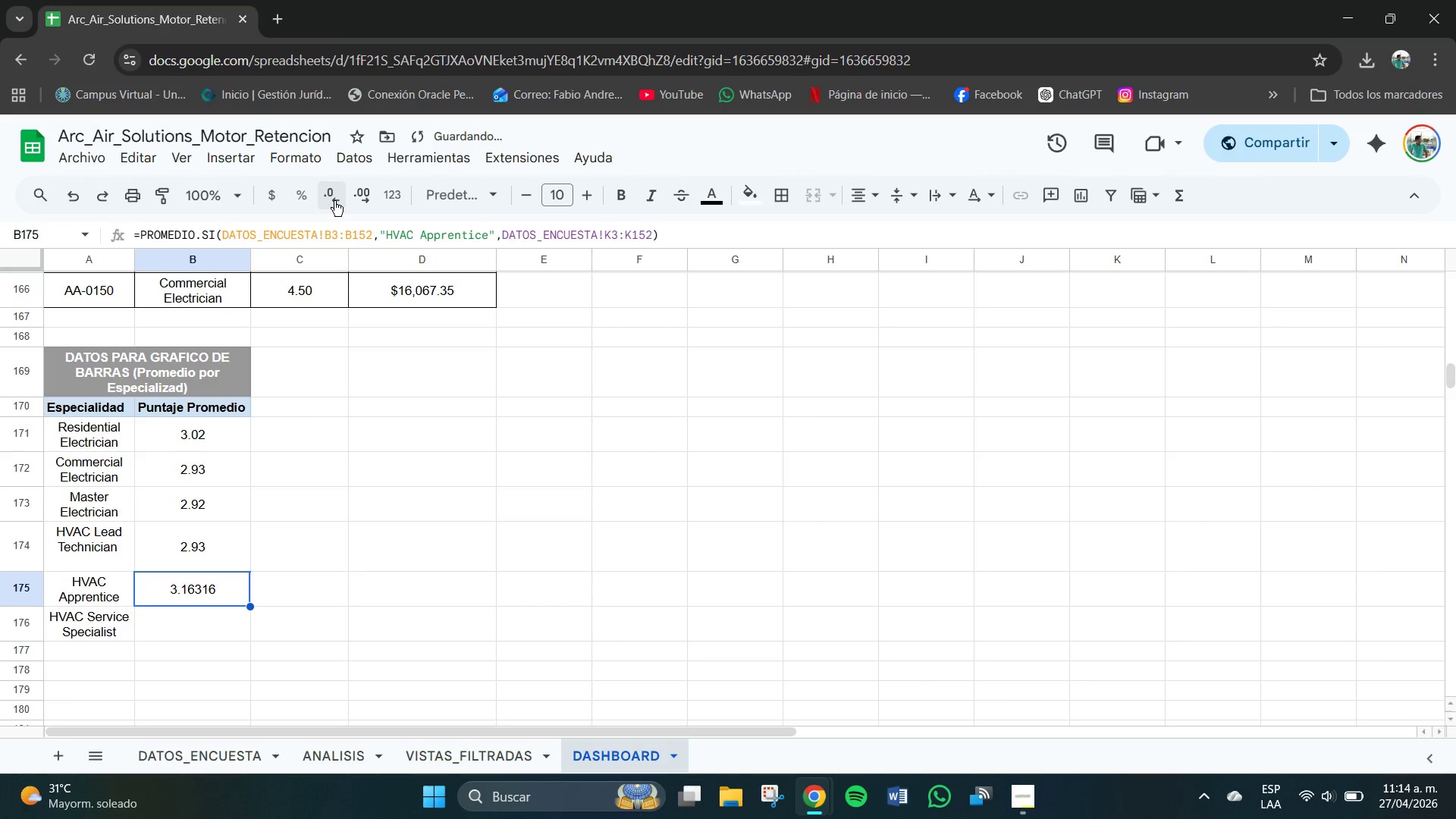 
triple_click([334, 201])
 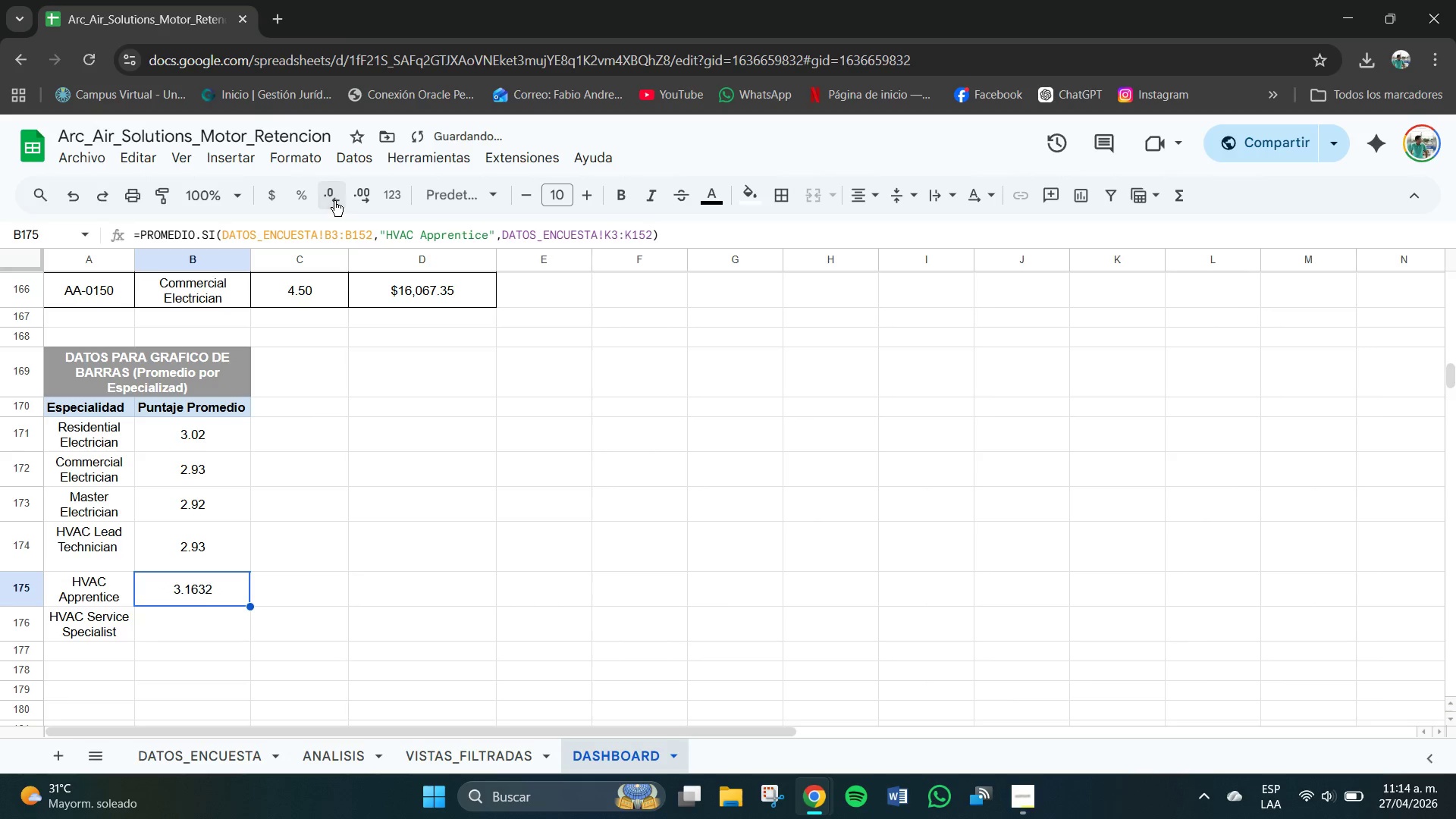 
triple_click([334, 201])
 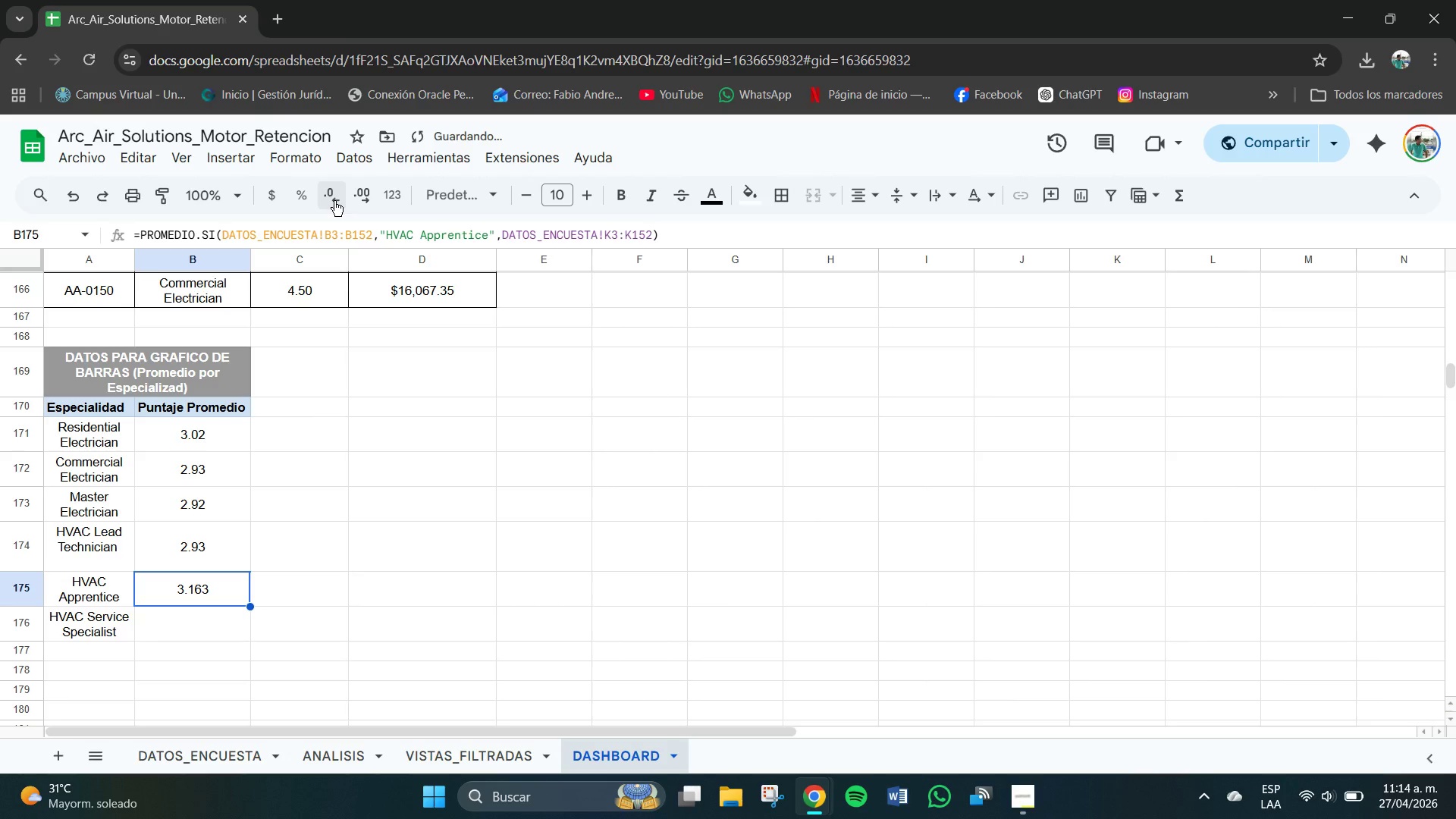 
triple_click([334, 201])
 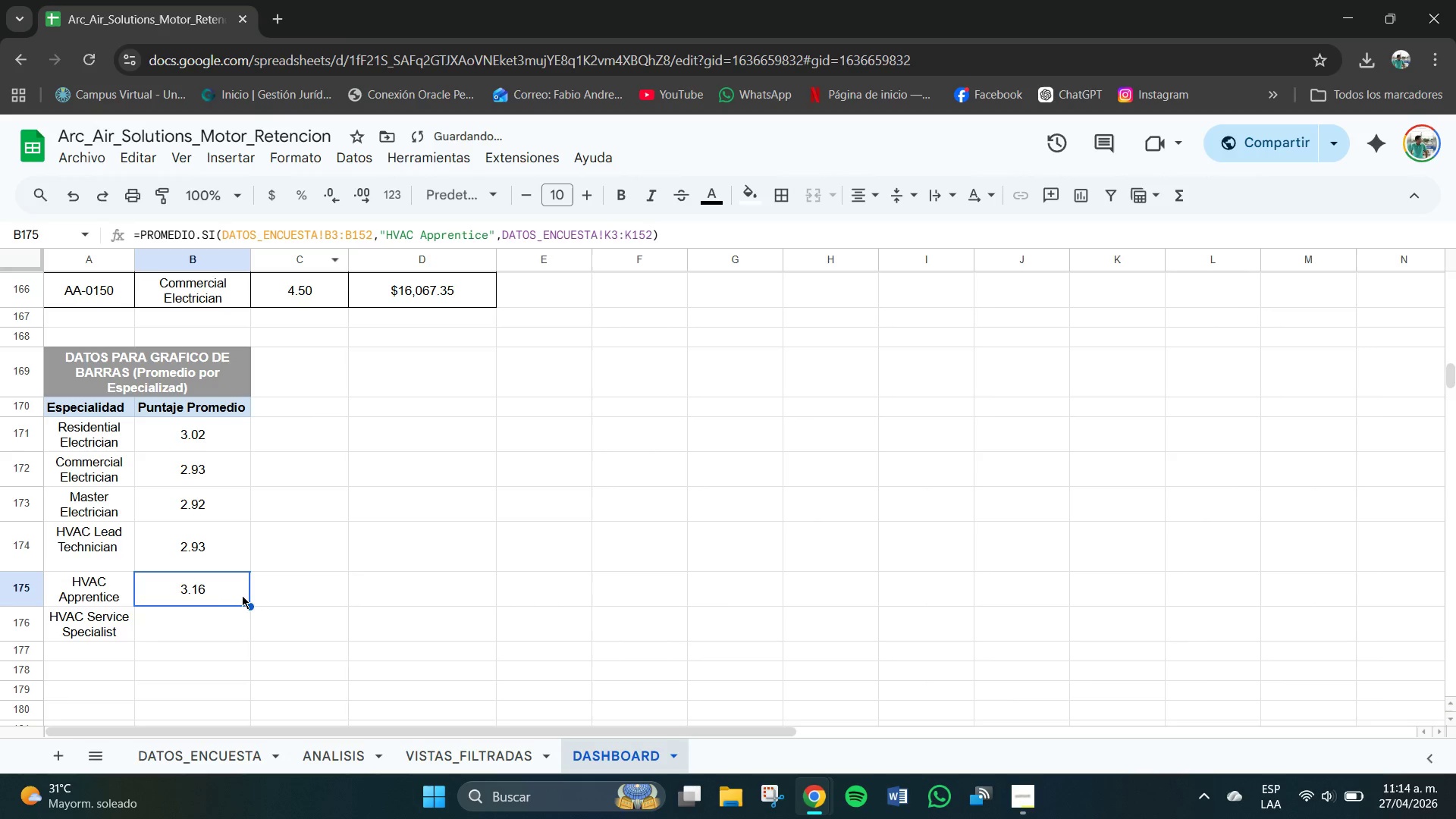 
left_click_drag(start_coordinate=[213, 605], to_coordinate=[209, 605])
 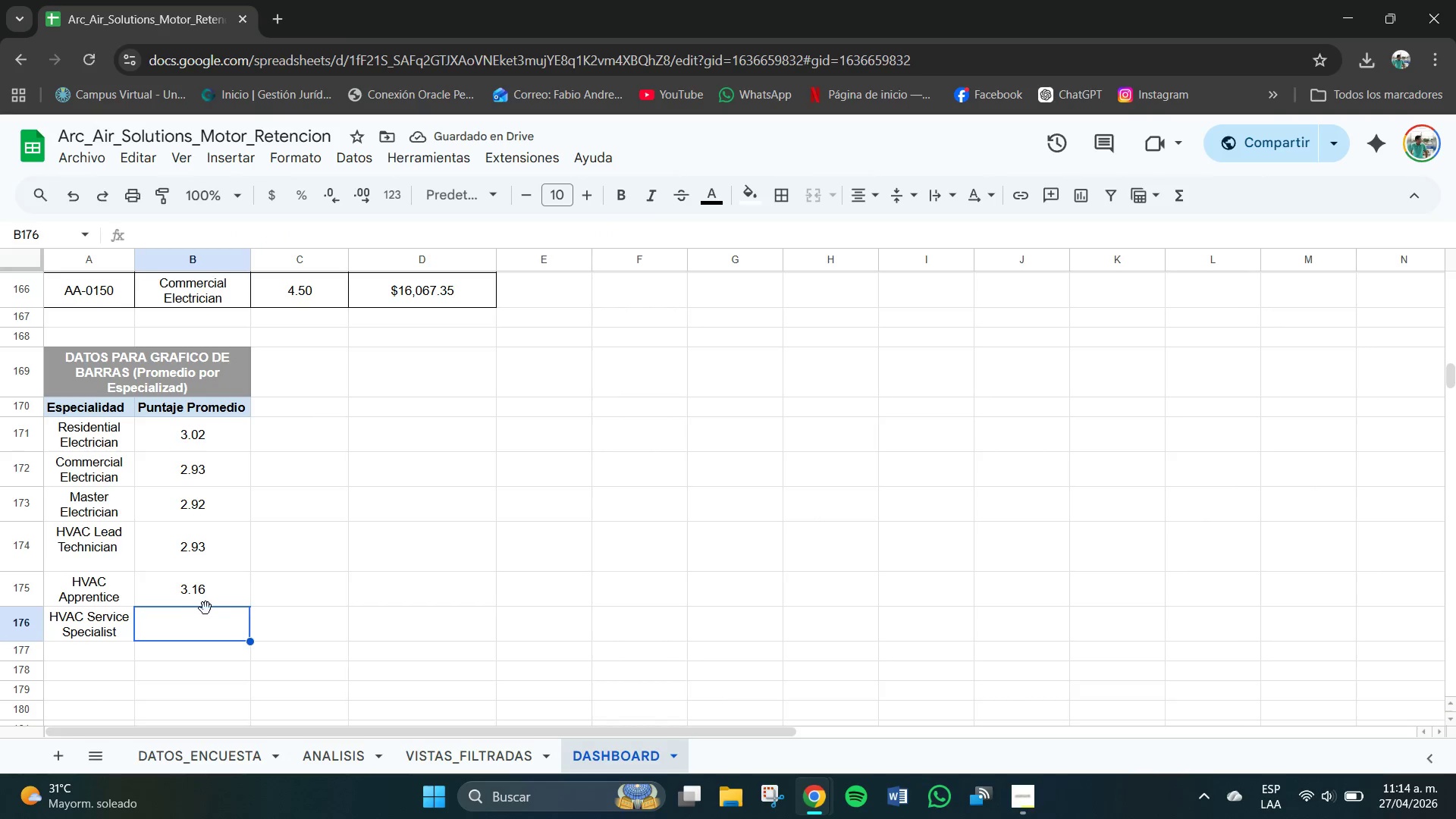 
left_click([206, 595])
 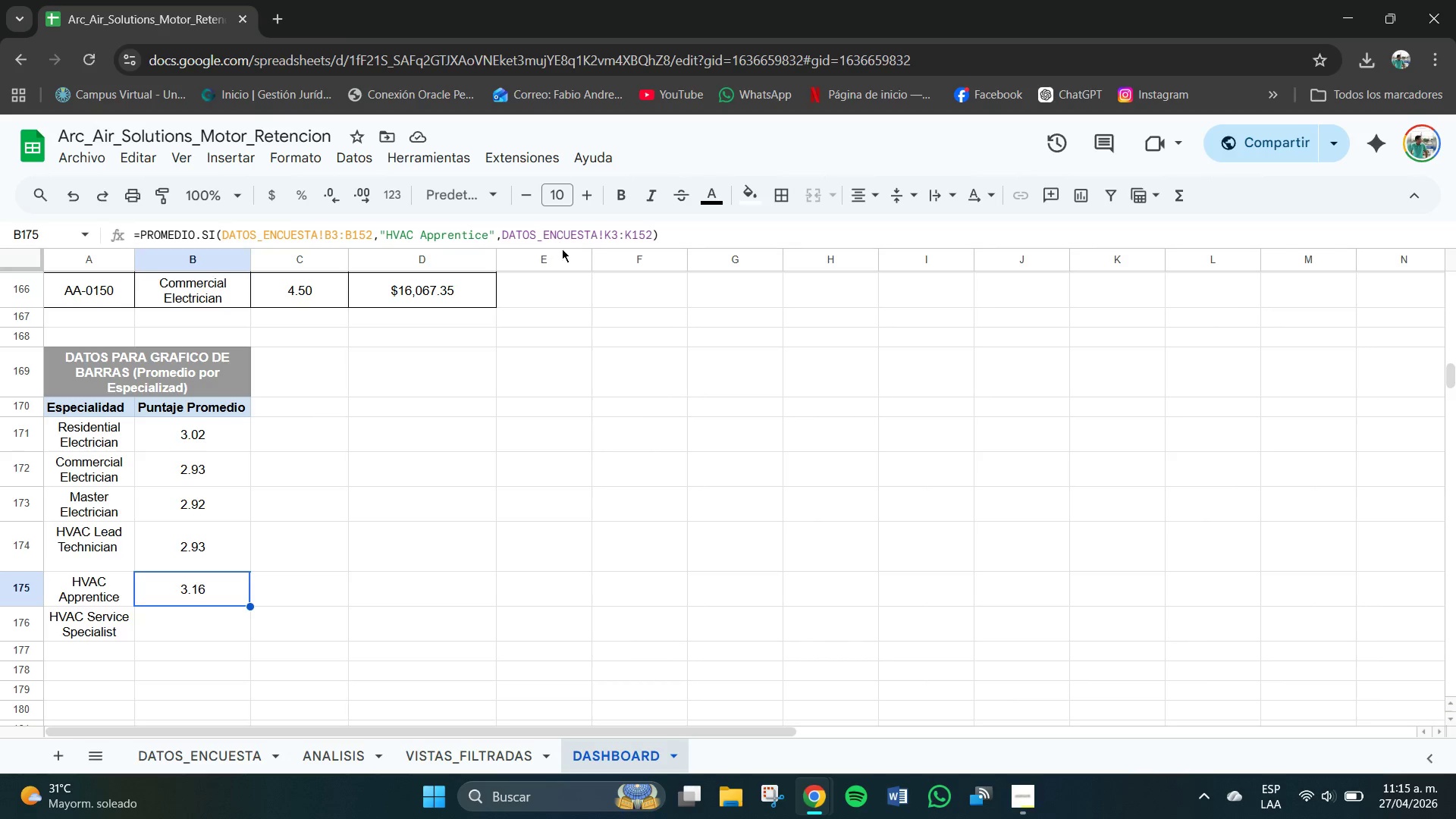 
wait(33.0)
 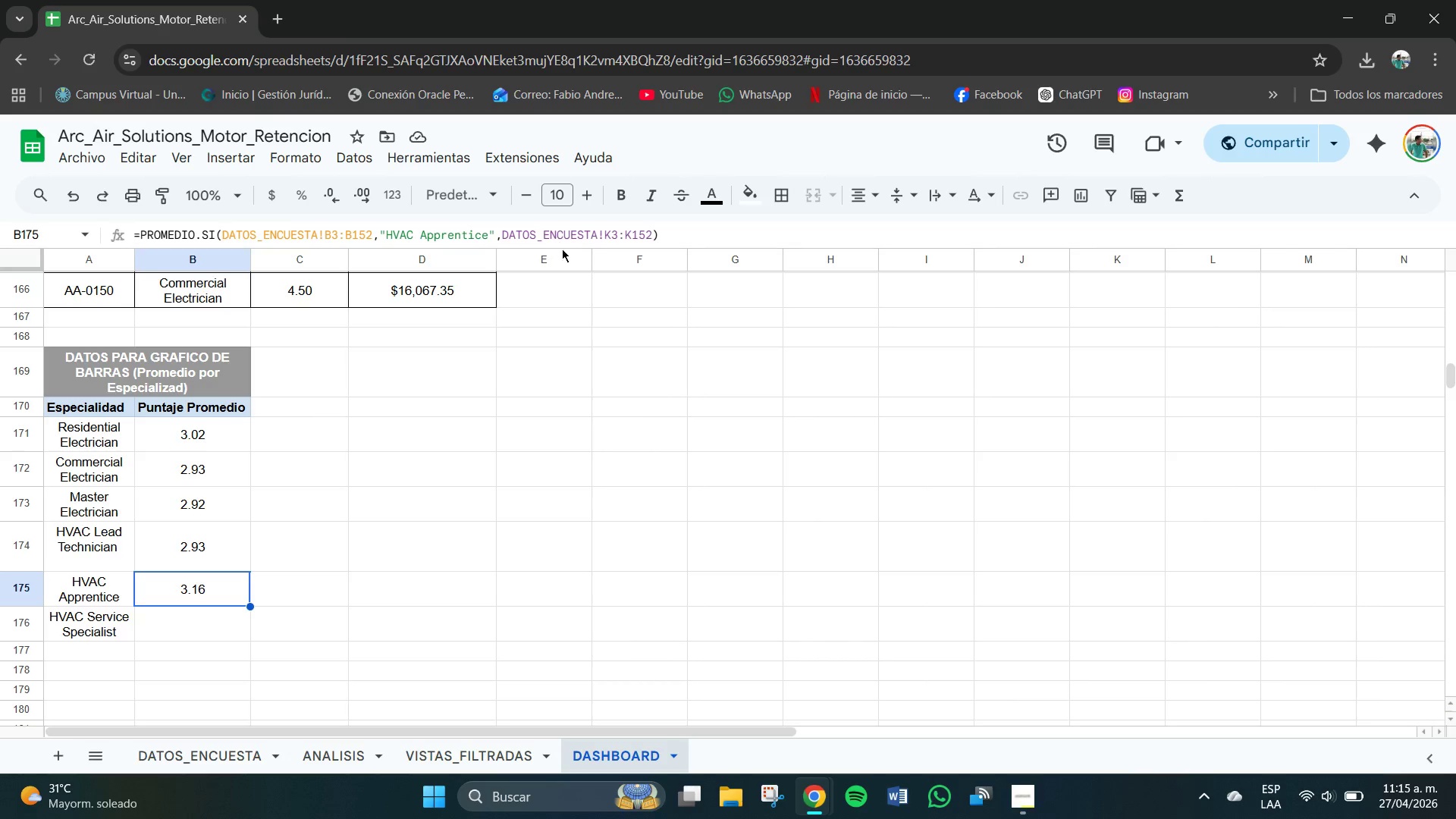 
left_click([667, 236])
 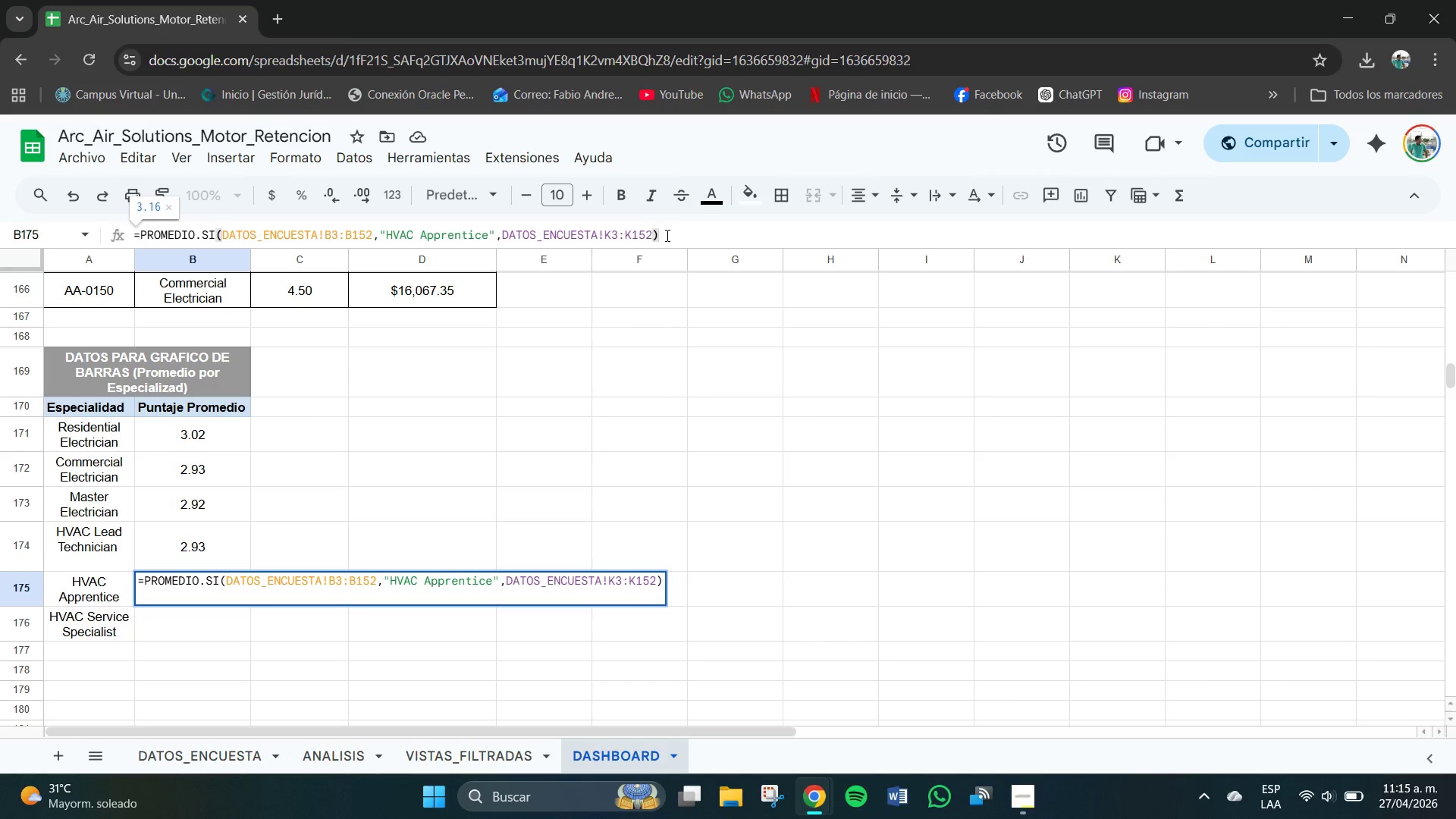 
key(Enter)
 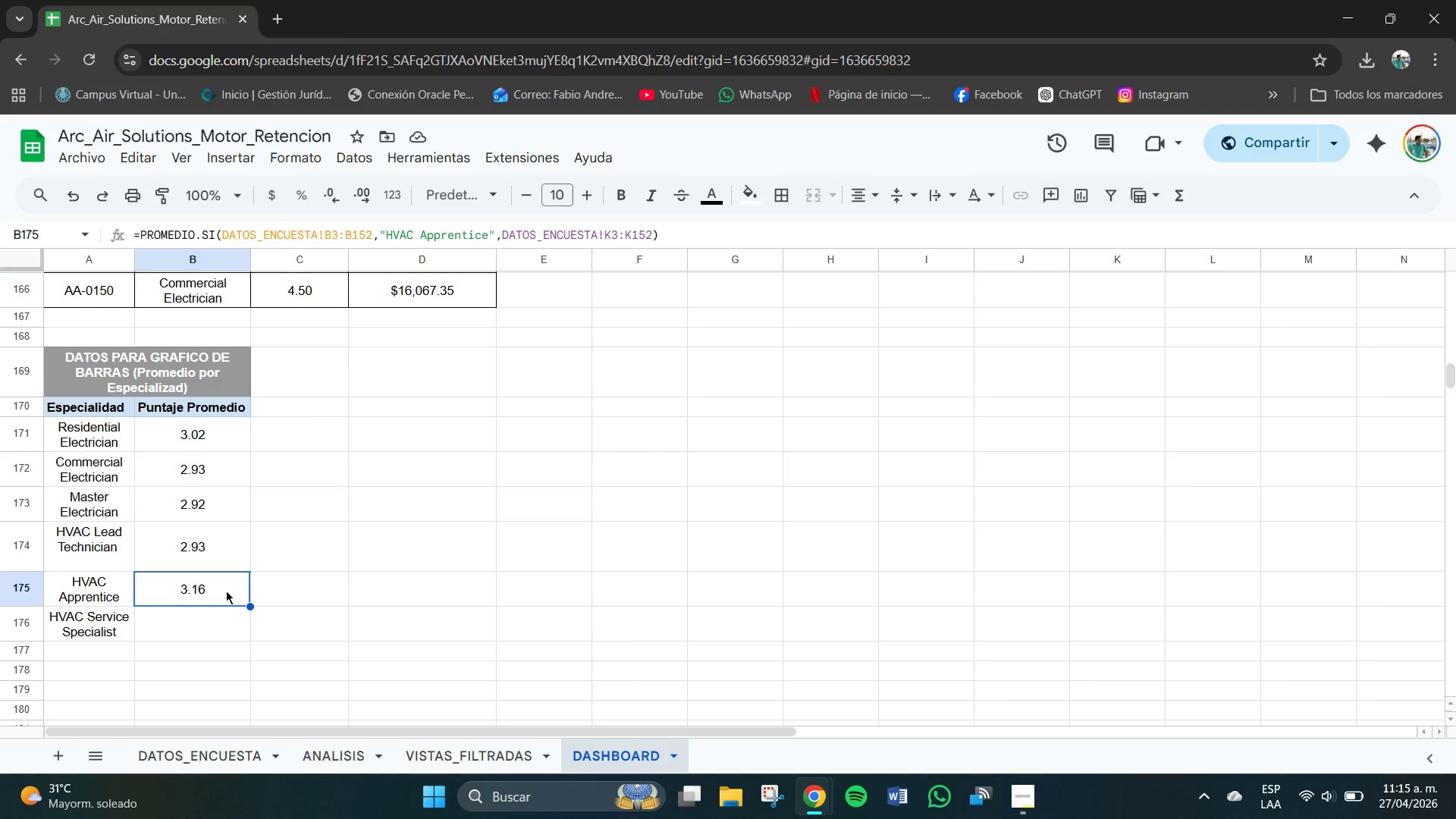 
wait(29.69)
 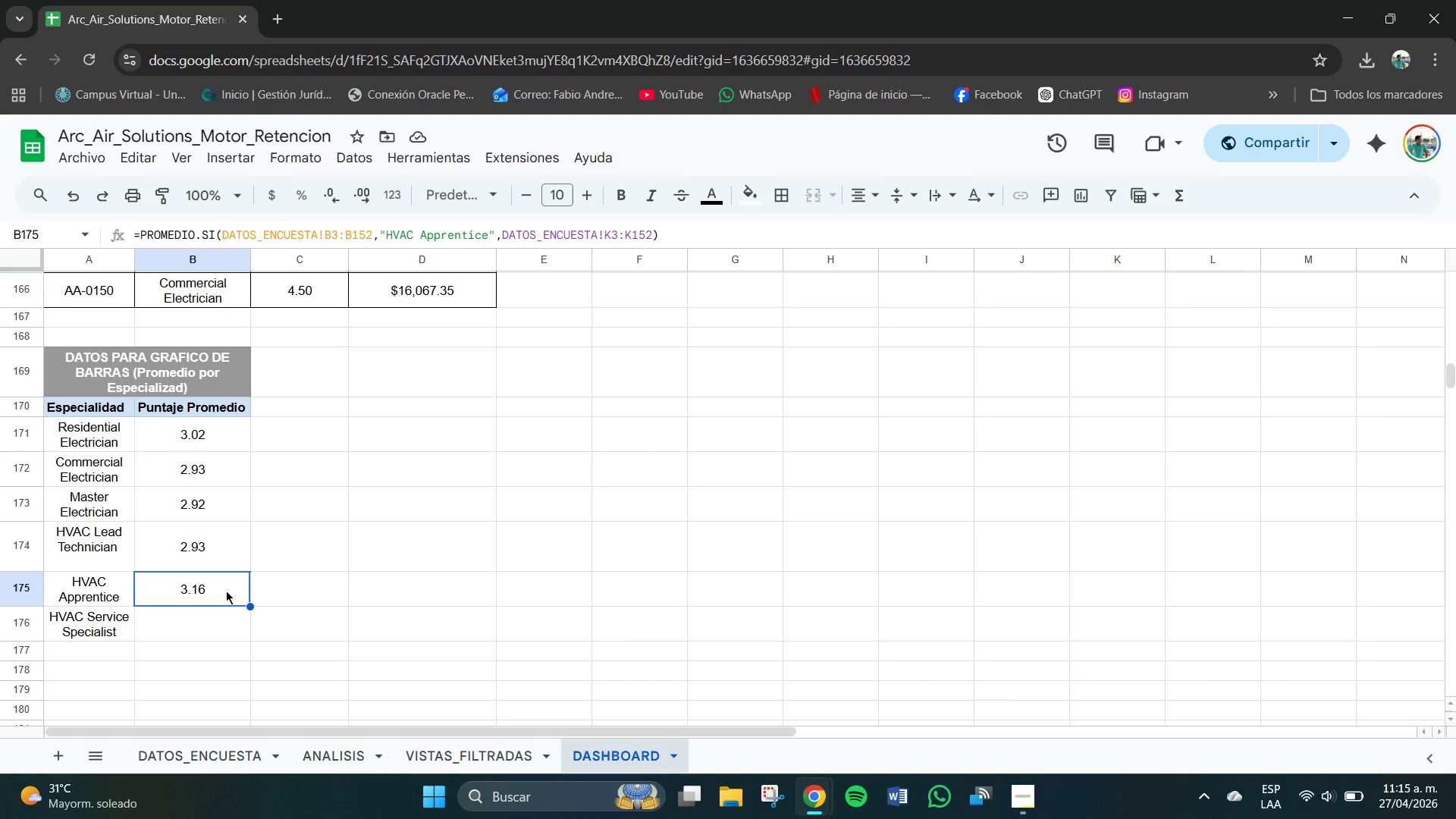 
left_click([196, 630])
 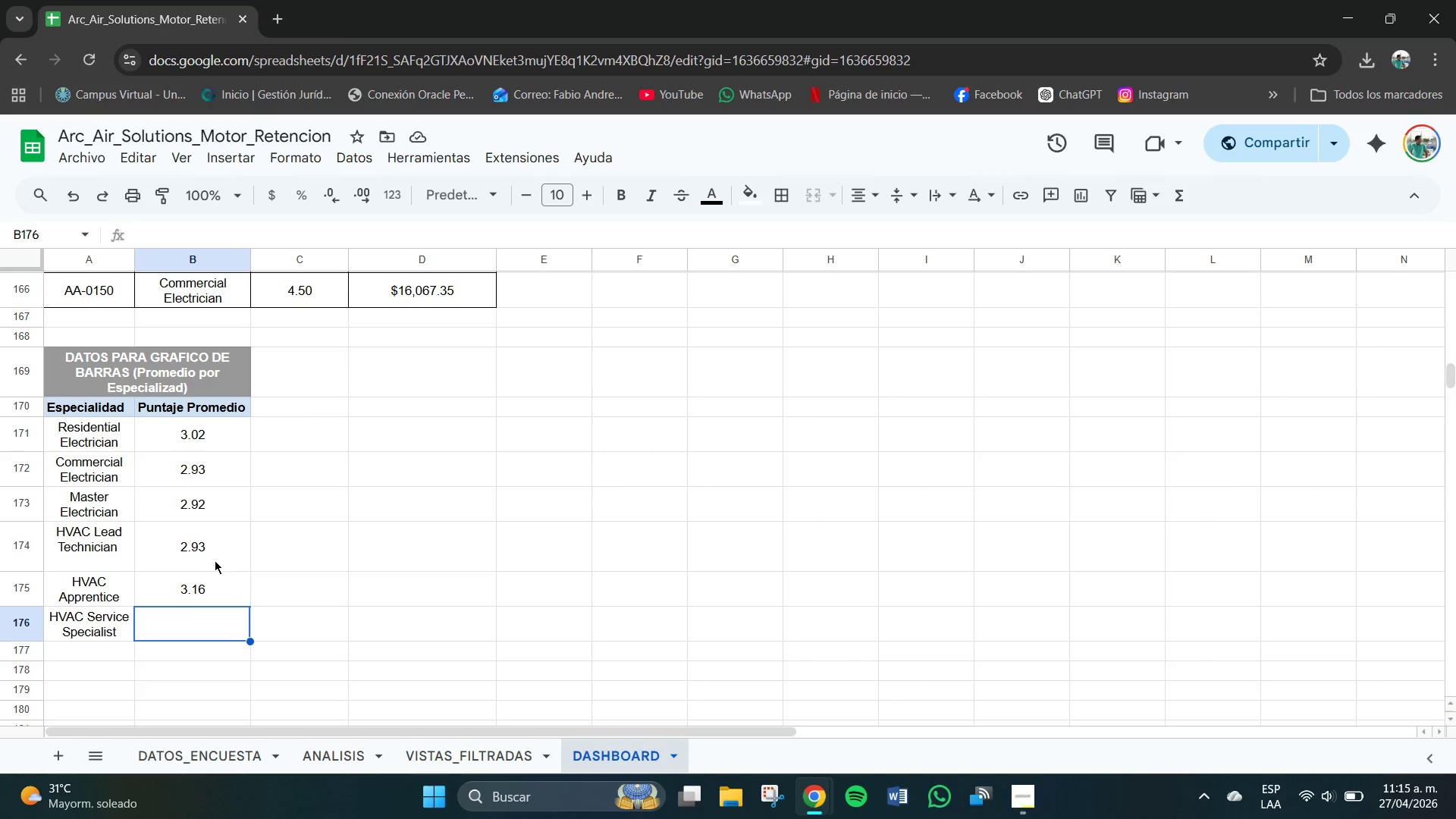 
wait(5.36)
 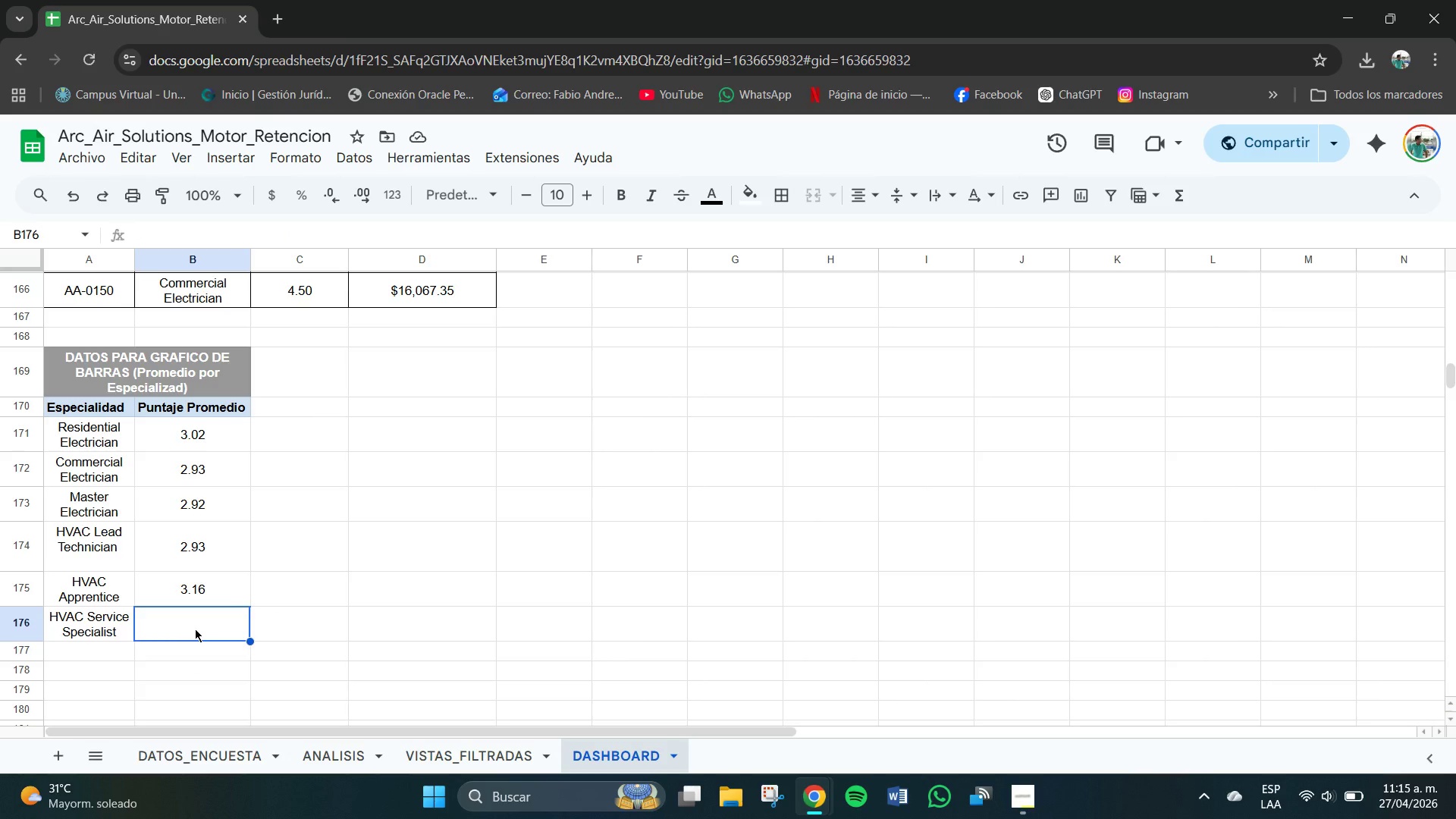 
left_click([218, 630])
 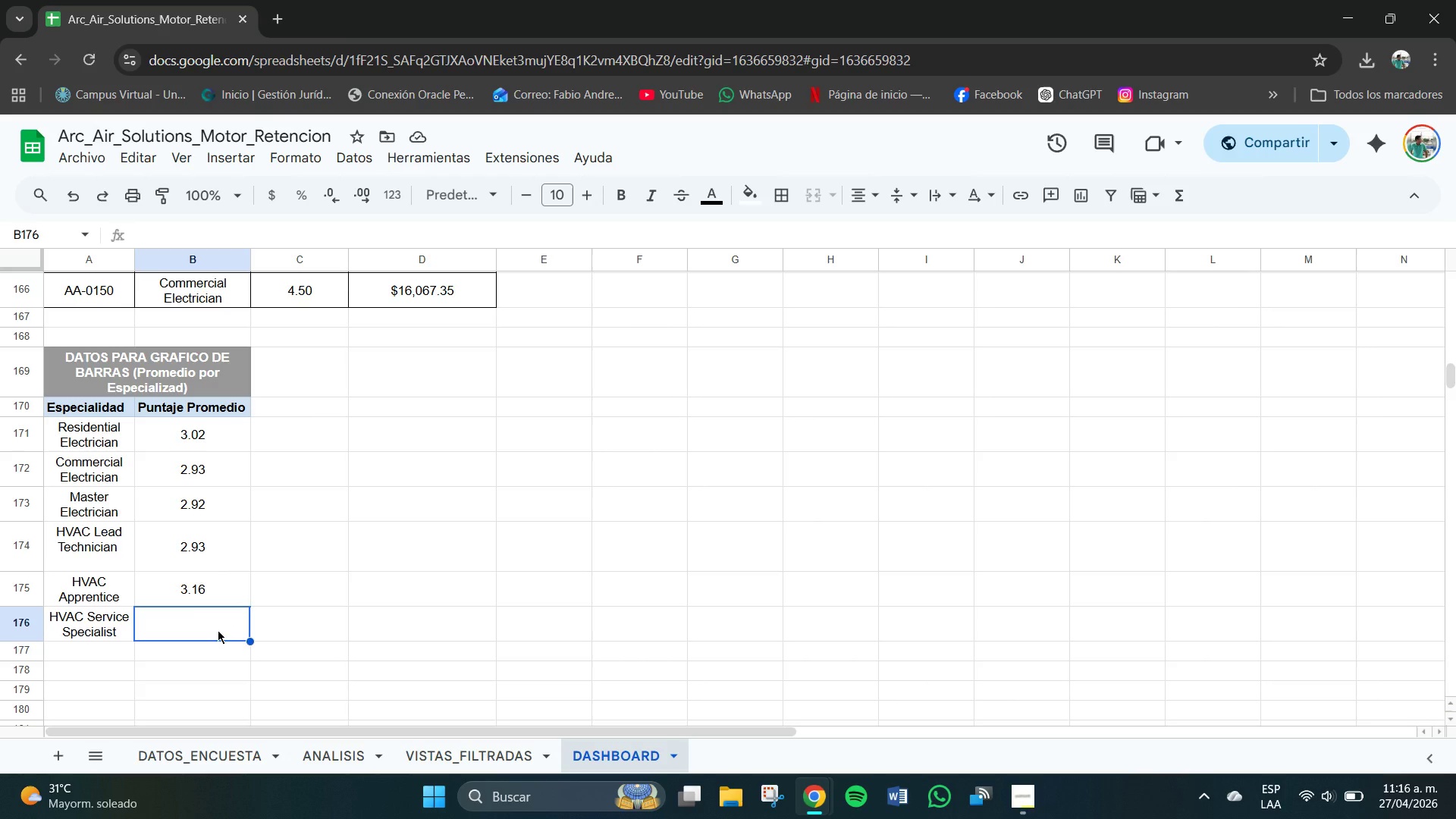 
key(Control+V)
 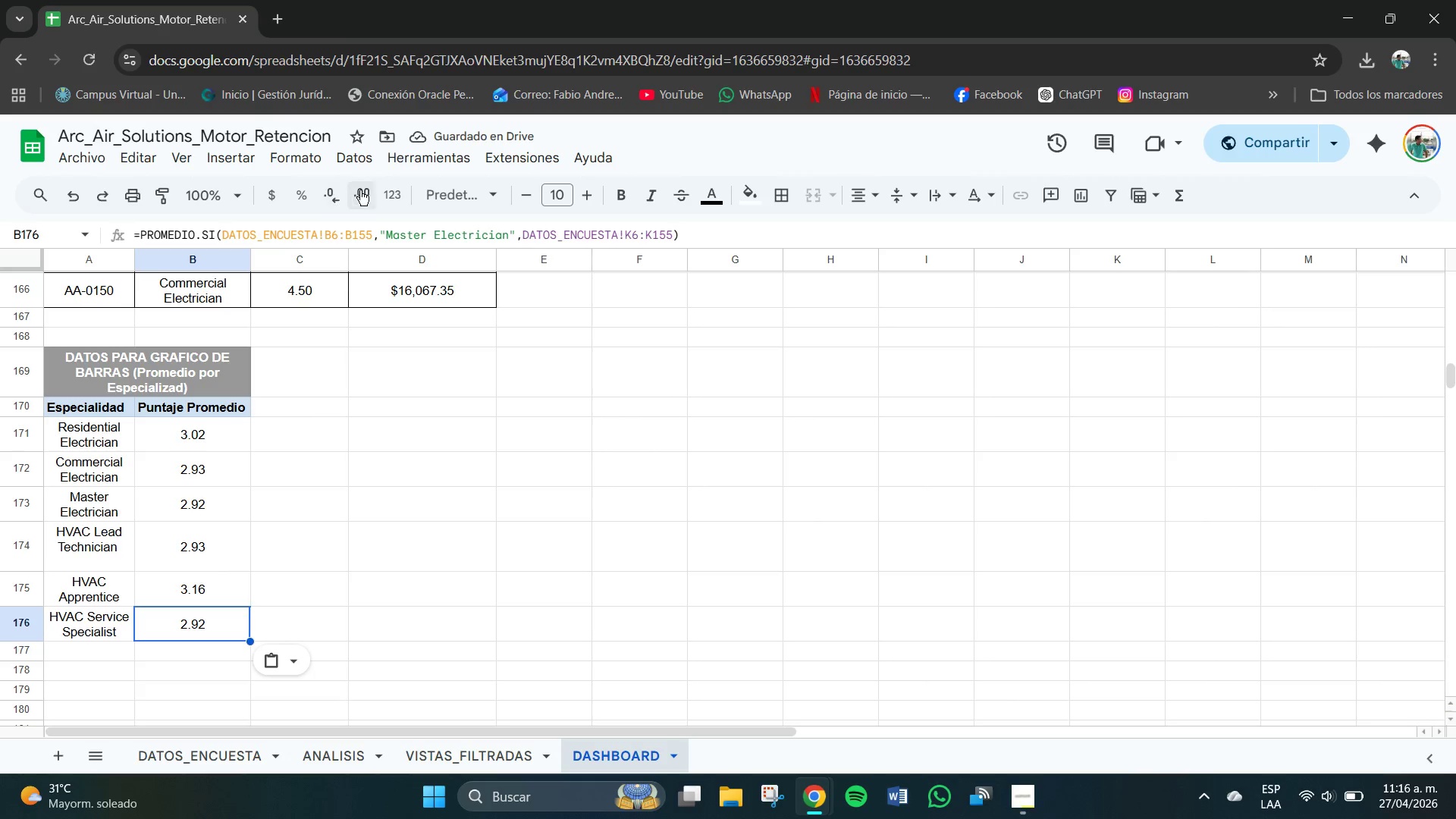 
left_click([339, 233])
 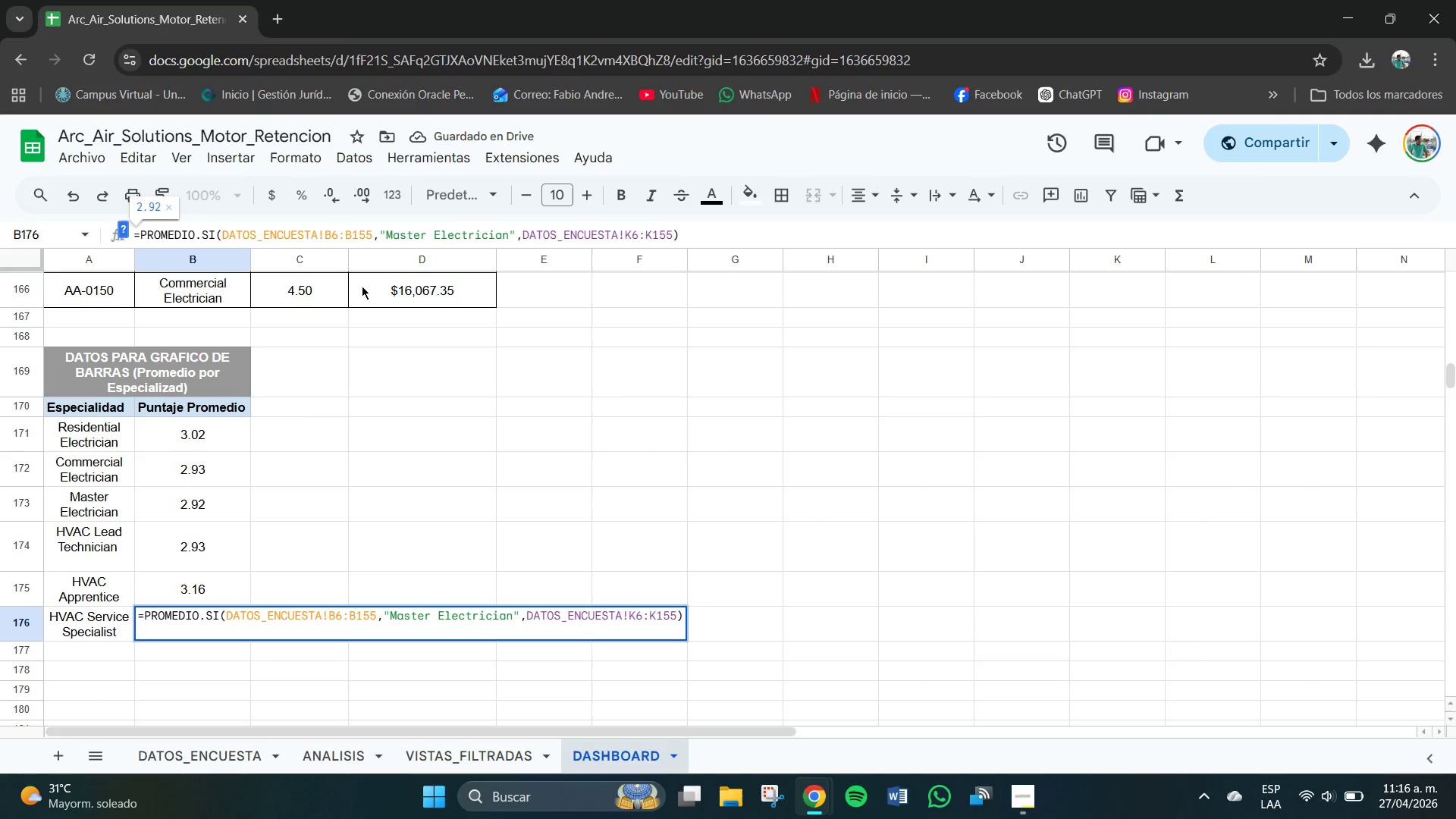 
key(Backspace)
 